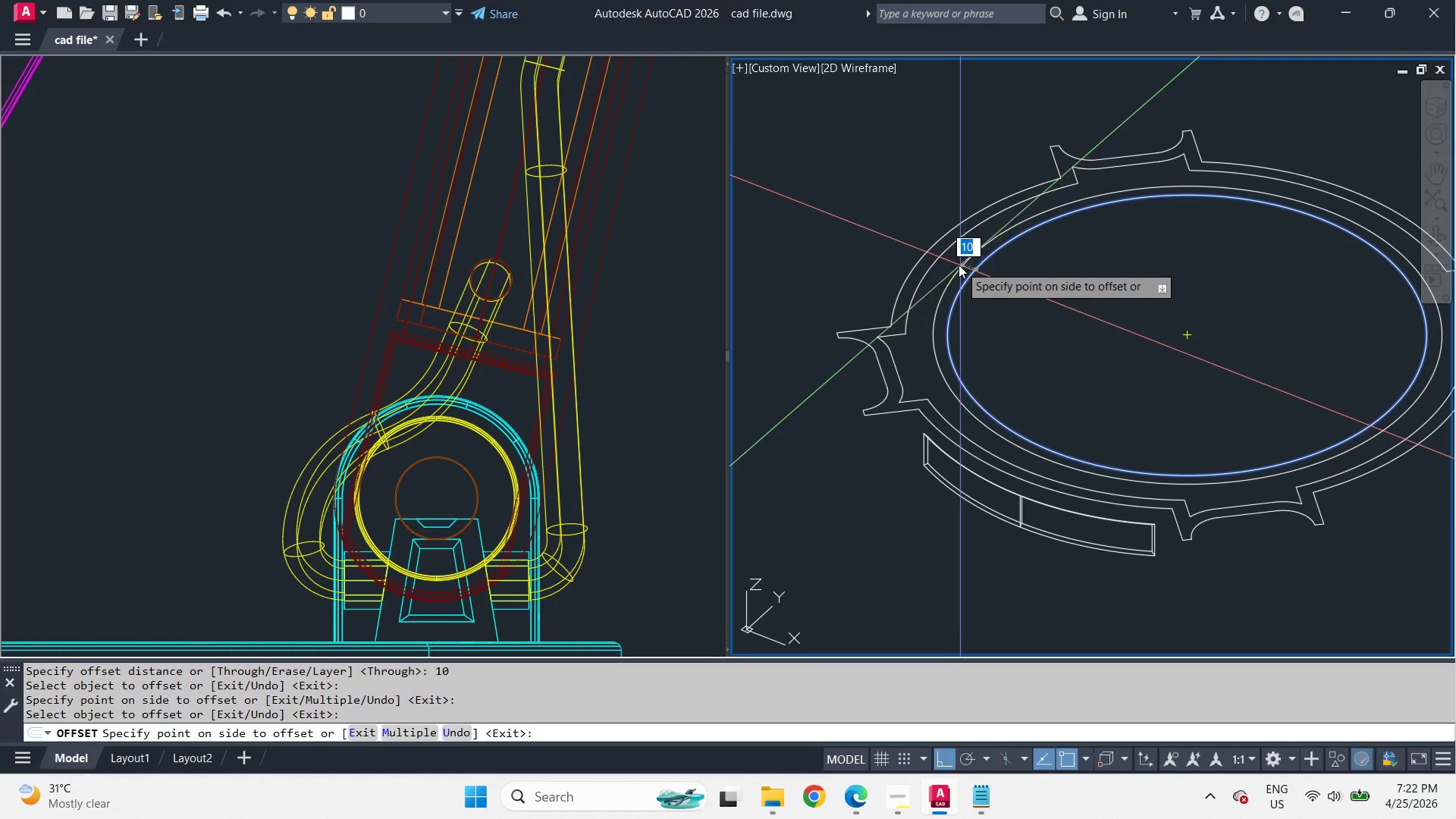 
double_click([956, 262])
 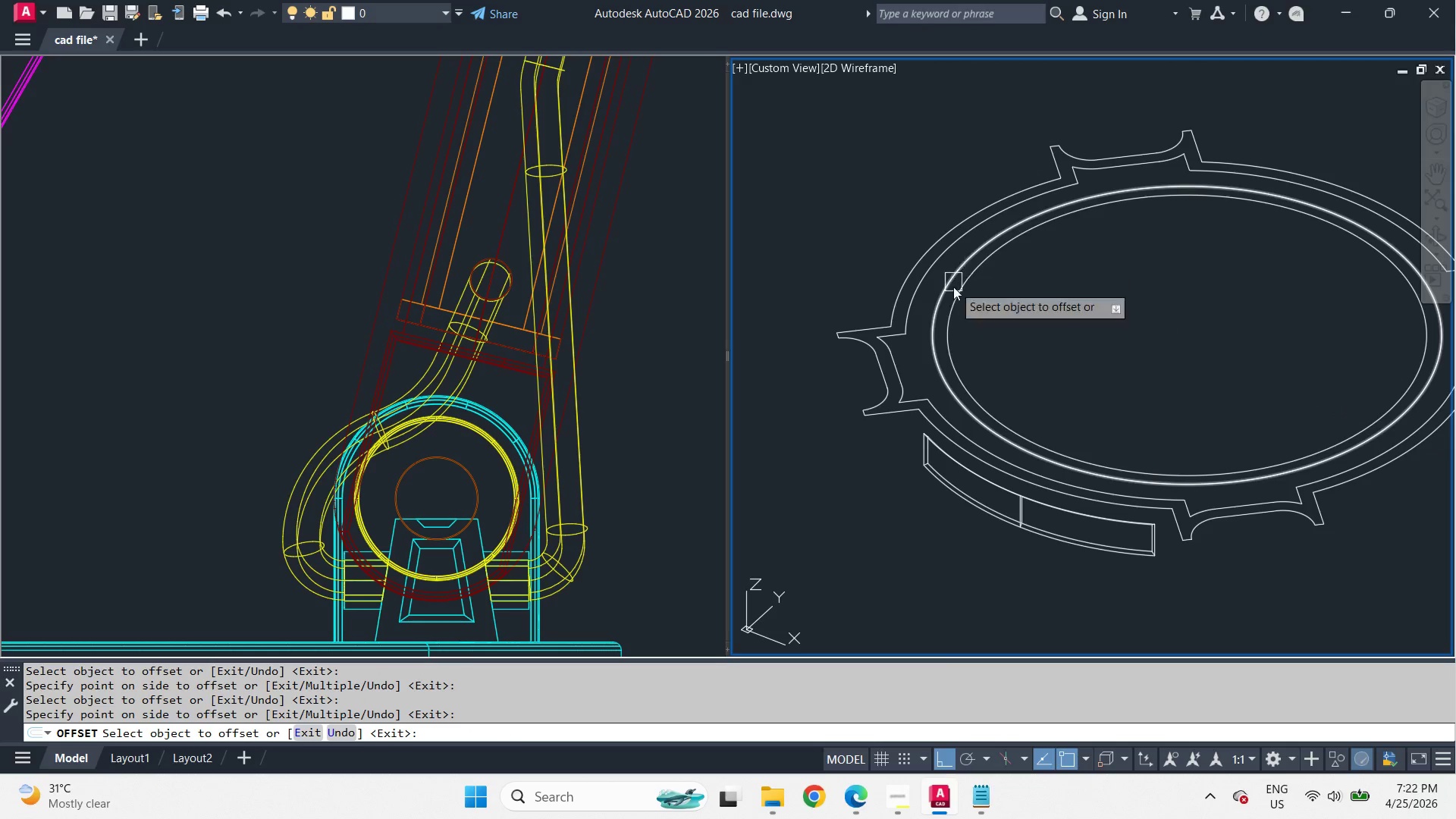 
key(Space)
 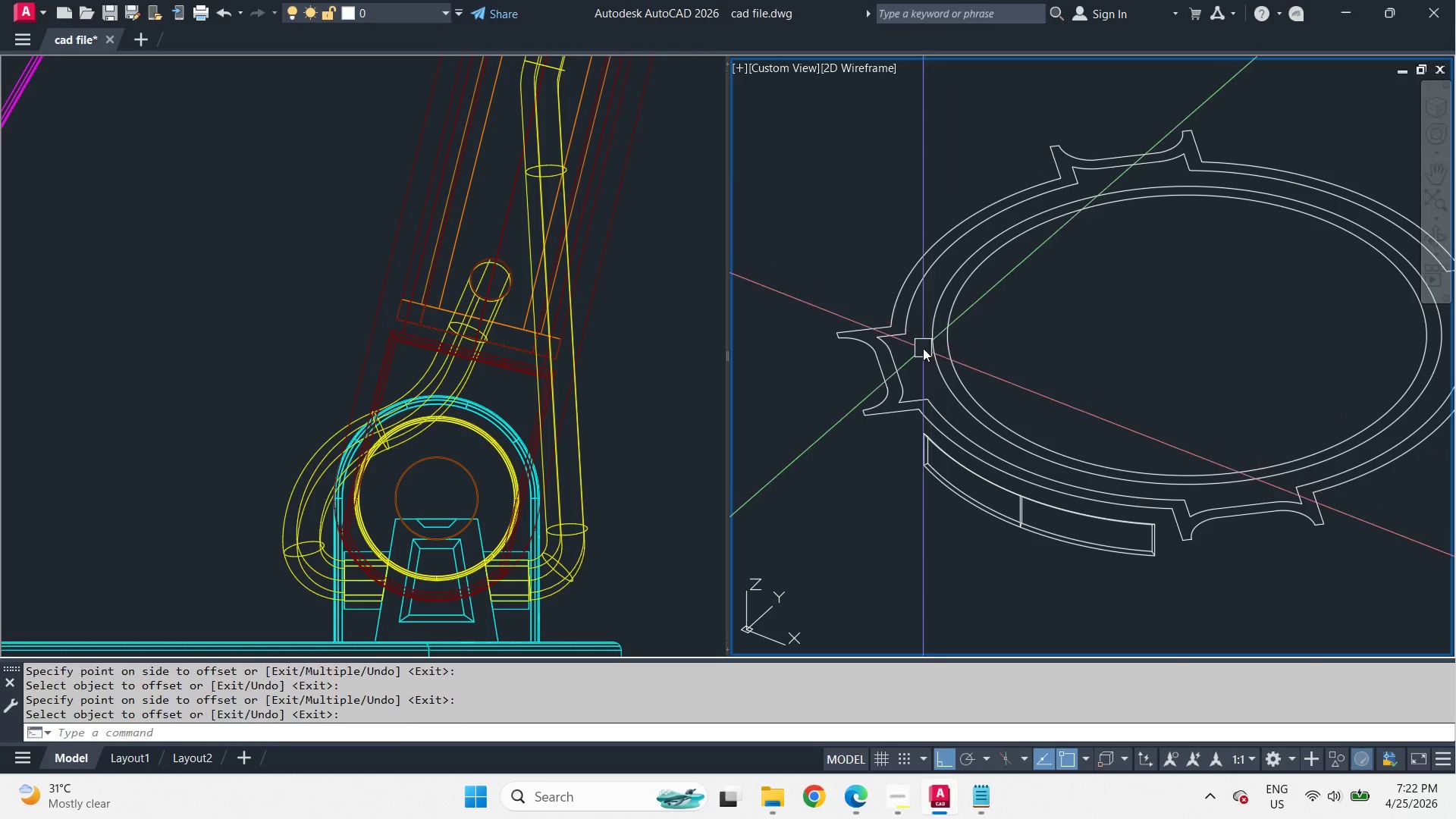 
scroll: coordinate [922, 348], scroll_direction: up, amount: 3.0
 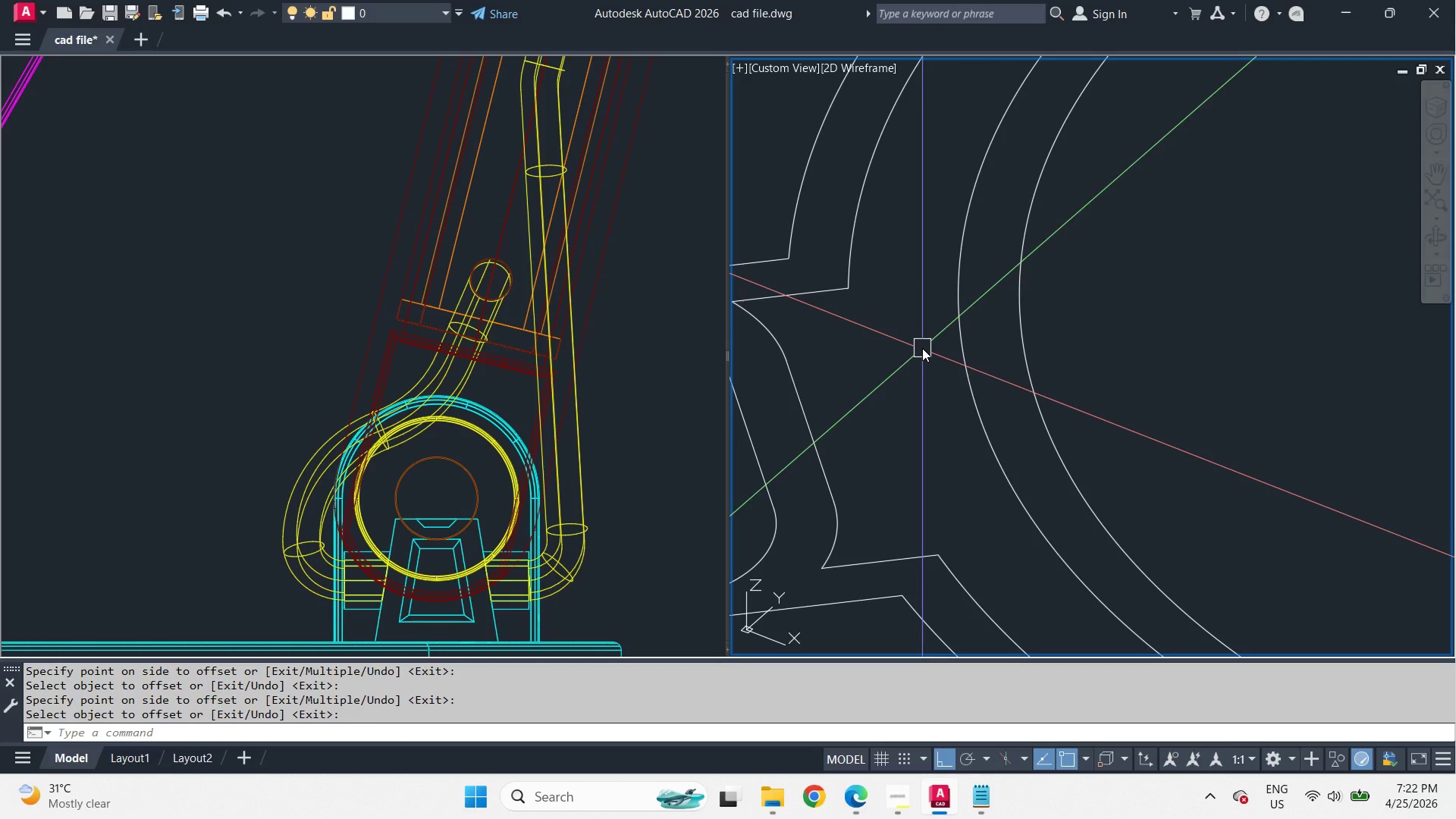 
type(ext)
 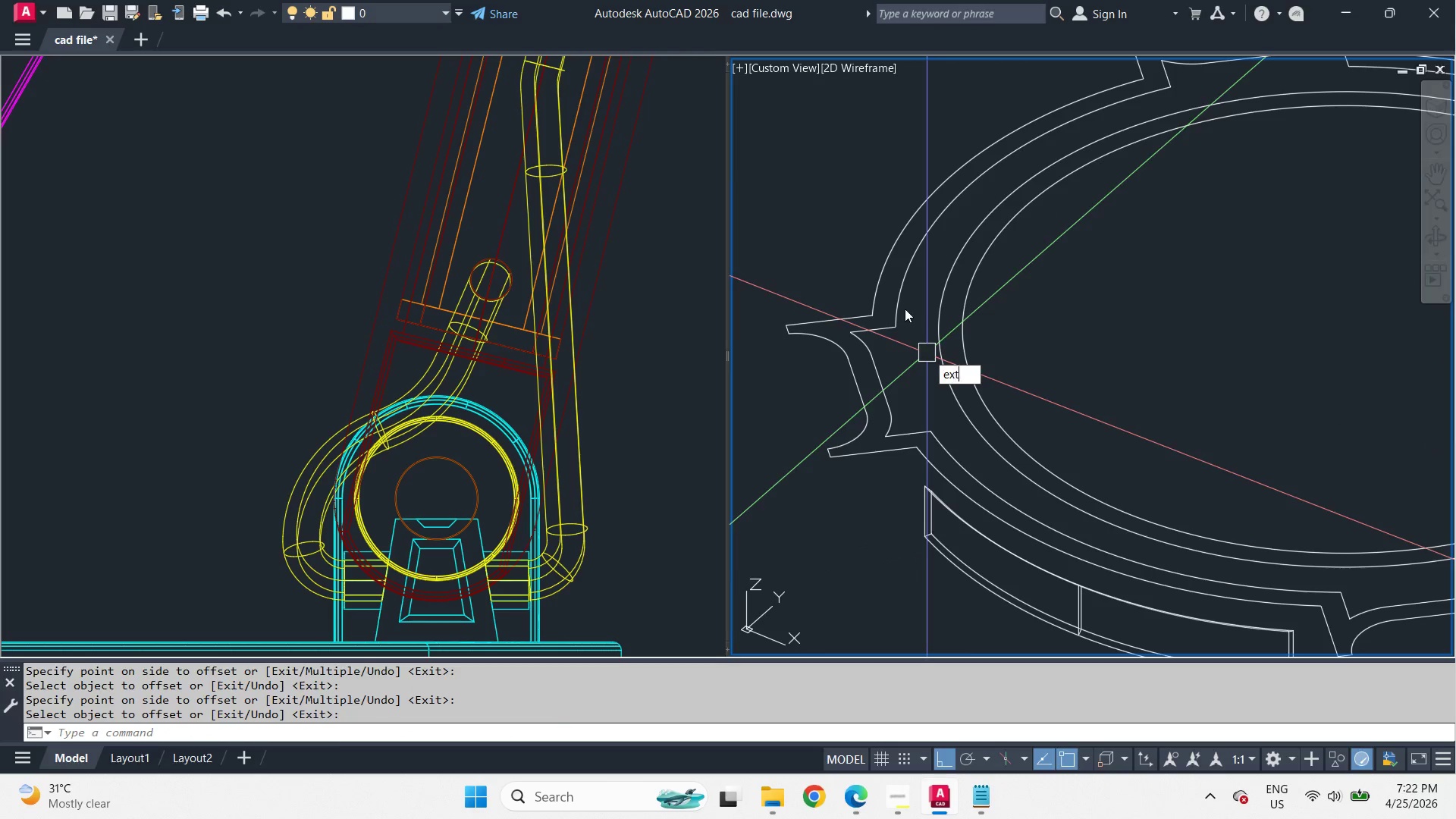 
scroll: coordinate [926, 353], scroll_direction: down, amount: 2.0
 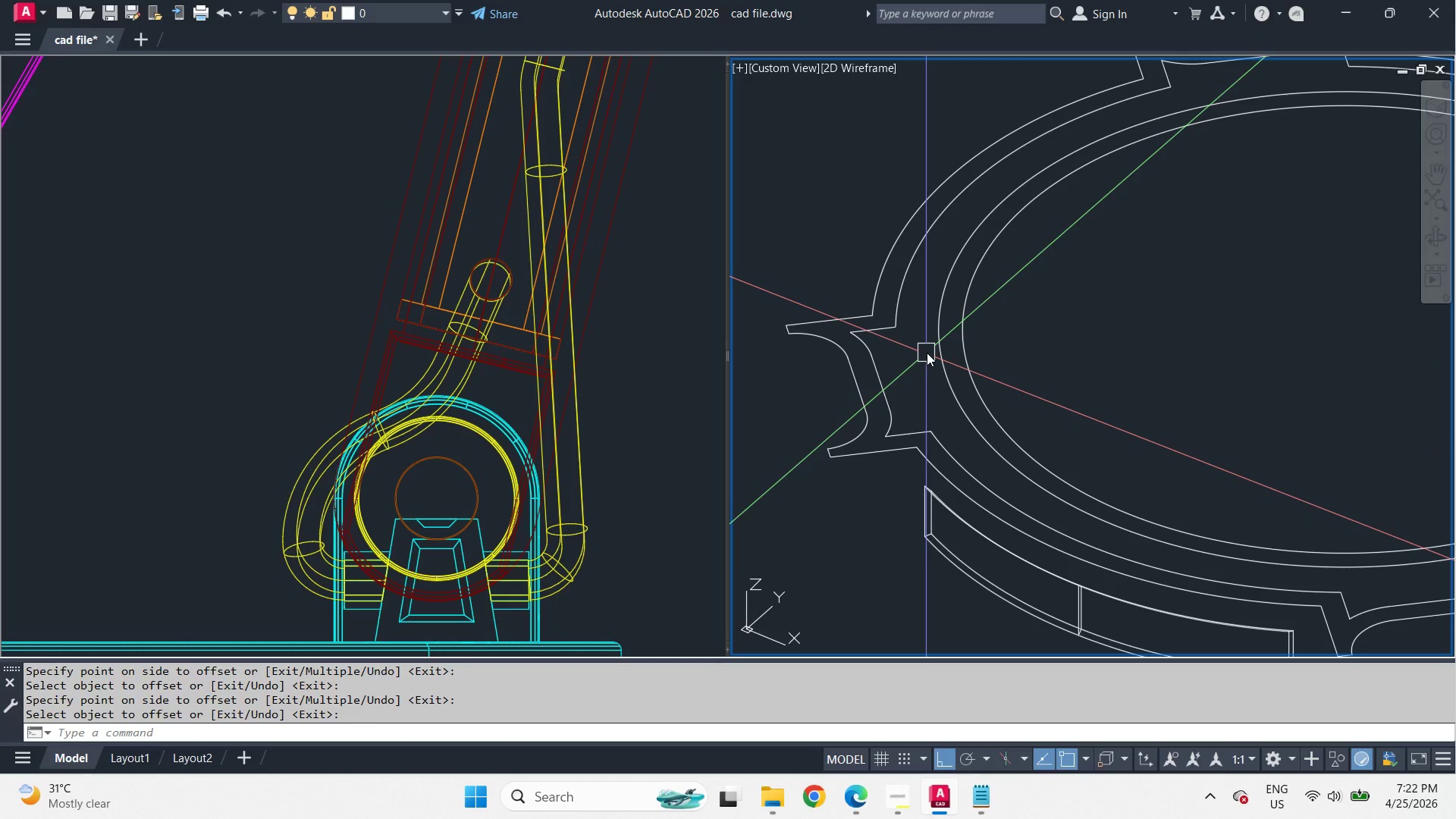 
key(Space)
 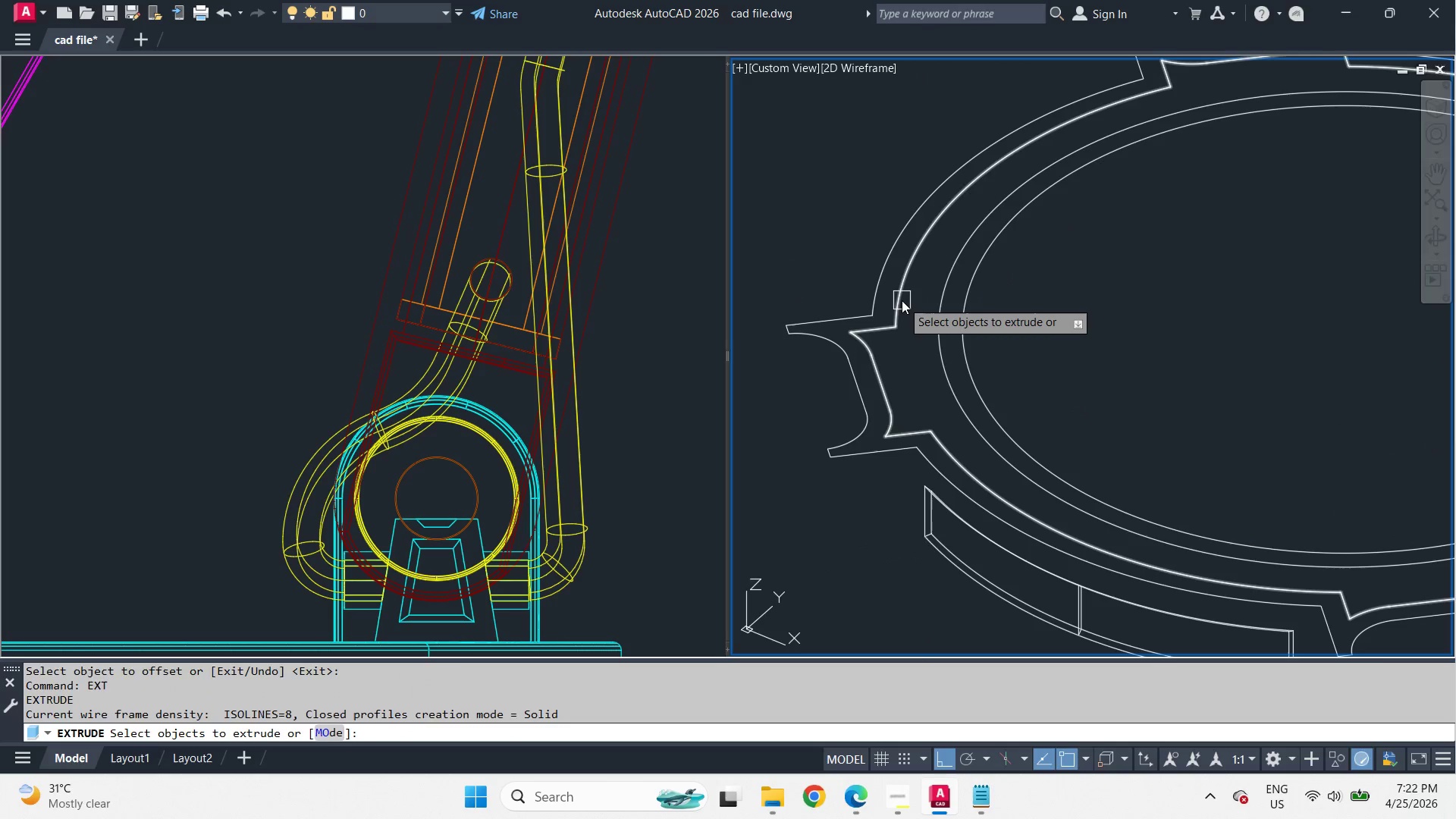 
left_click_drag(start_coordinate=[902, 300], to_coordinate=[906, 306])
 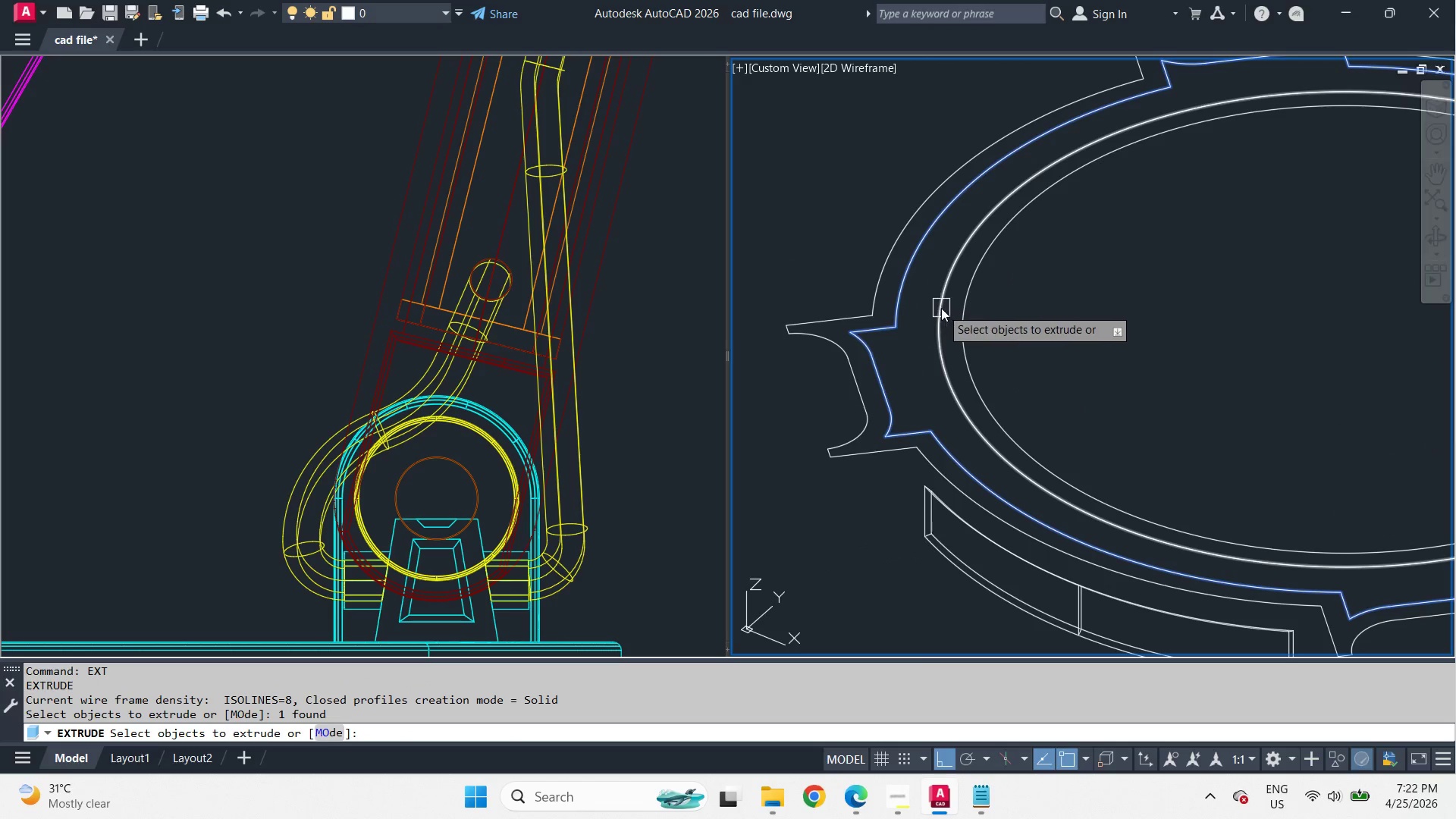 
left_click([942, 308])
 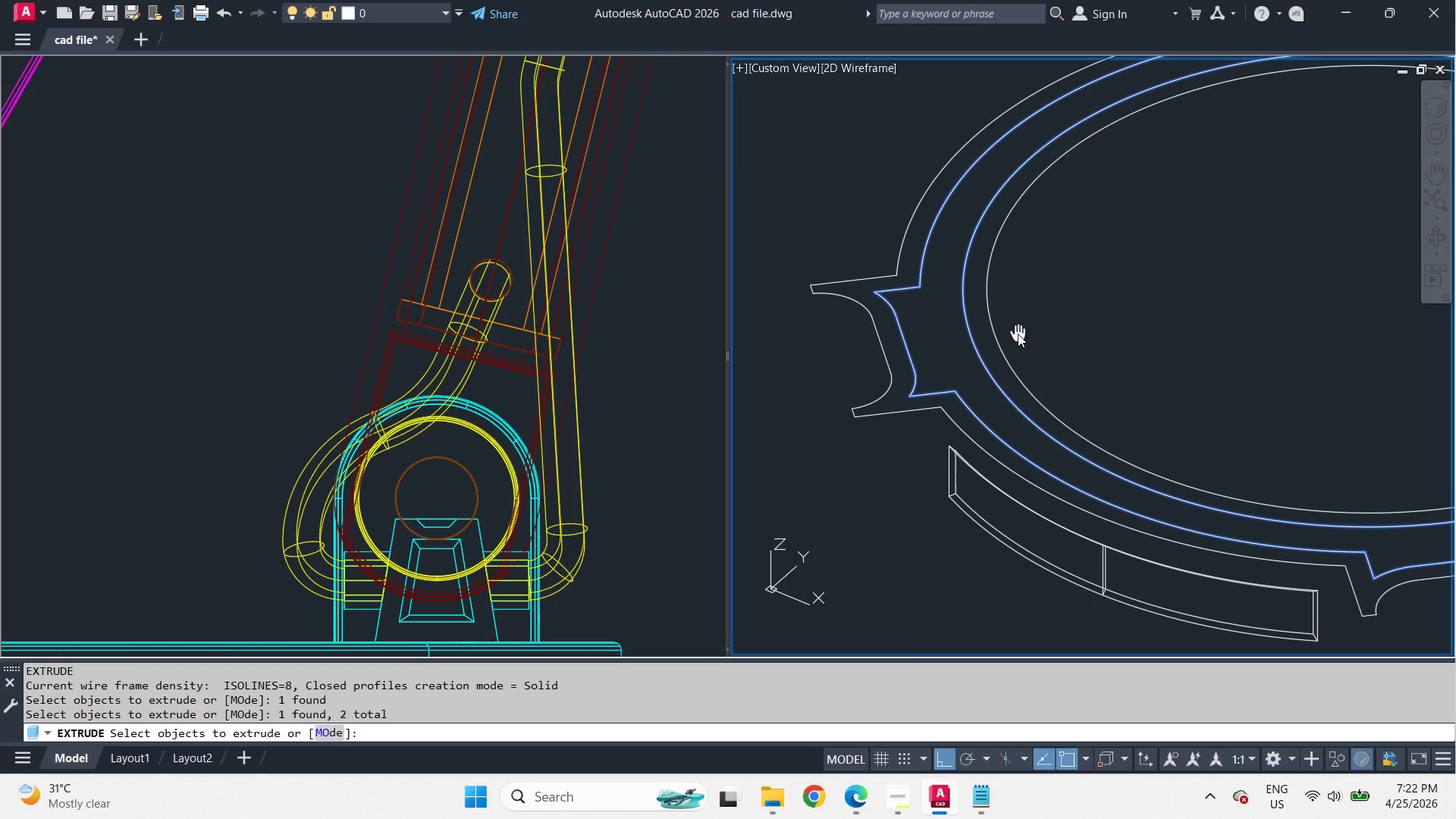 
key(Space)
 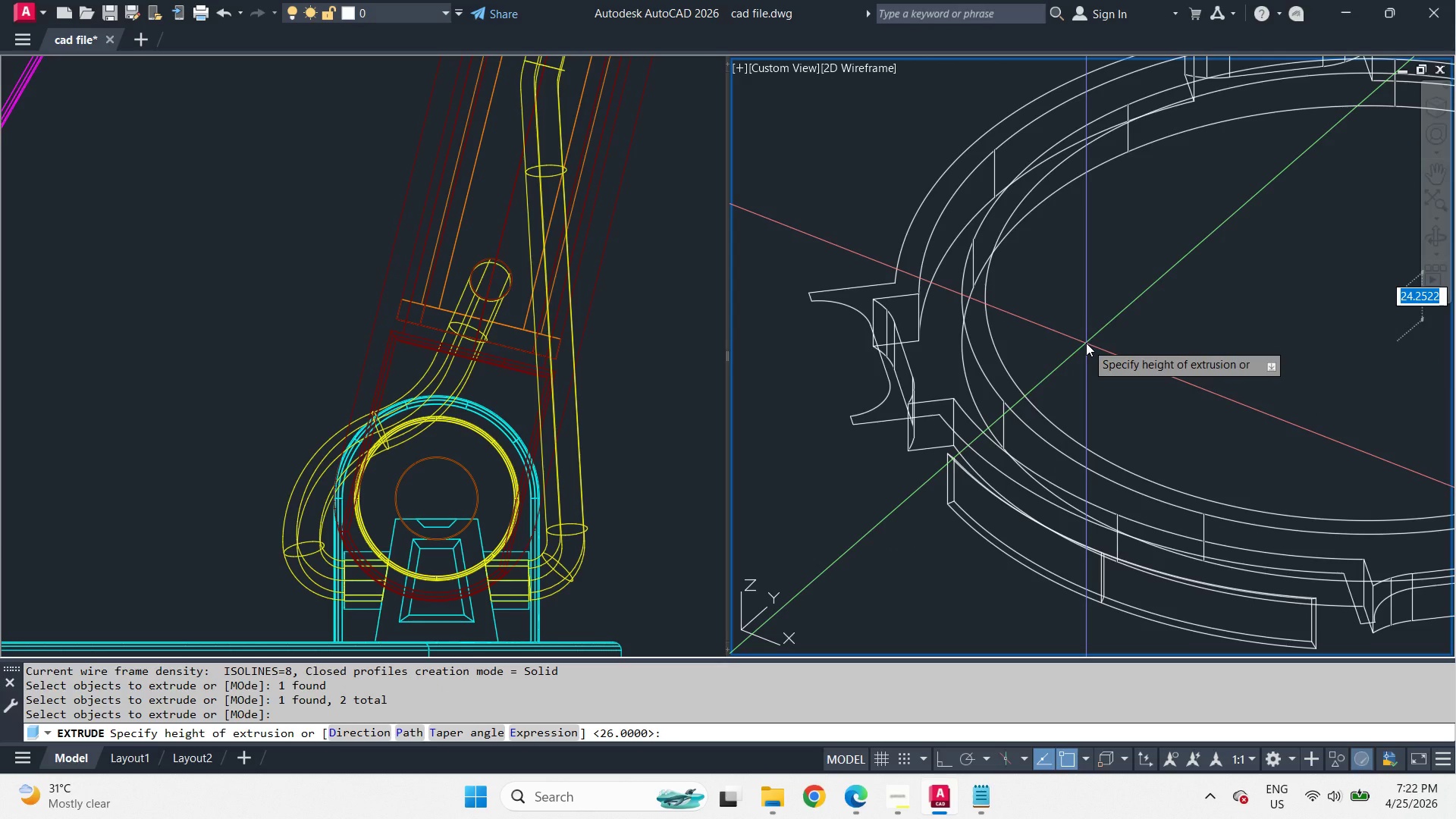 
key(2)
 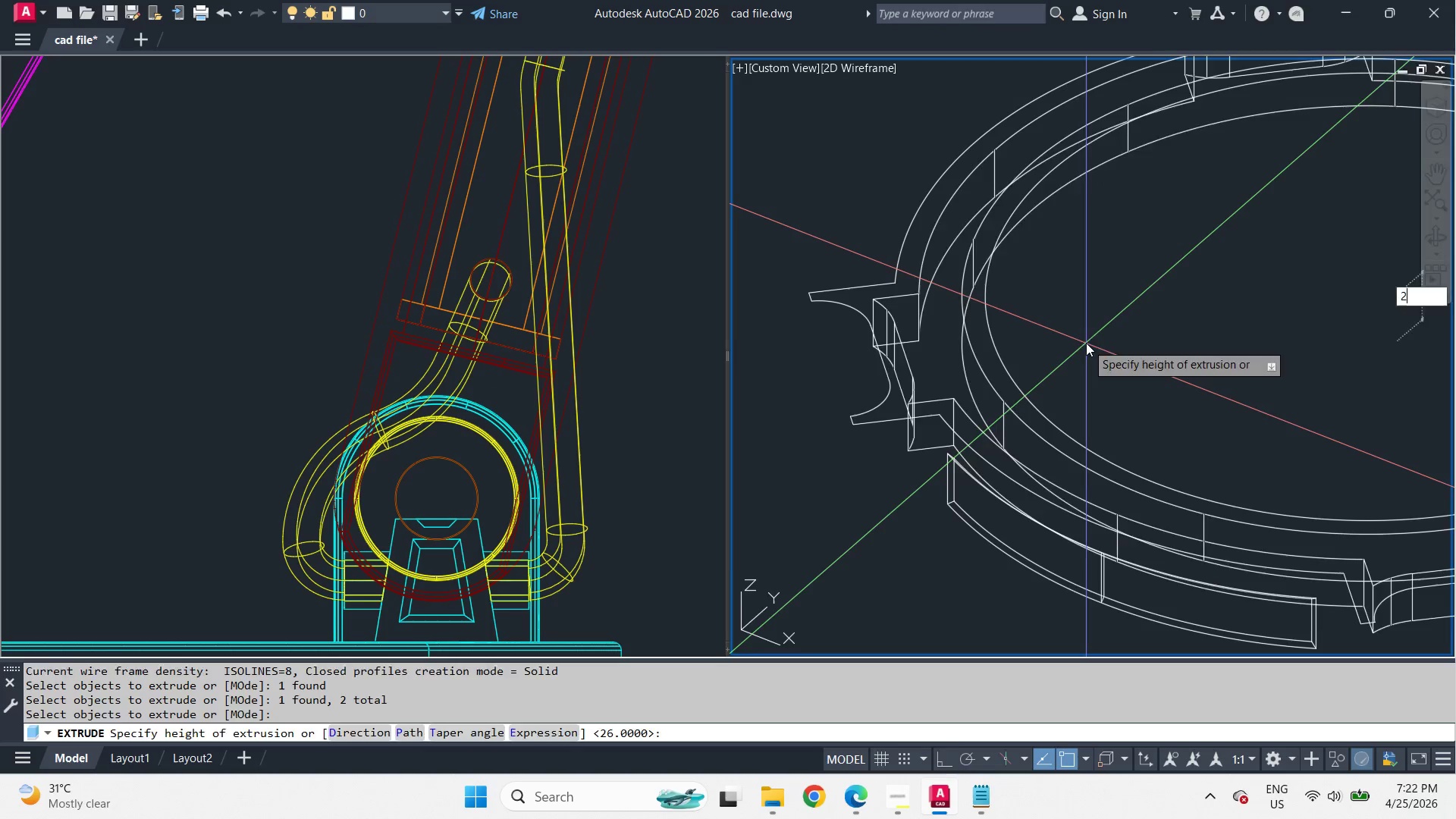 
key(Space)
 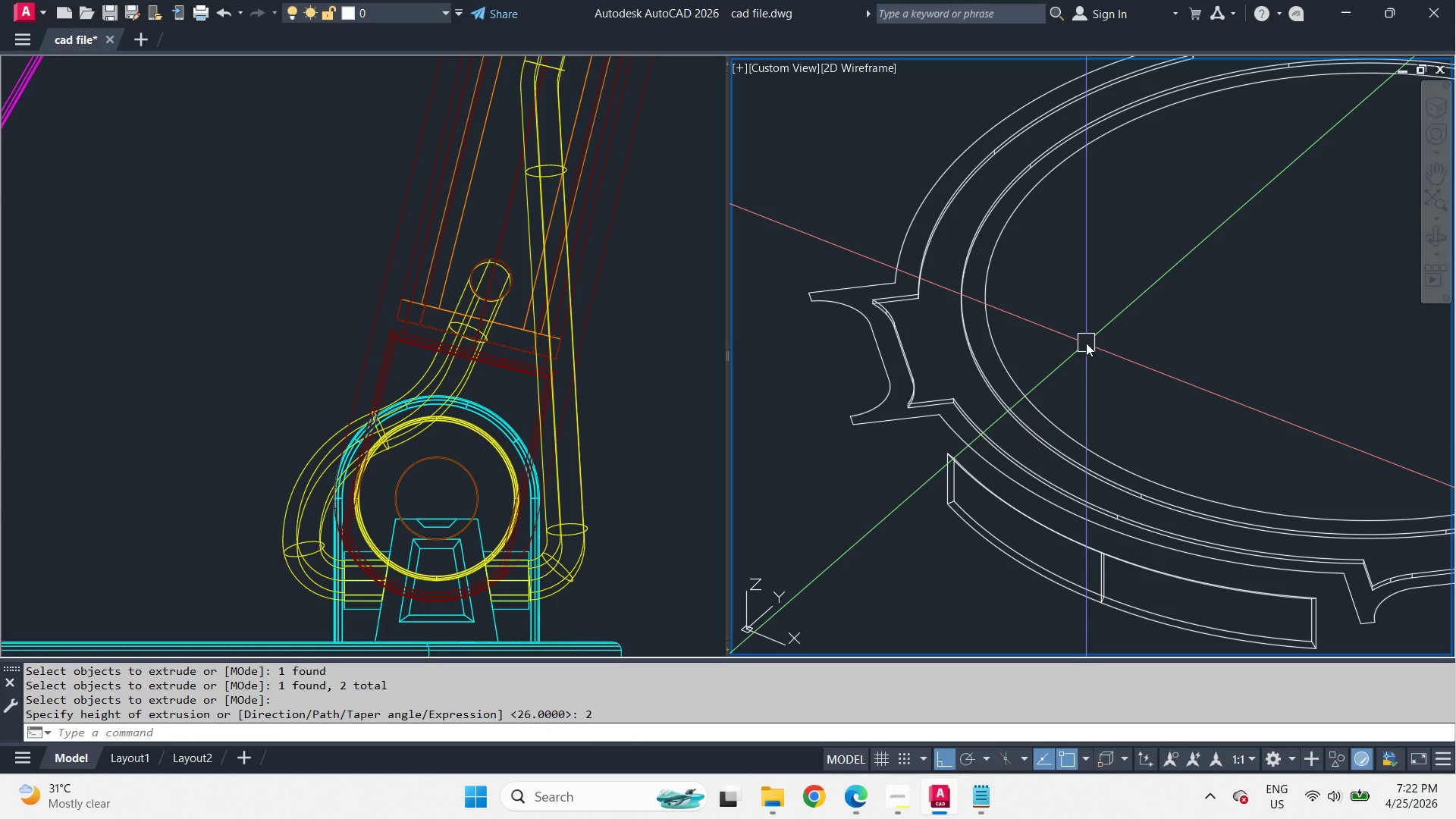 
type(cha)
 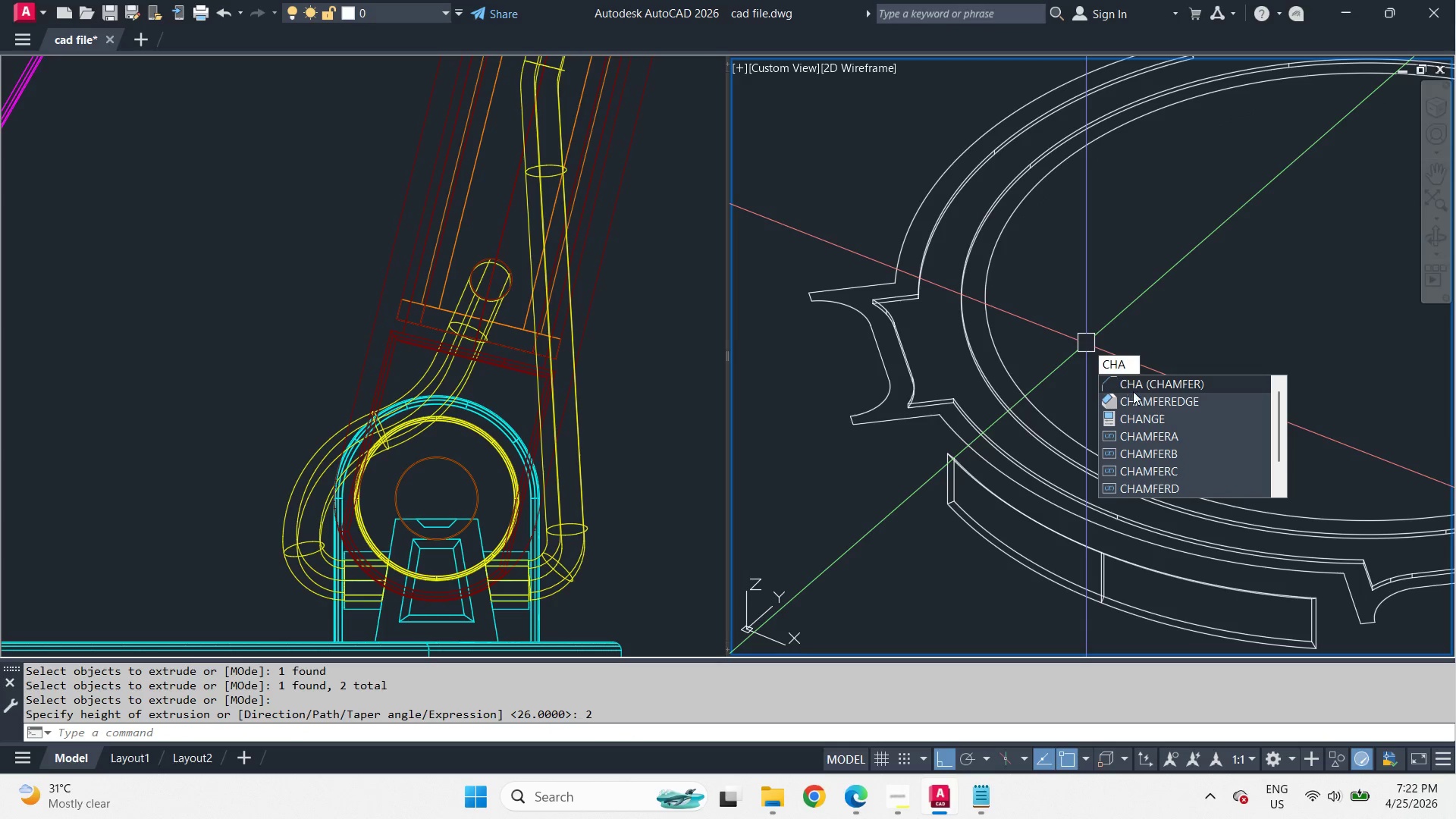 
left_click([1137, 396])
 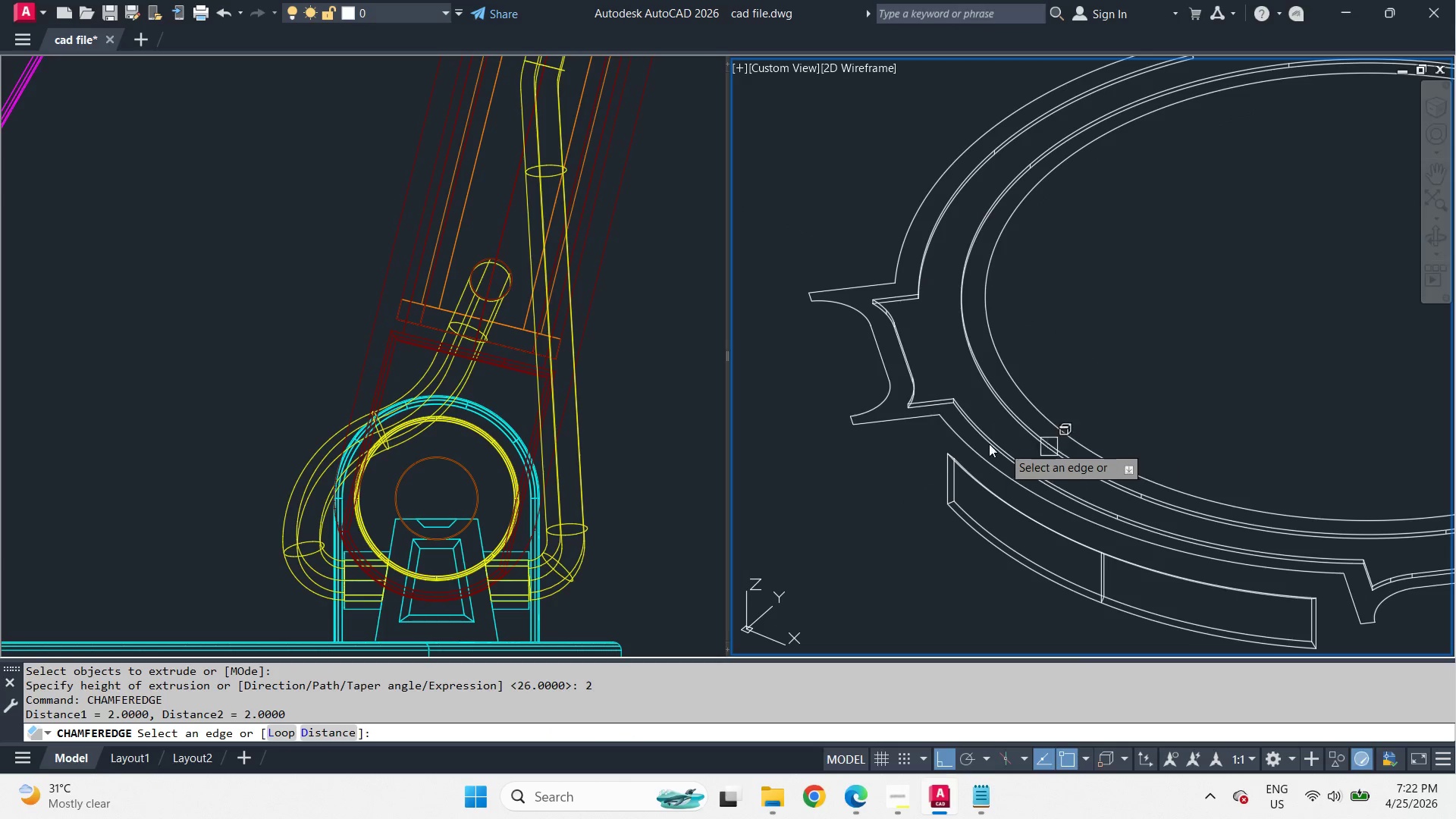 
key(L)
 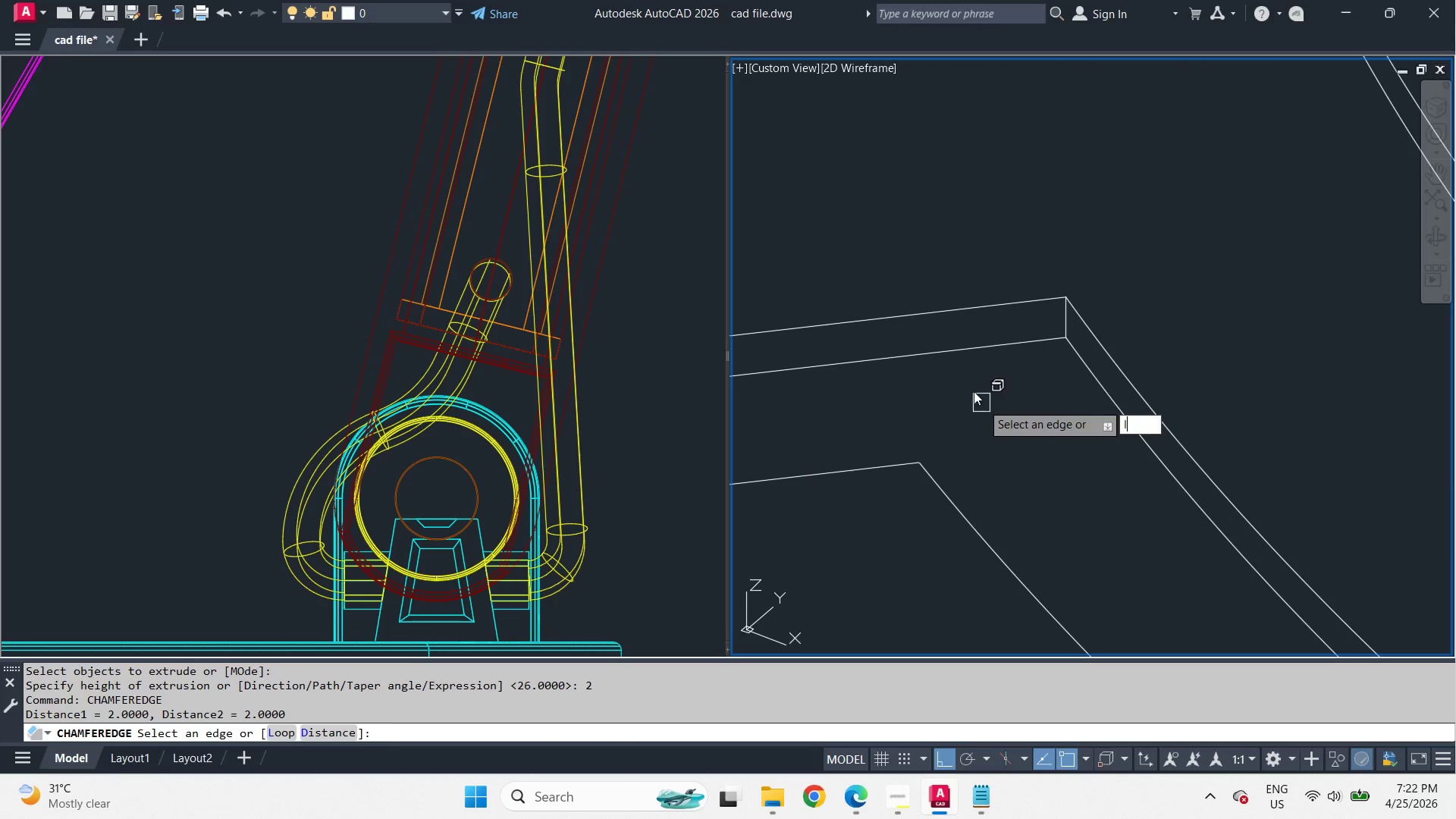 
key(Space)
 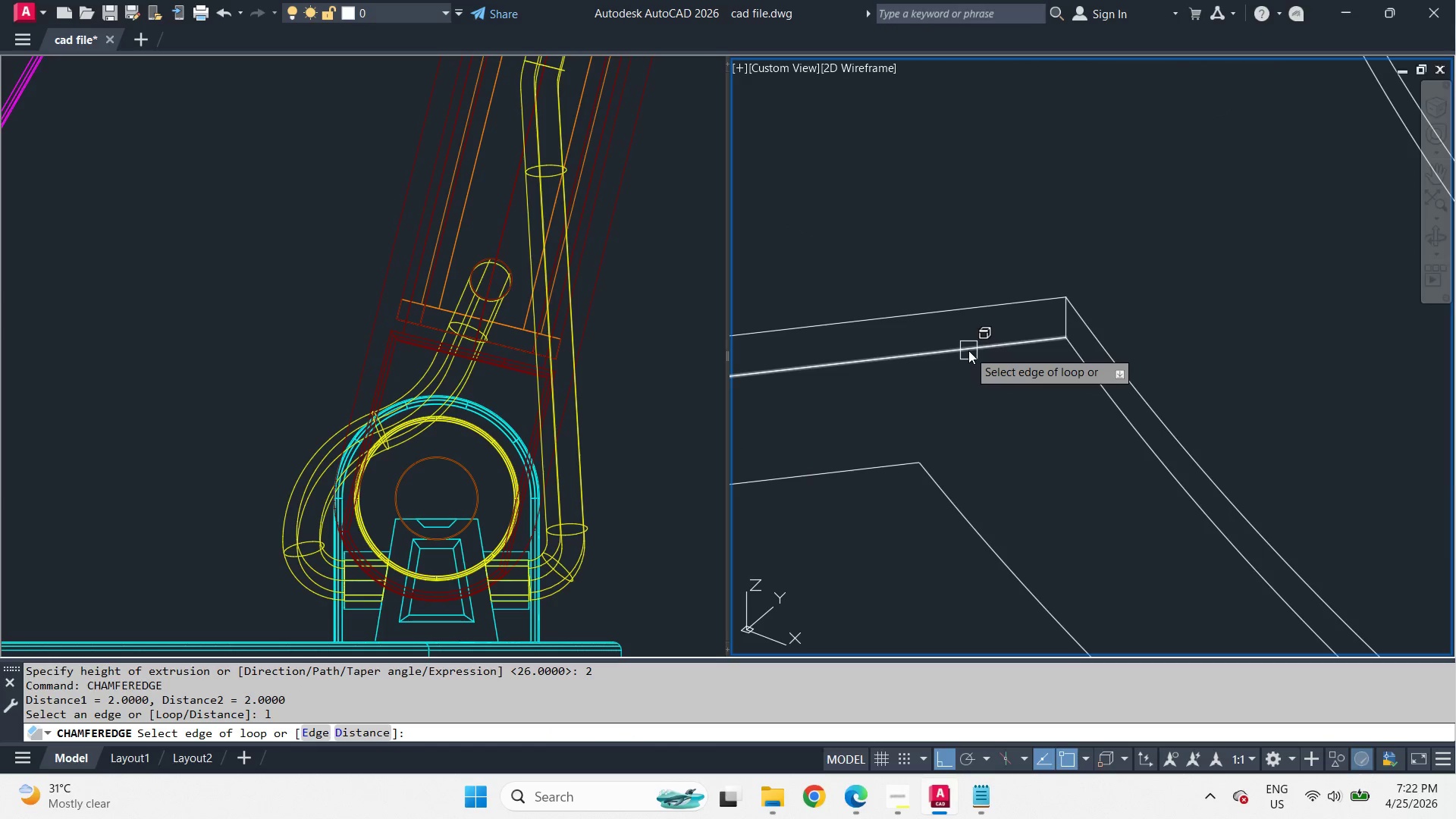 
scroll: coordinate [946, 388], scroll_direction: up, amount: 5.0
 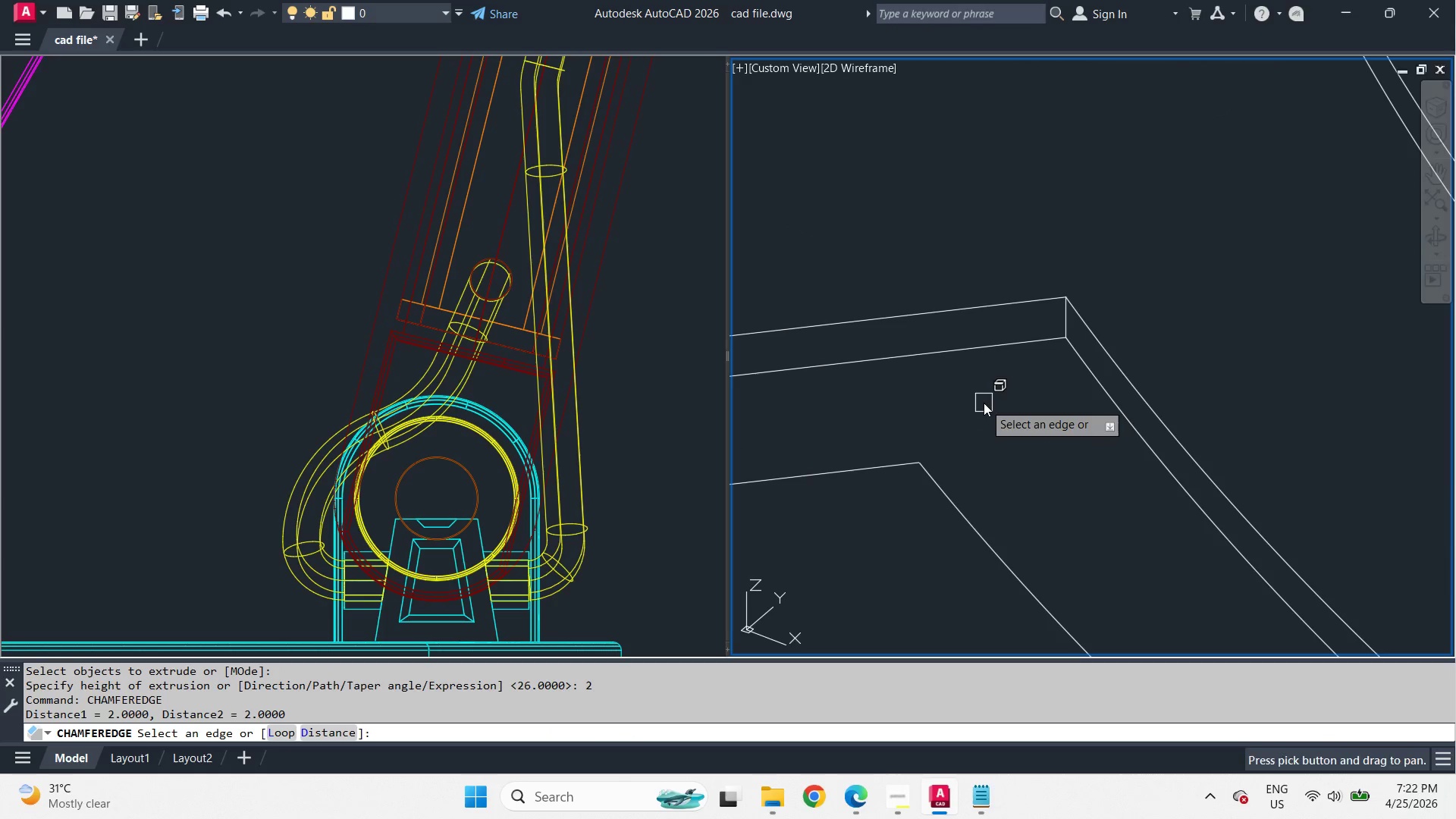 
left_click([968, 350])
 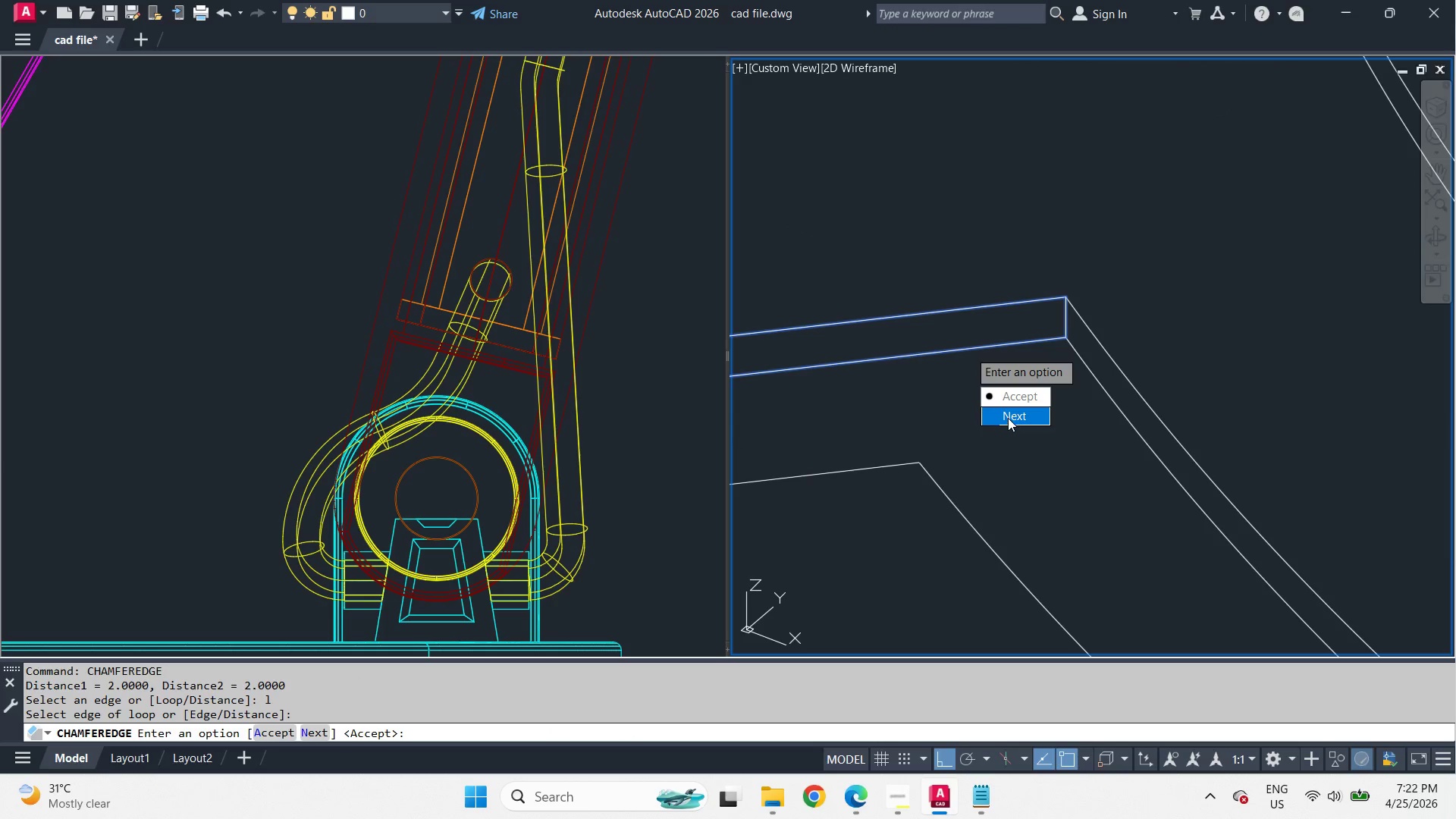 
left_click_drag(start_coordinate=[1008, 418], to_coordinate=[968, 350])
 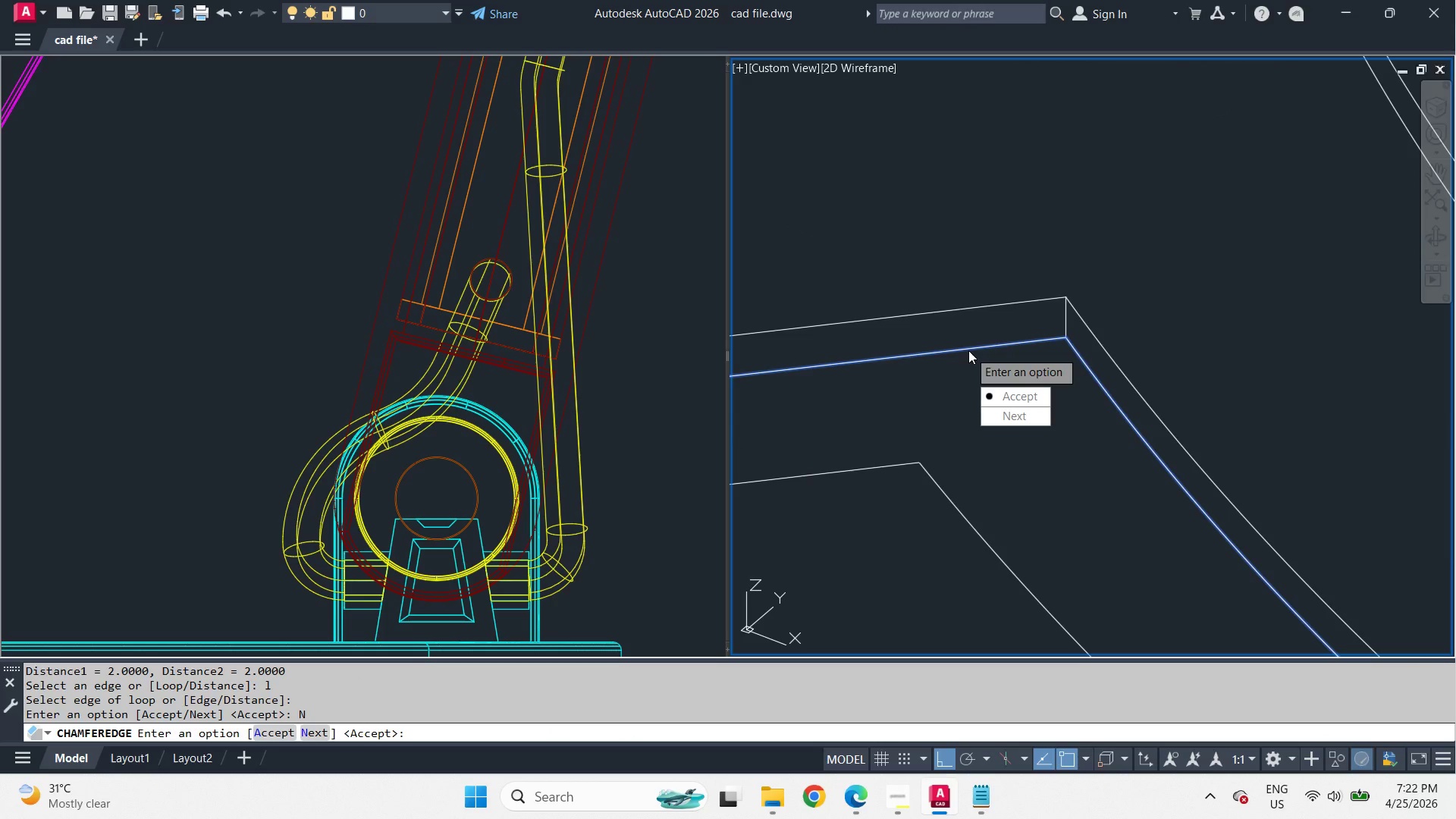 
key(Space)
 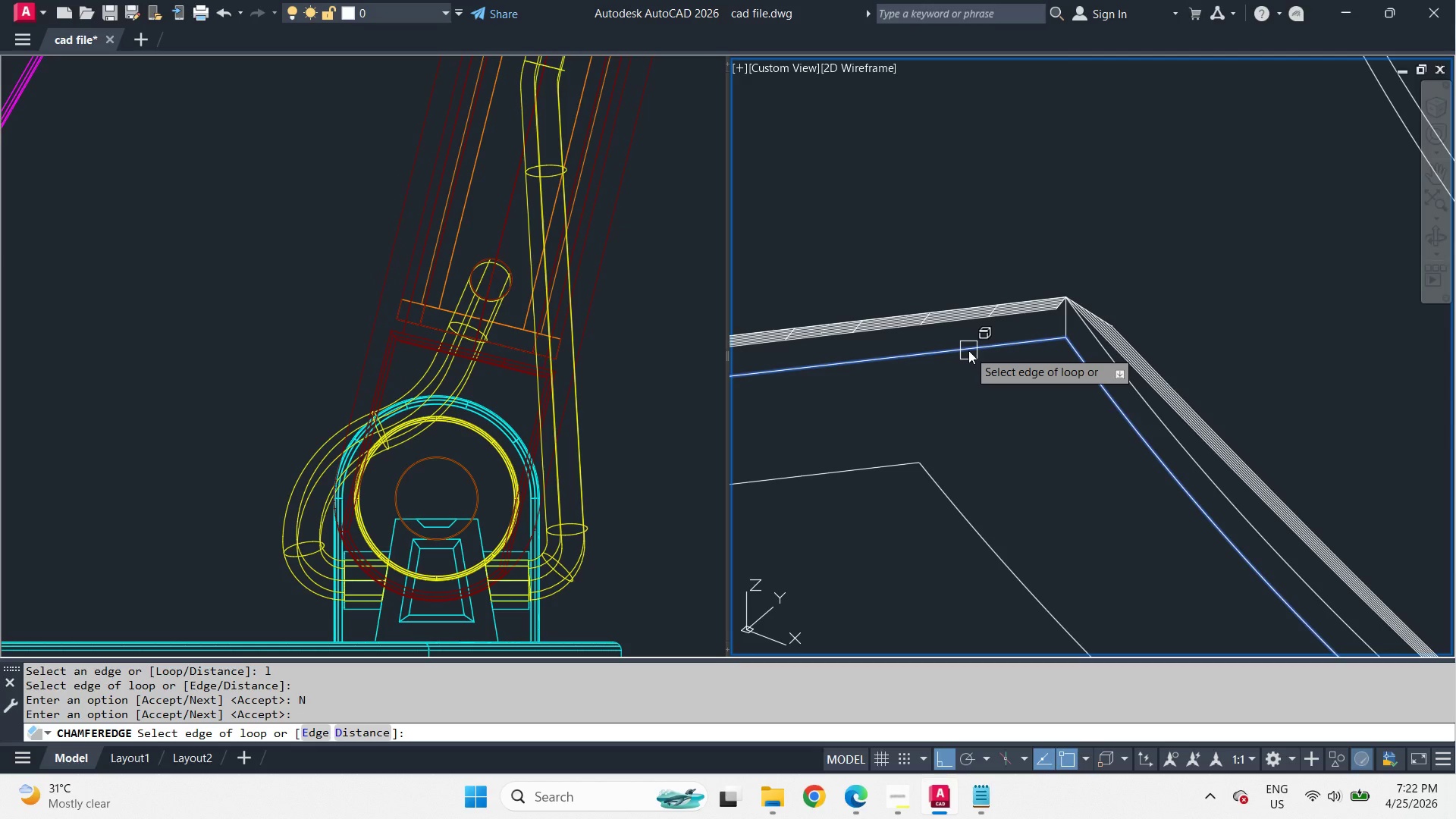 
key(Space)
 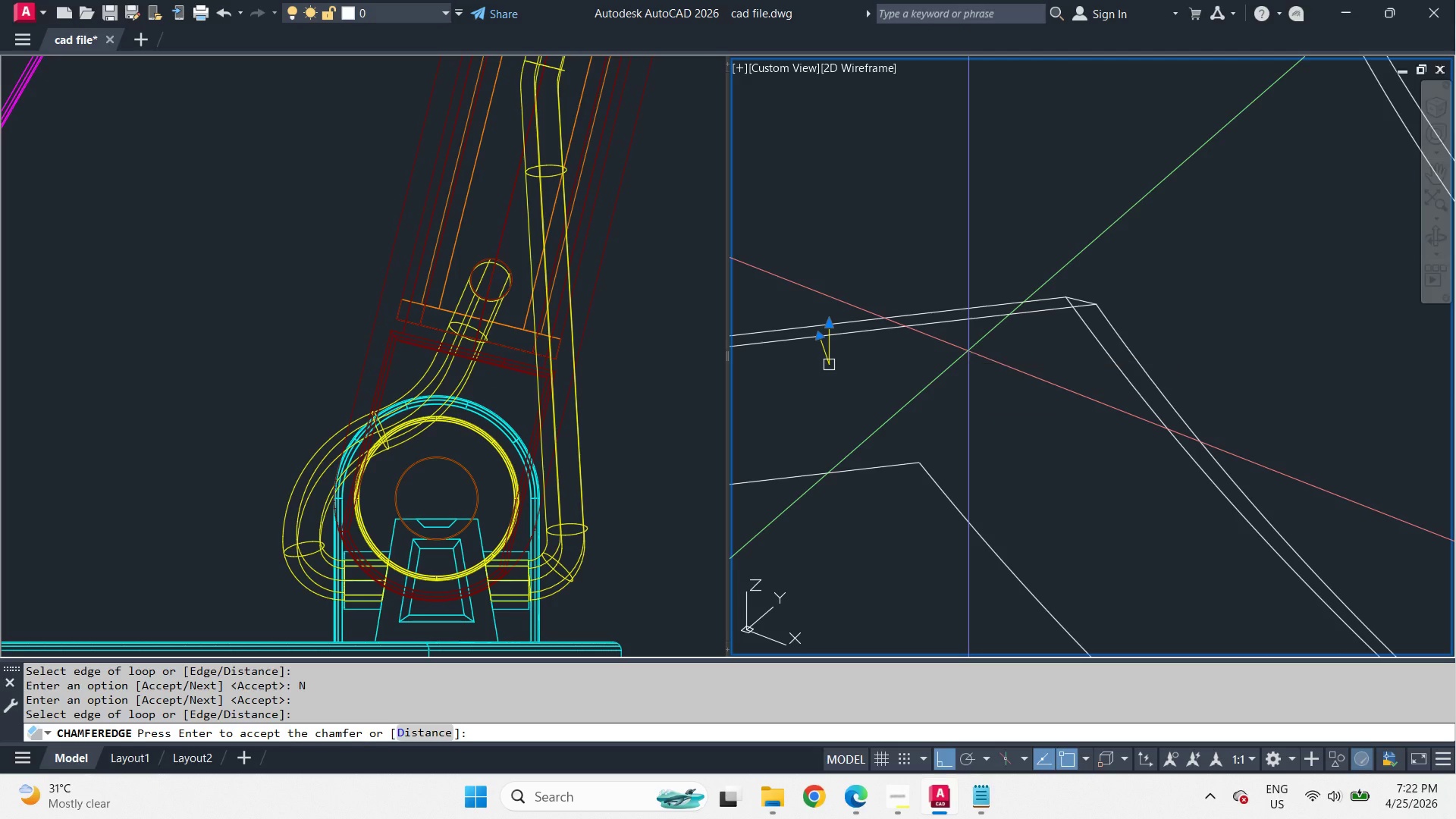 
key(Space)
 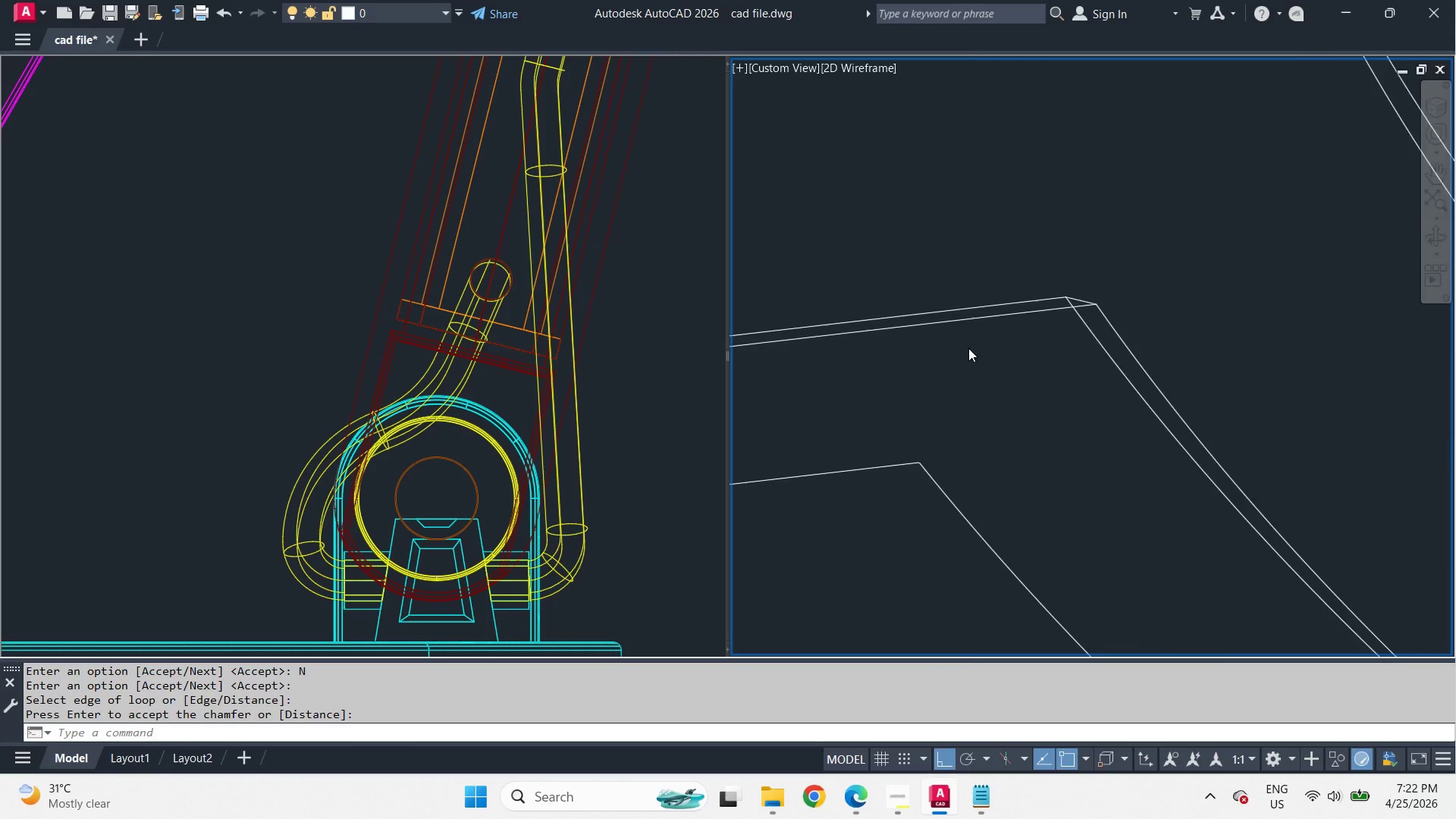 
scroll: coordinate [949, 286], scroll_direction: down, amount: 6.0
 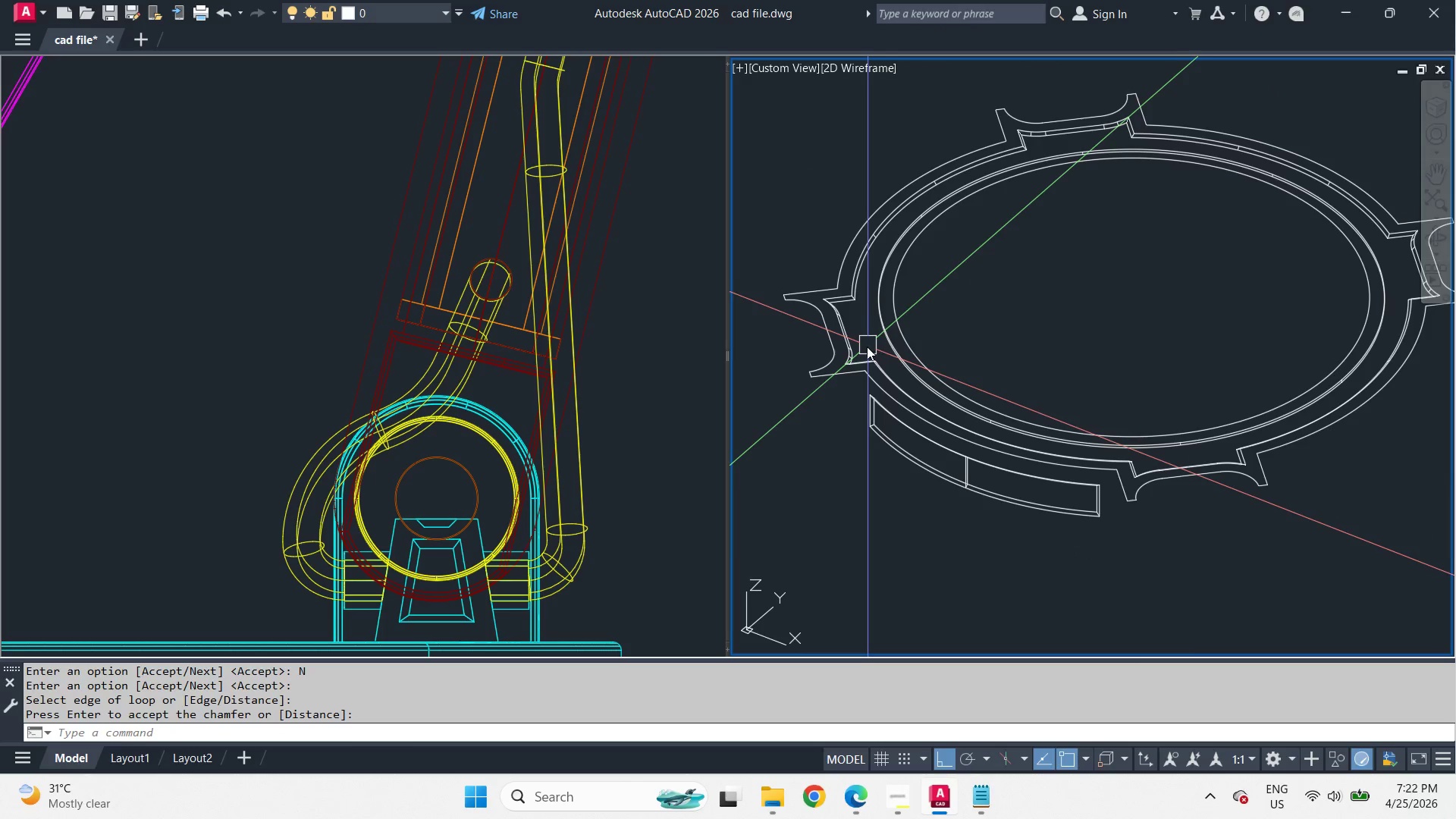 
left_click([866, 351])
 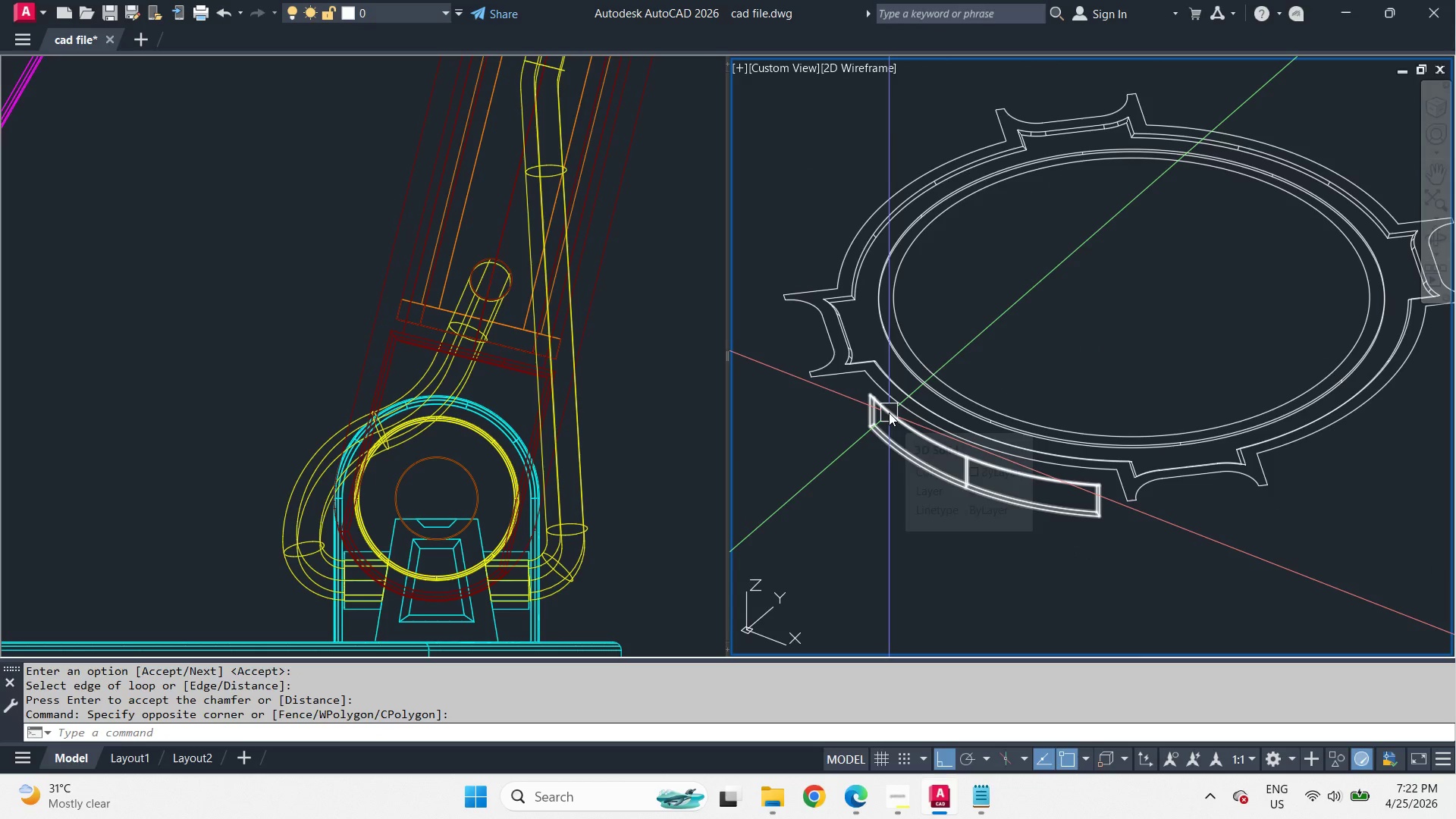 
left_click([889, 413])
 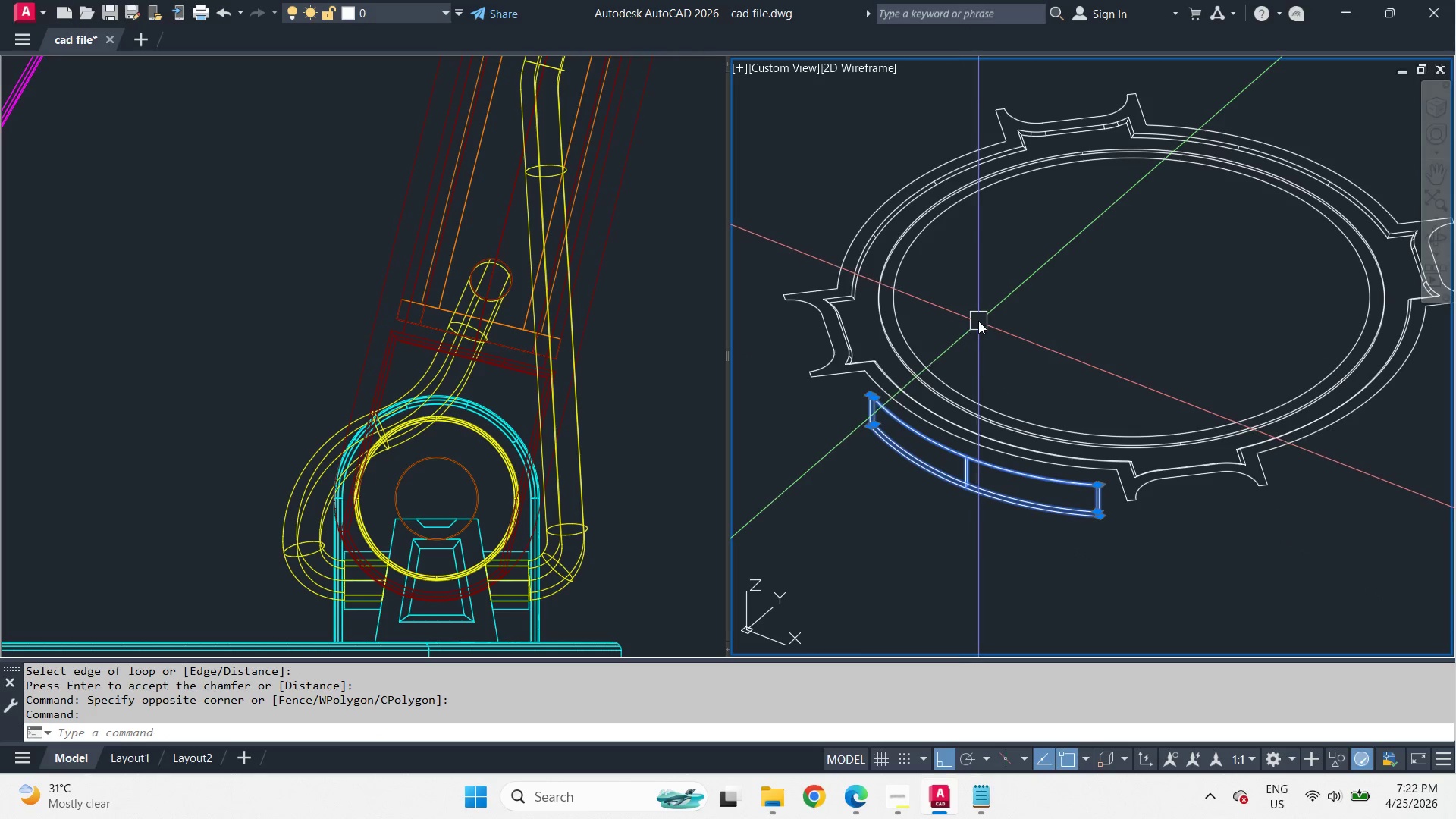 
type(ar )
 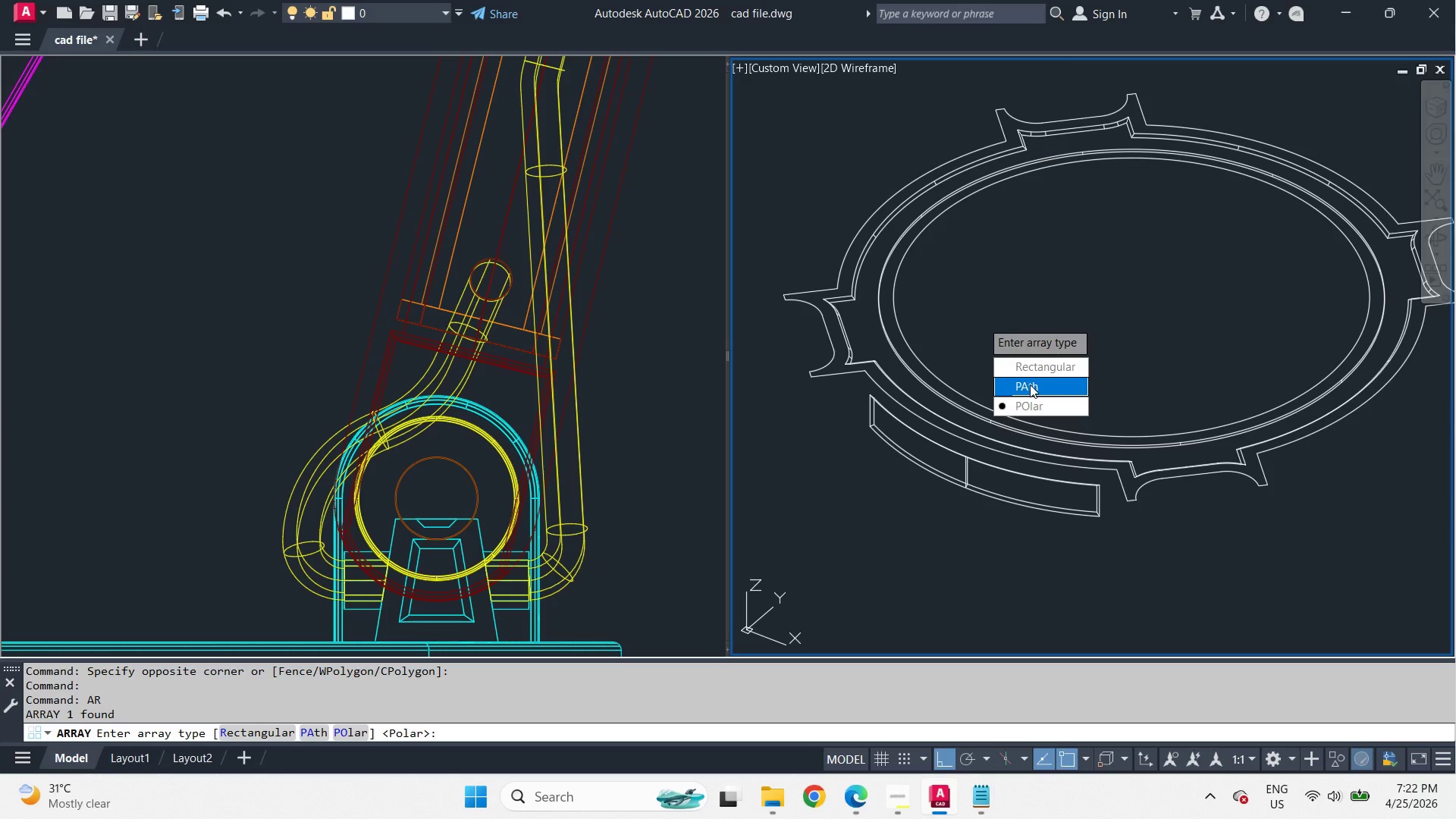 
key(Space)
 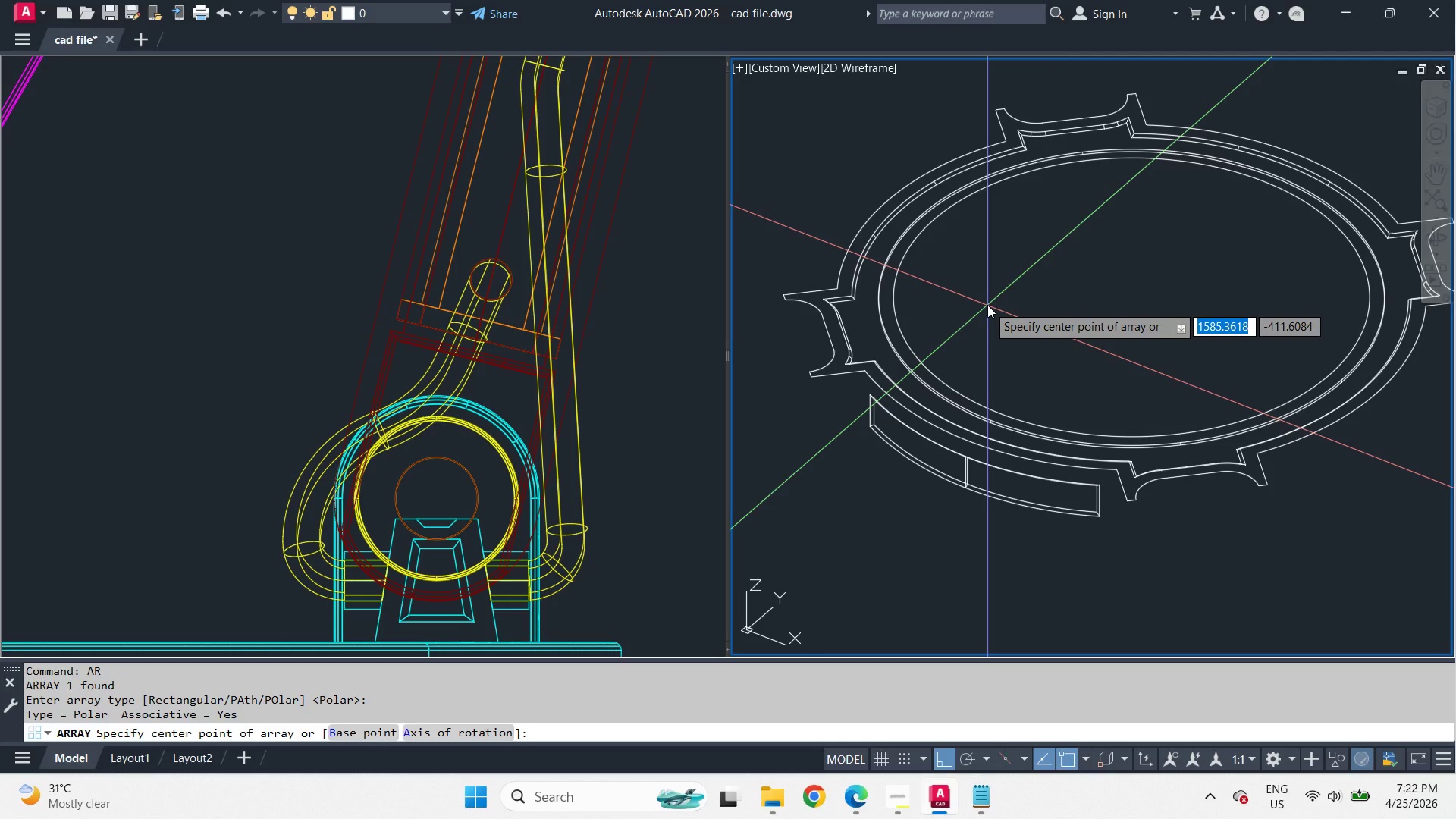 
type(cen )
 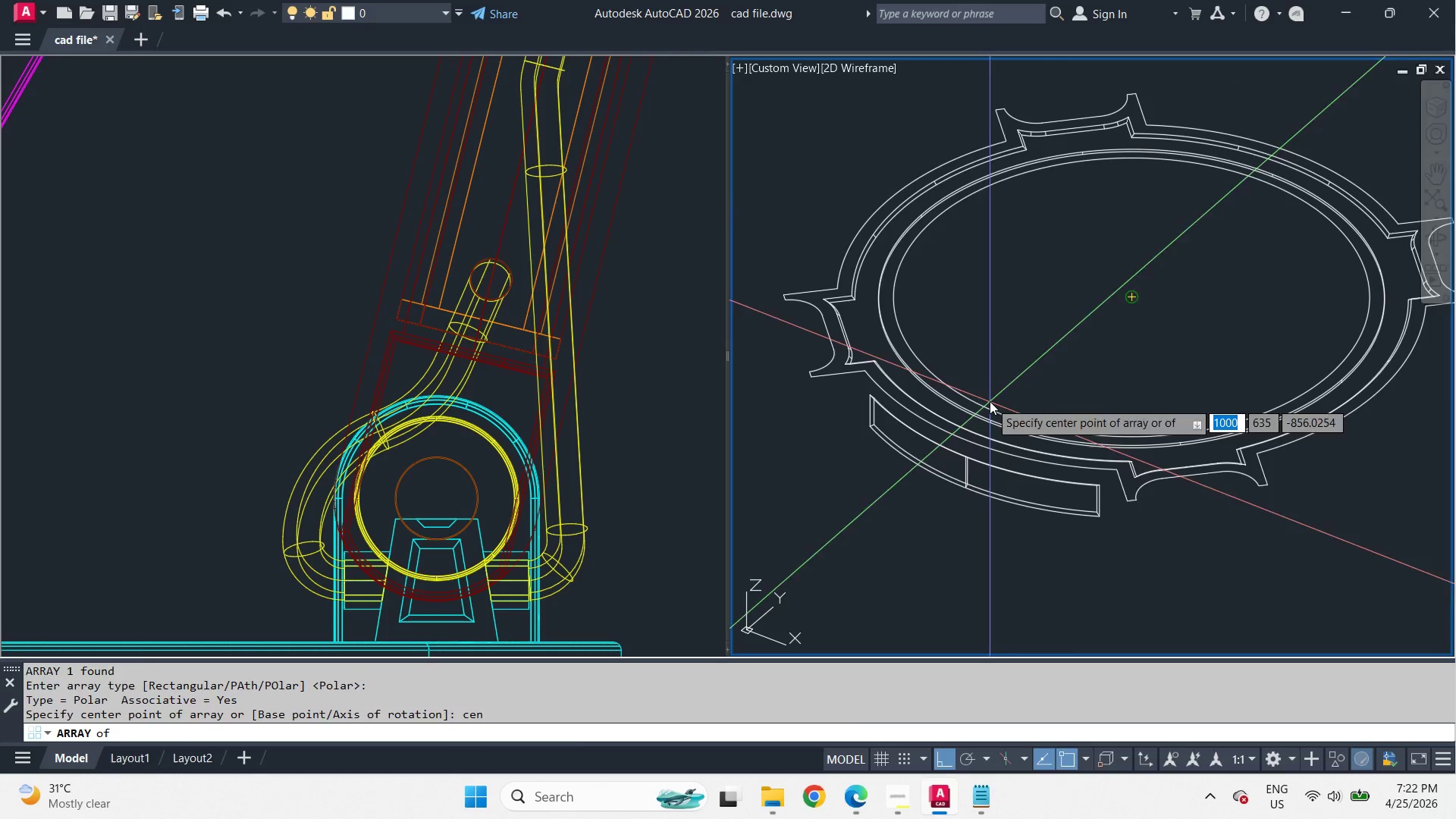 
left_click([990, 401])
 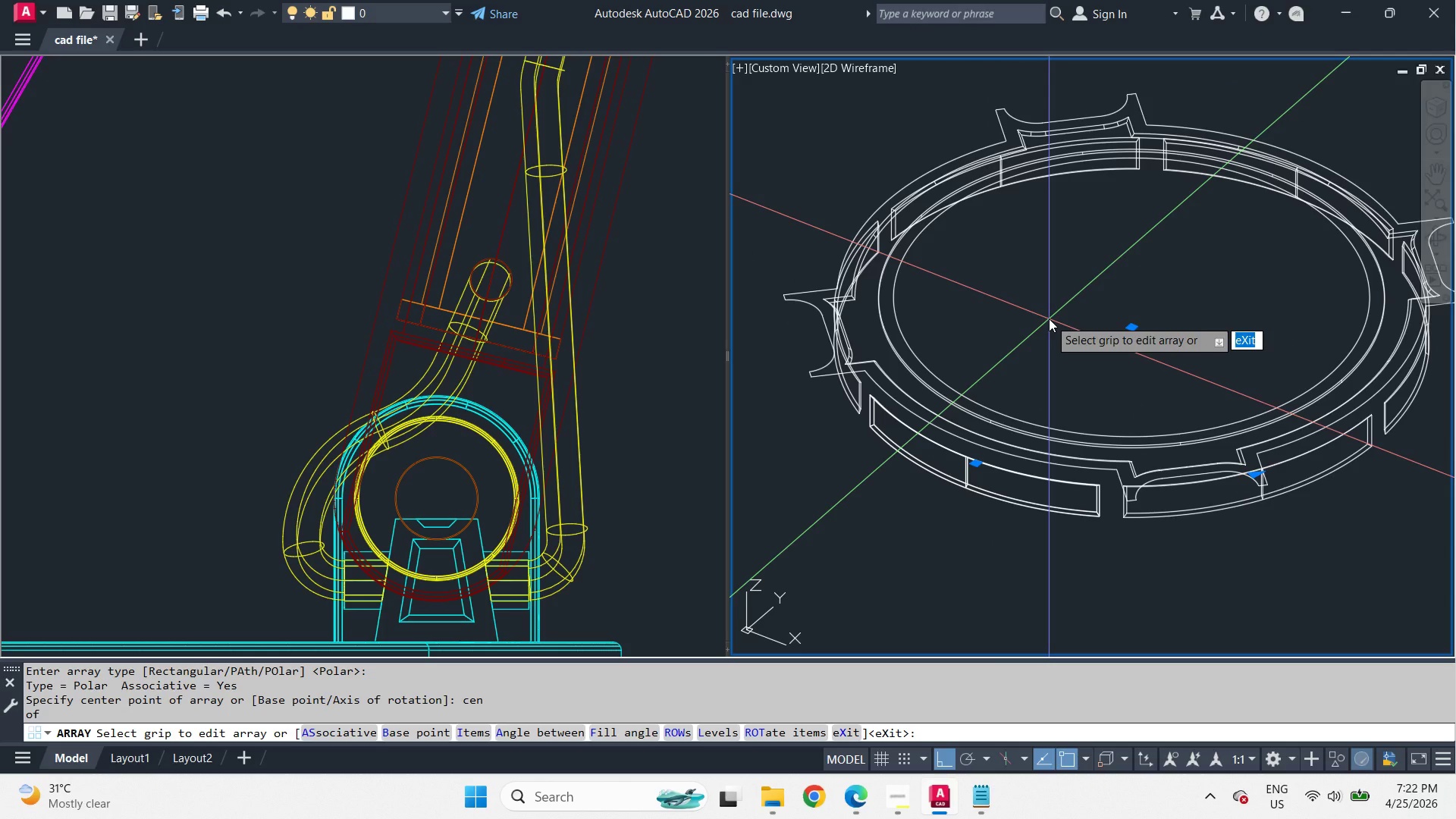 
key(I)
 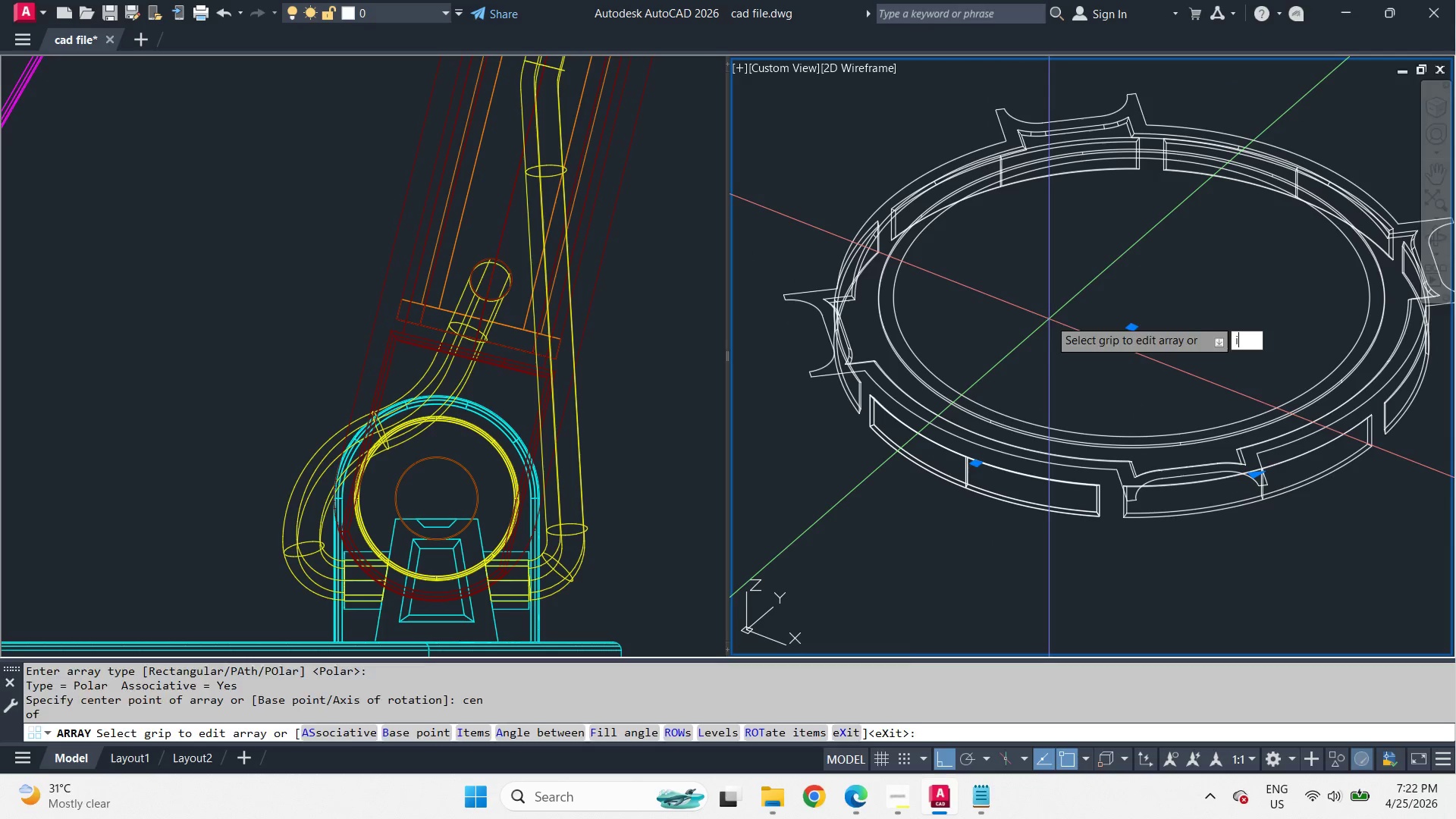 
key(Space)
 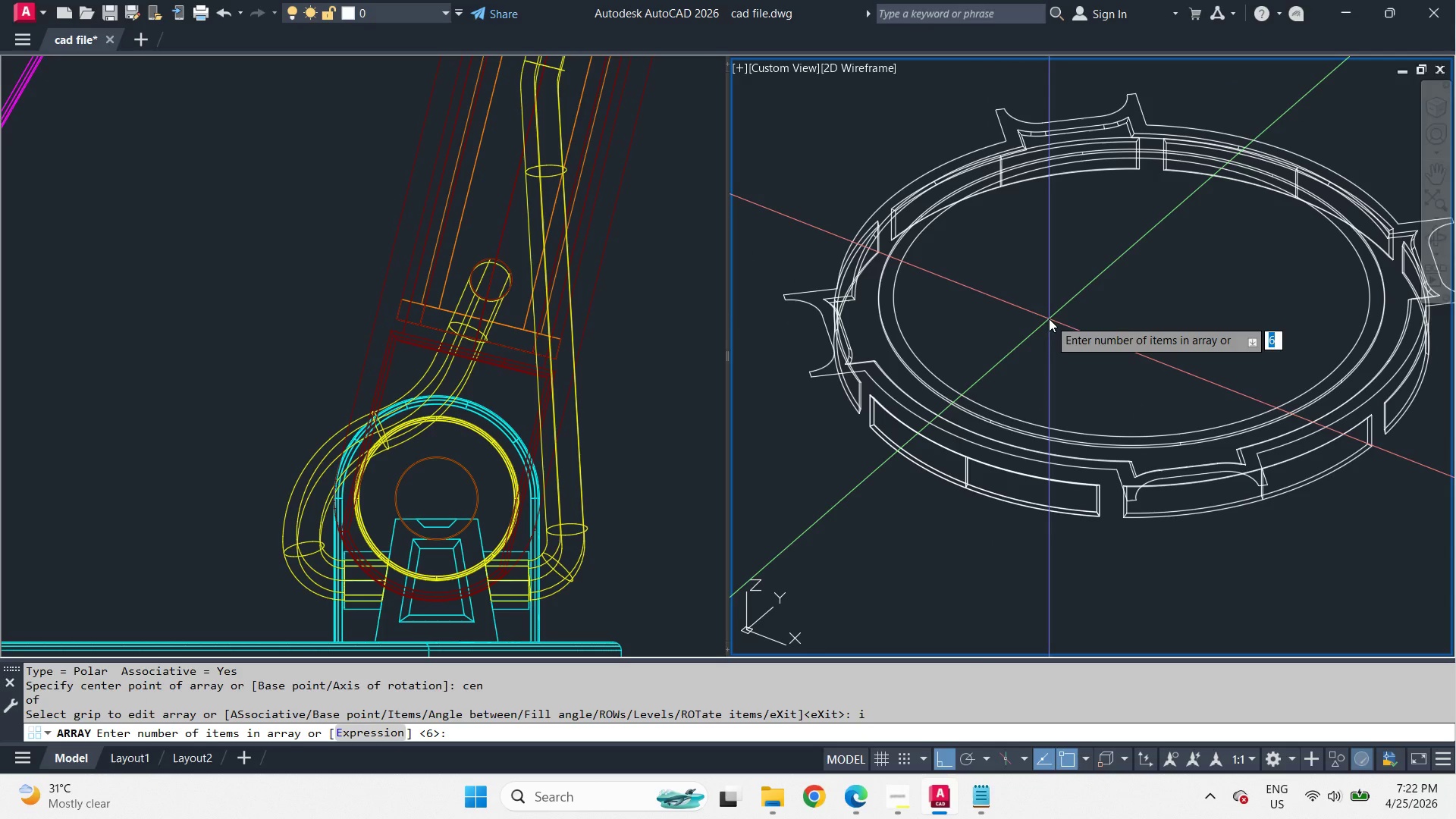 
key(4)
 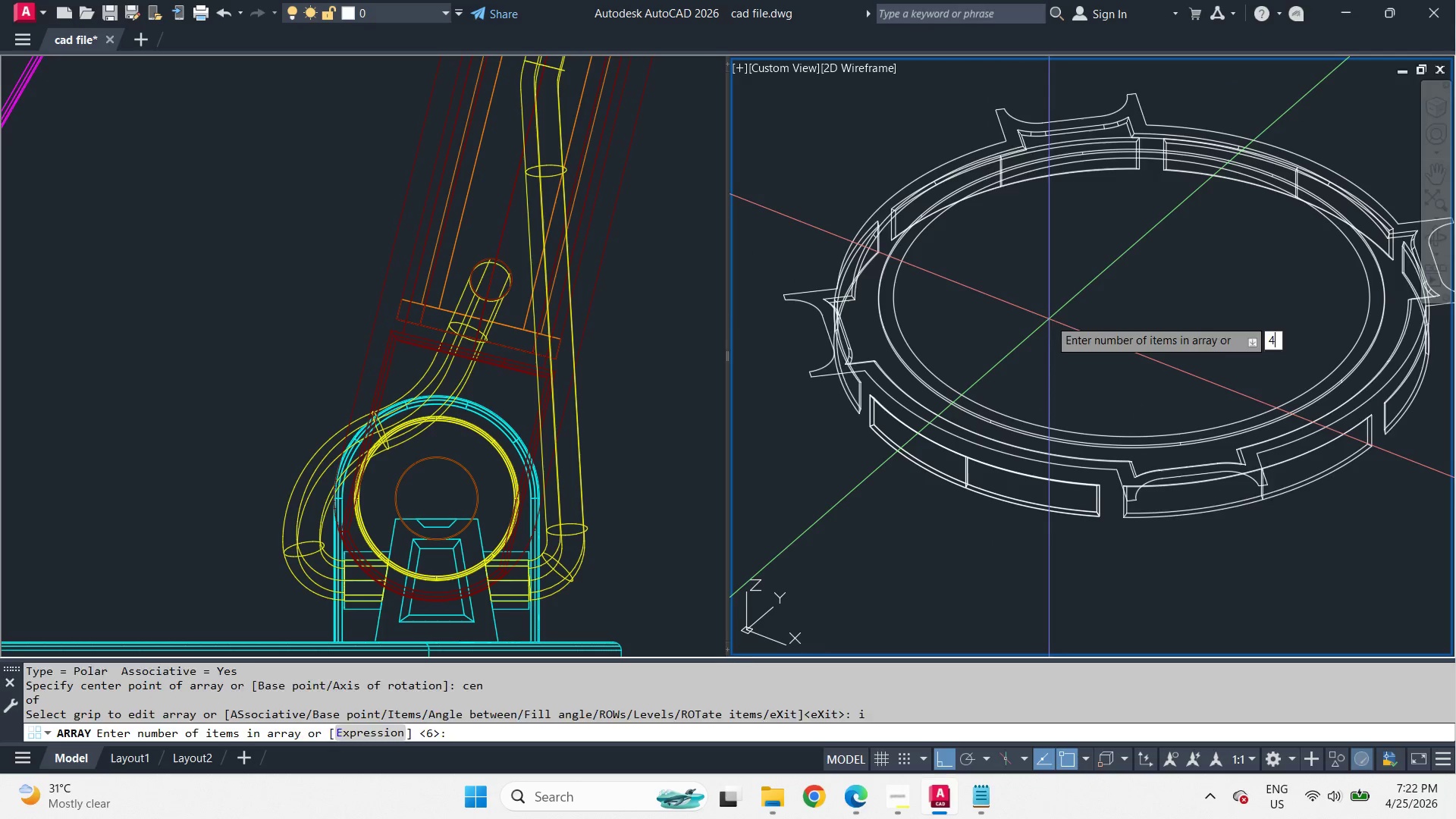 
key(Space)
 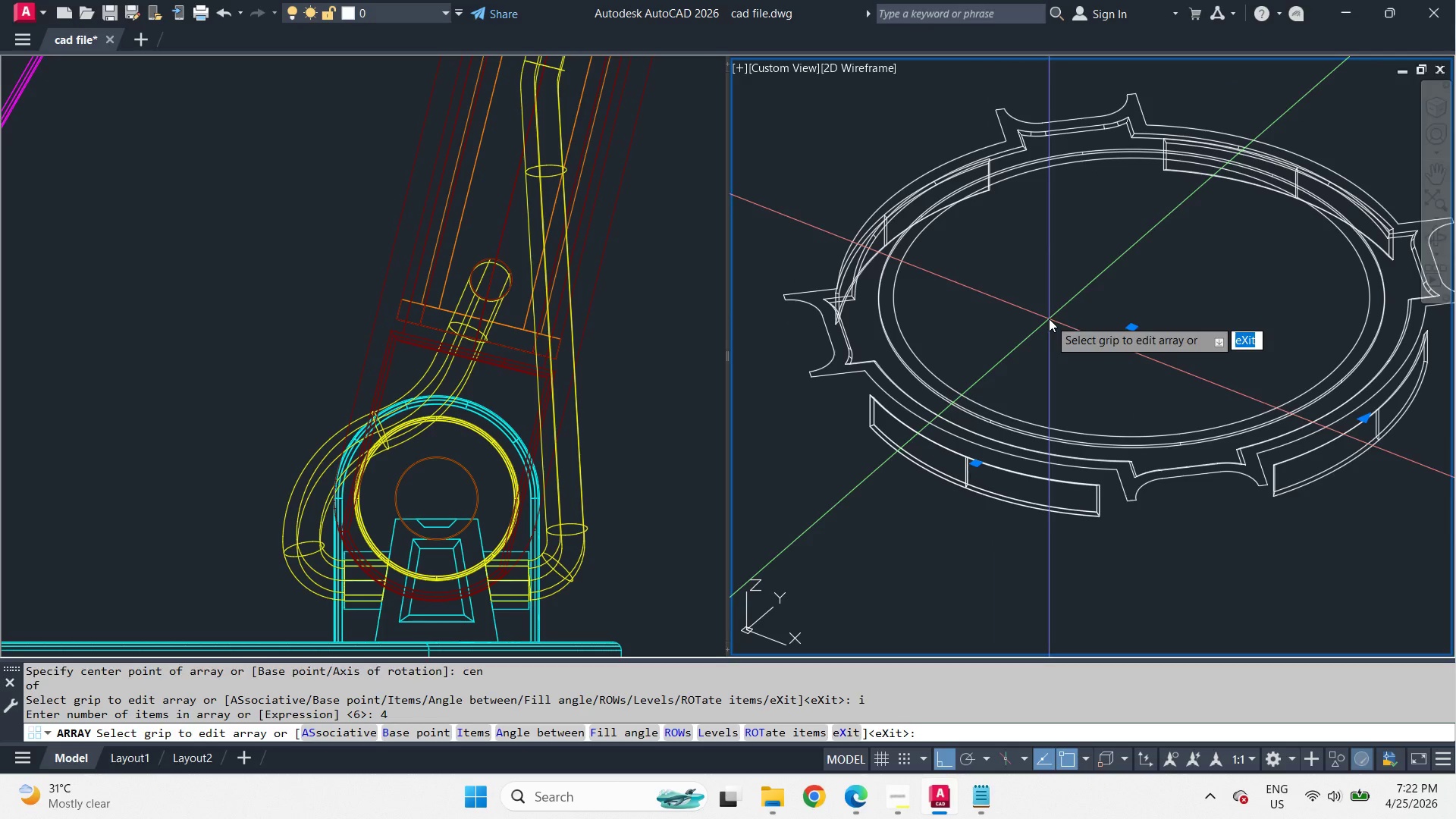 
key(Space)
 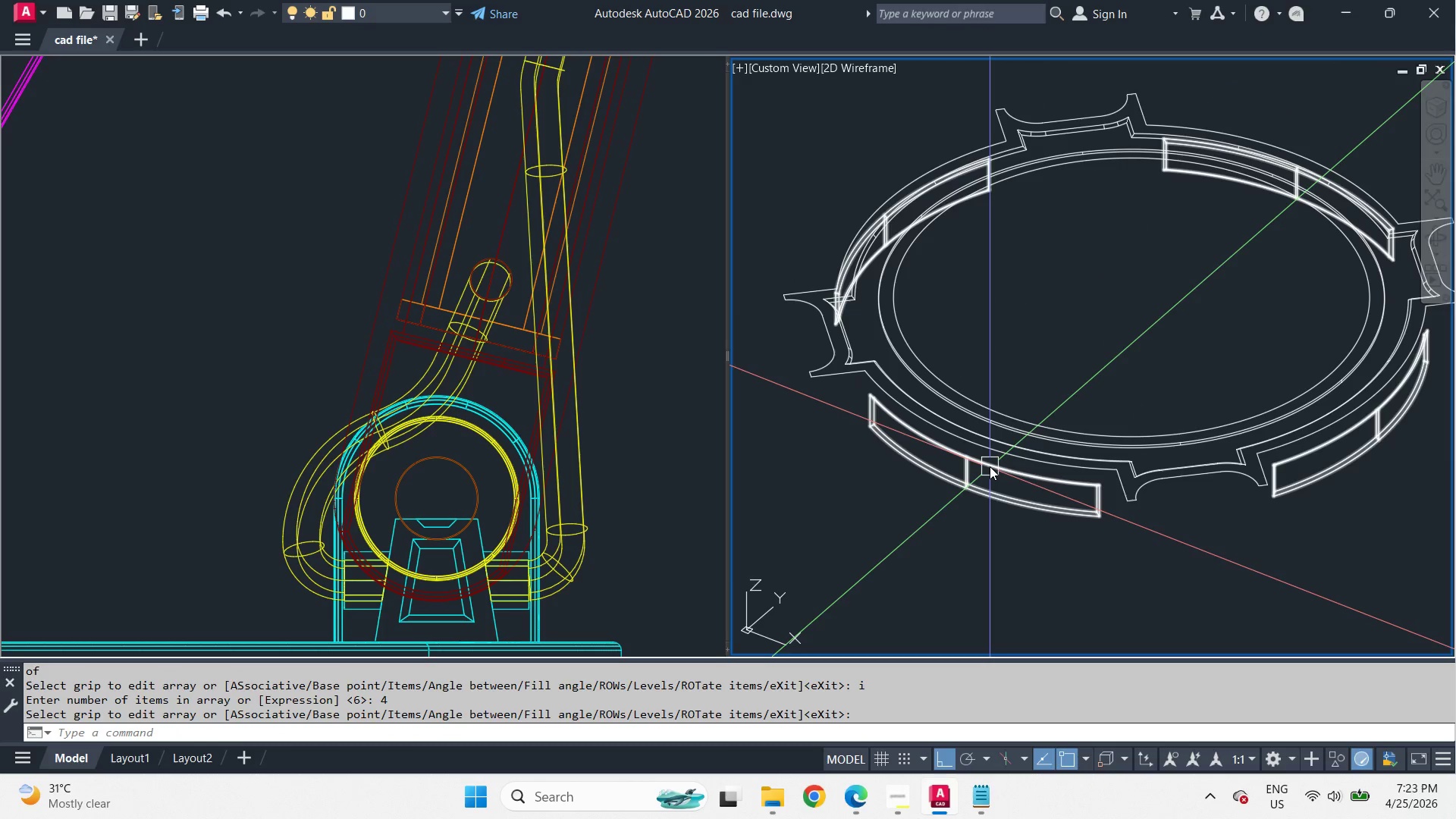 
left_click([990, 466])
 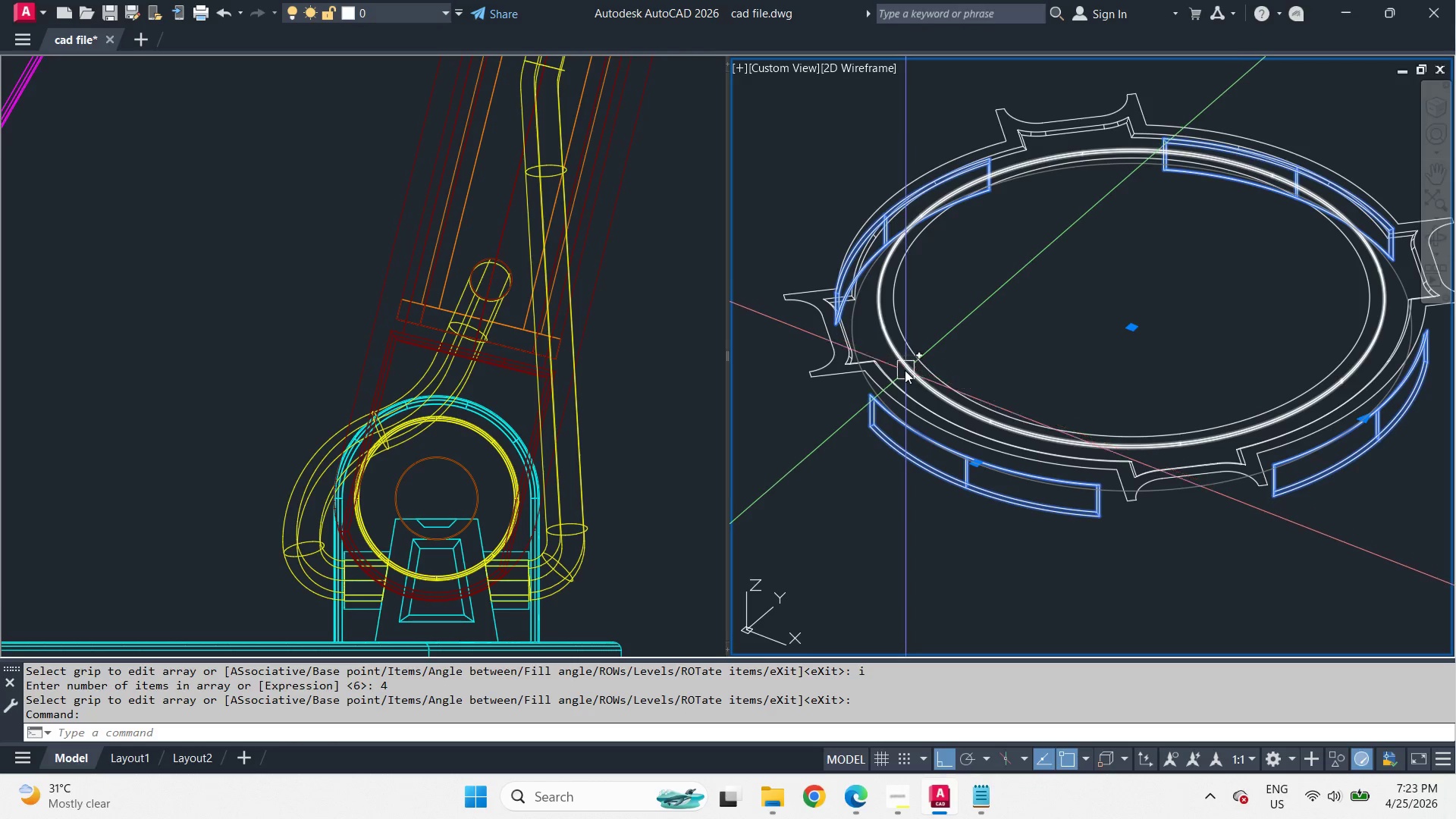 
left_click([874, 364])
 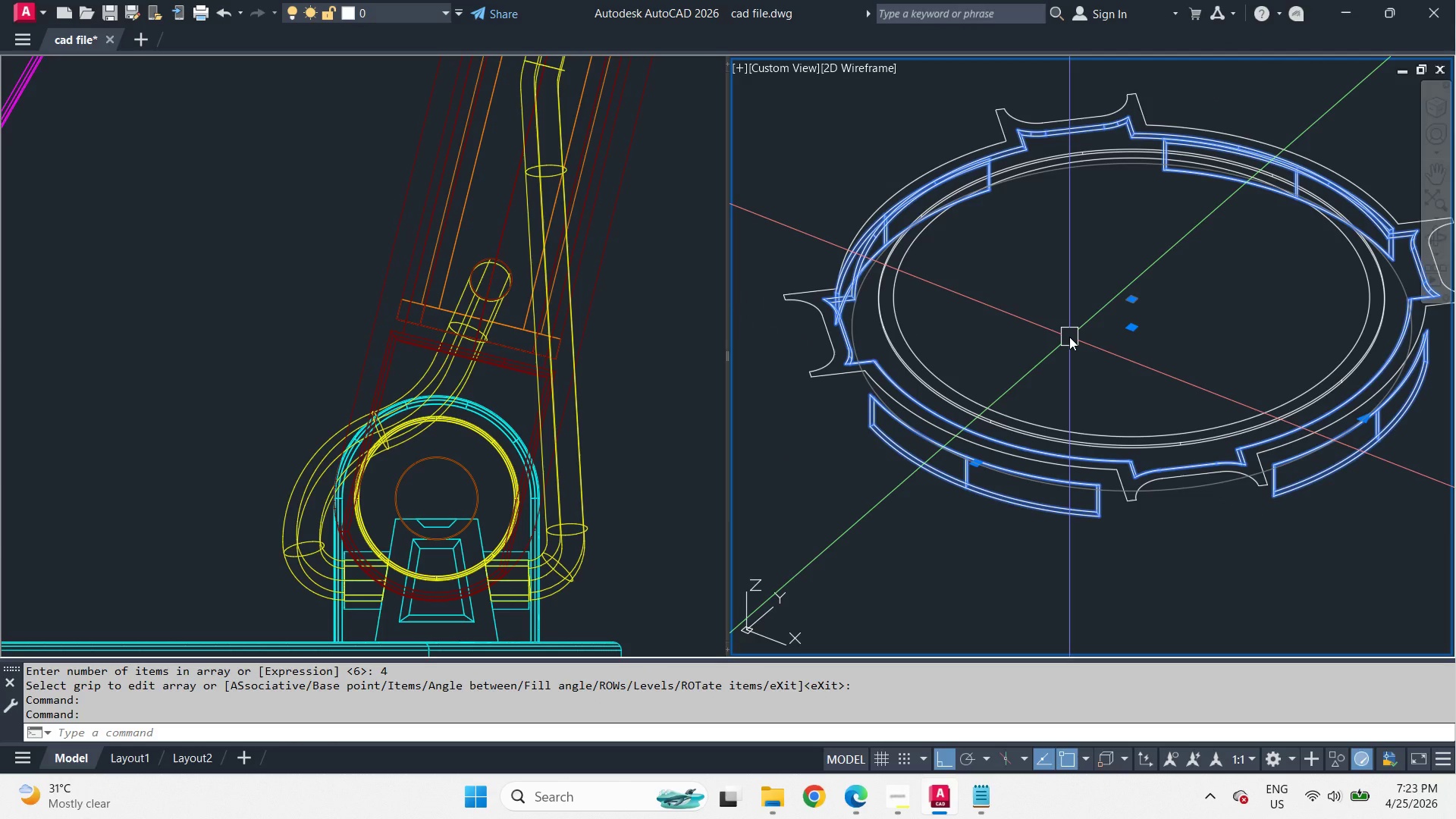 
key(Escape)
 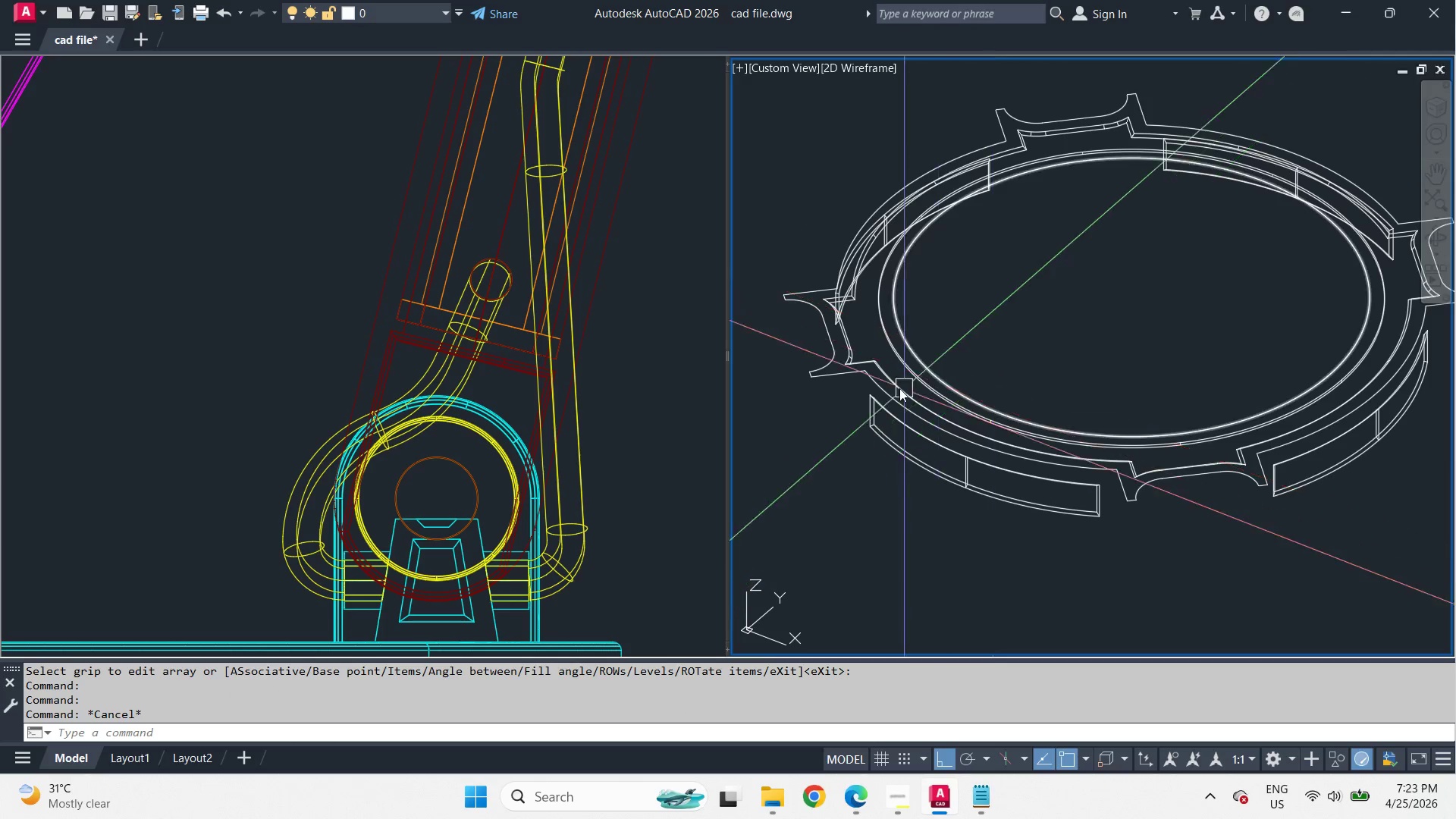 
left_click([883, 375])
 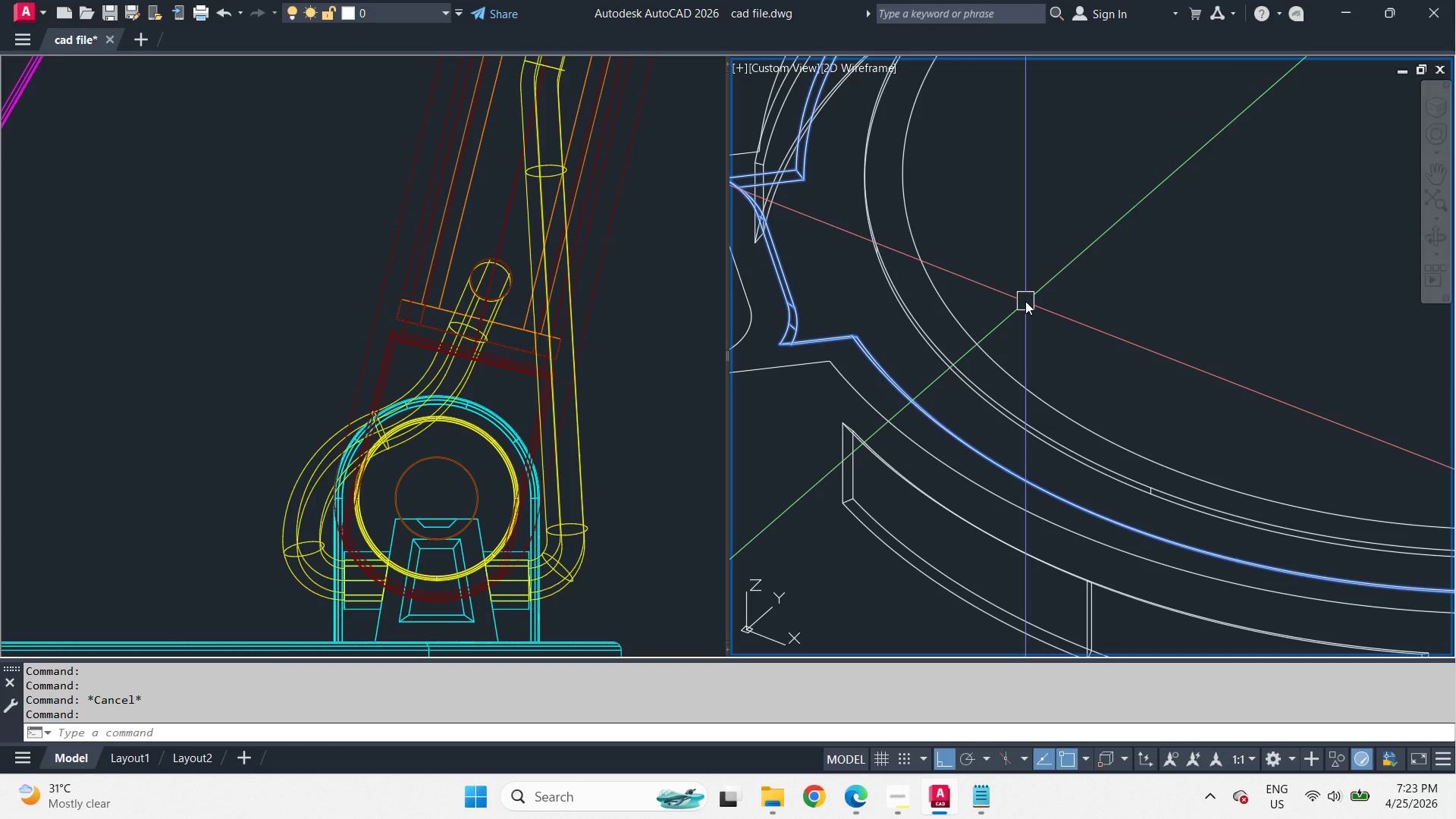 
scroll: coordinate [885, 369], scroll_direction: up, amount: 2.0
 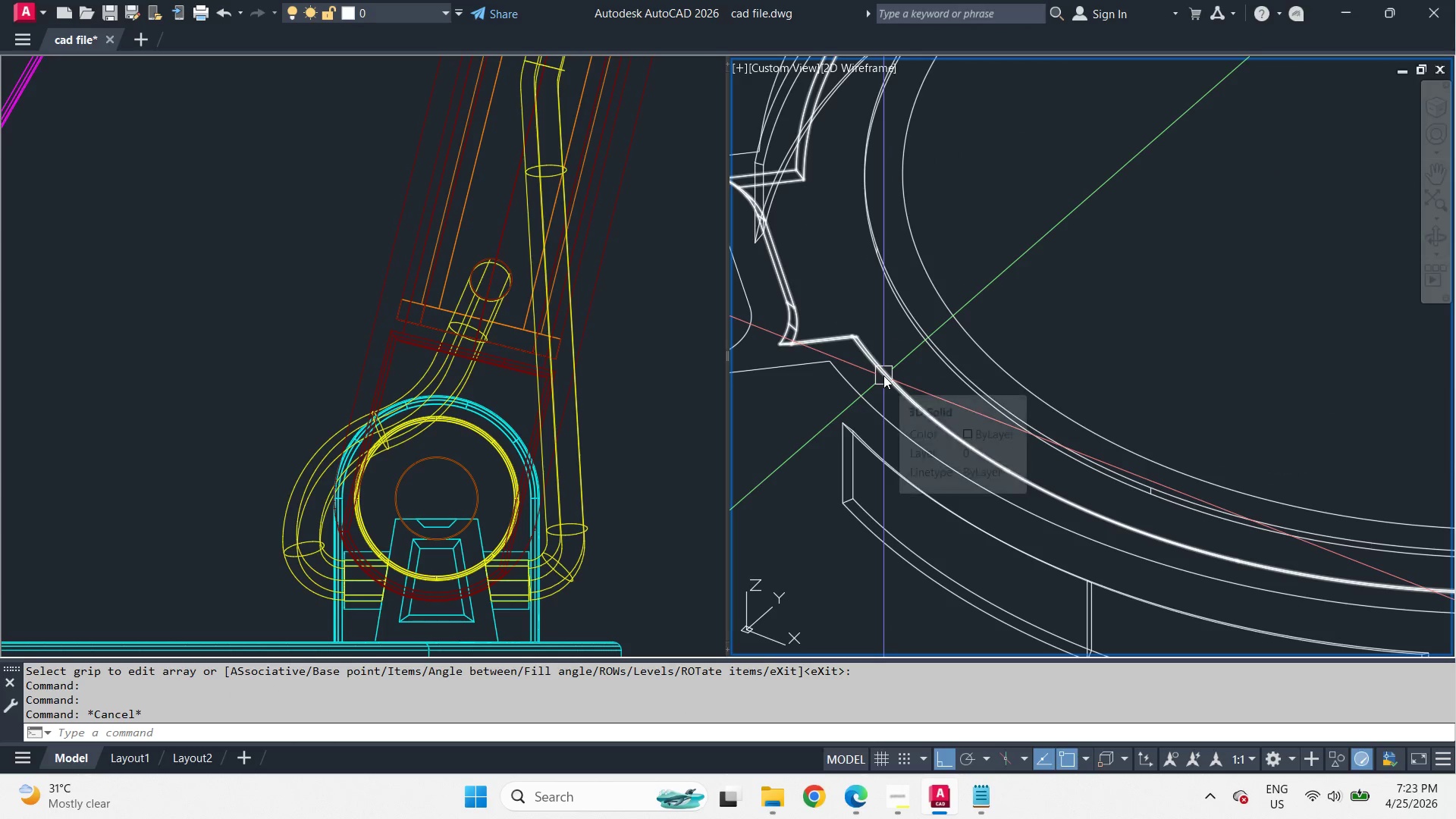 
key(Escape)
 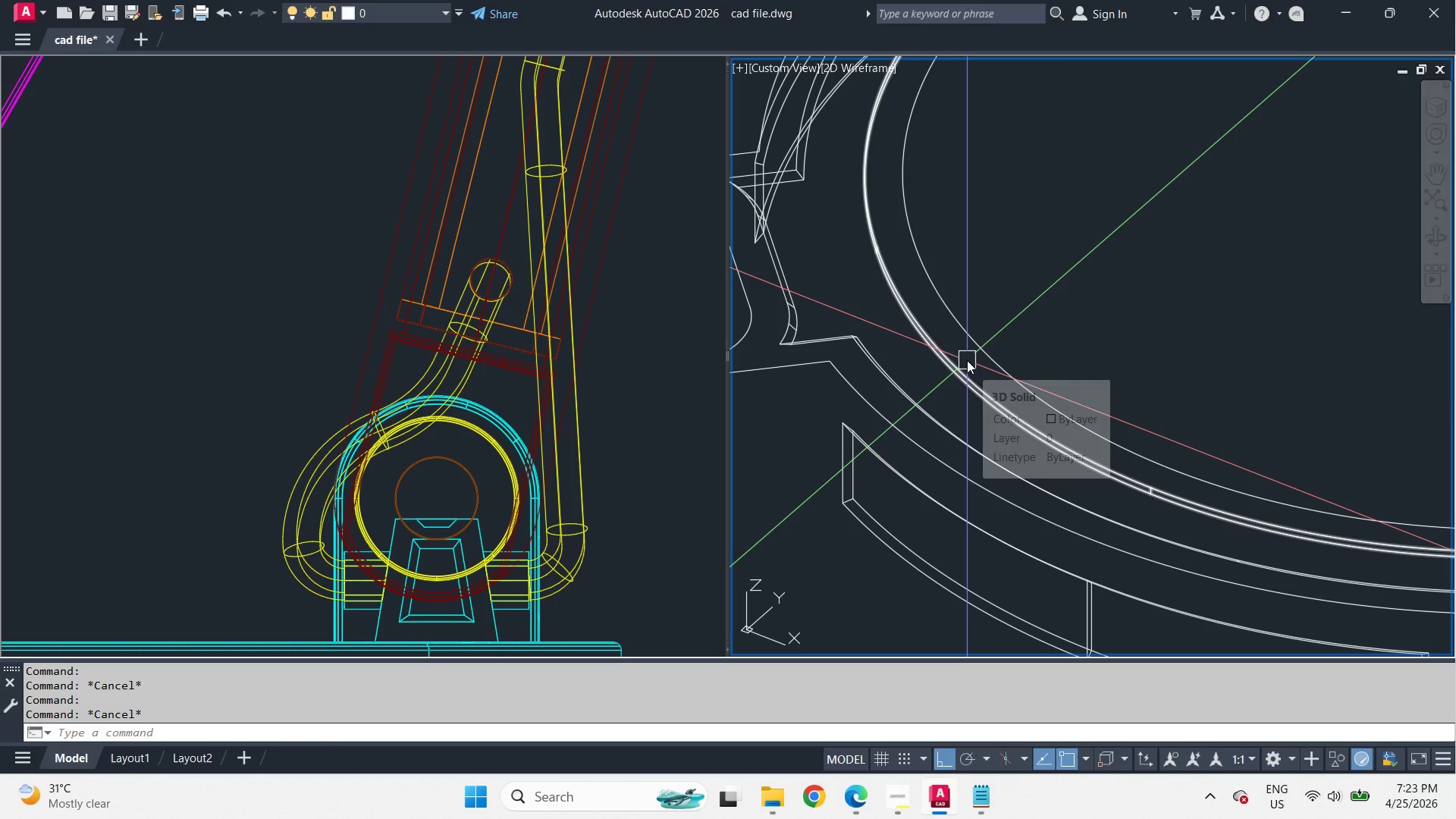 
type(su )
 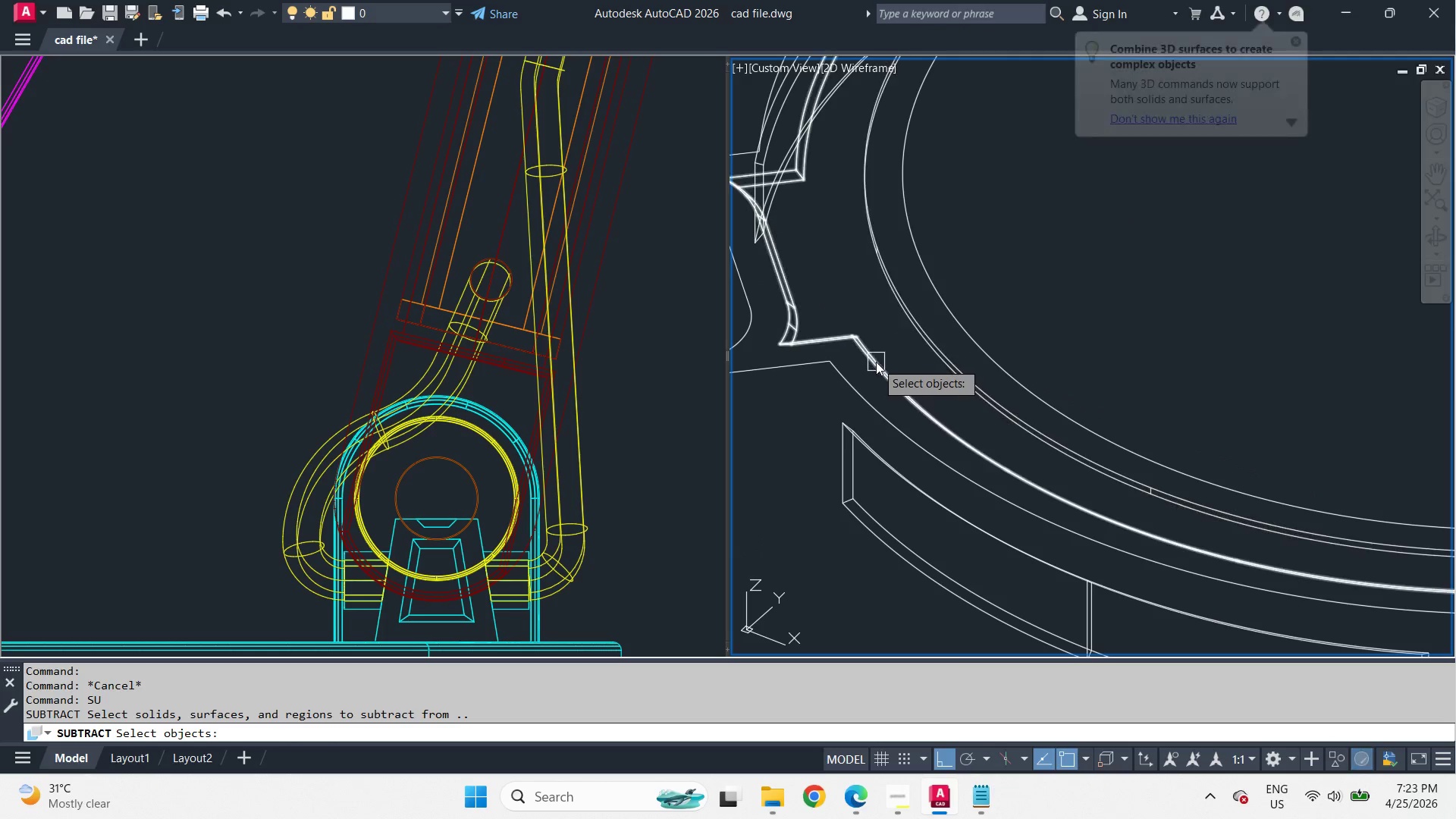 
left_click([876, 362])
 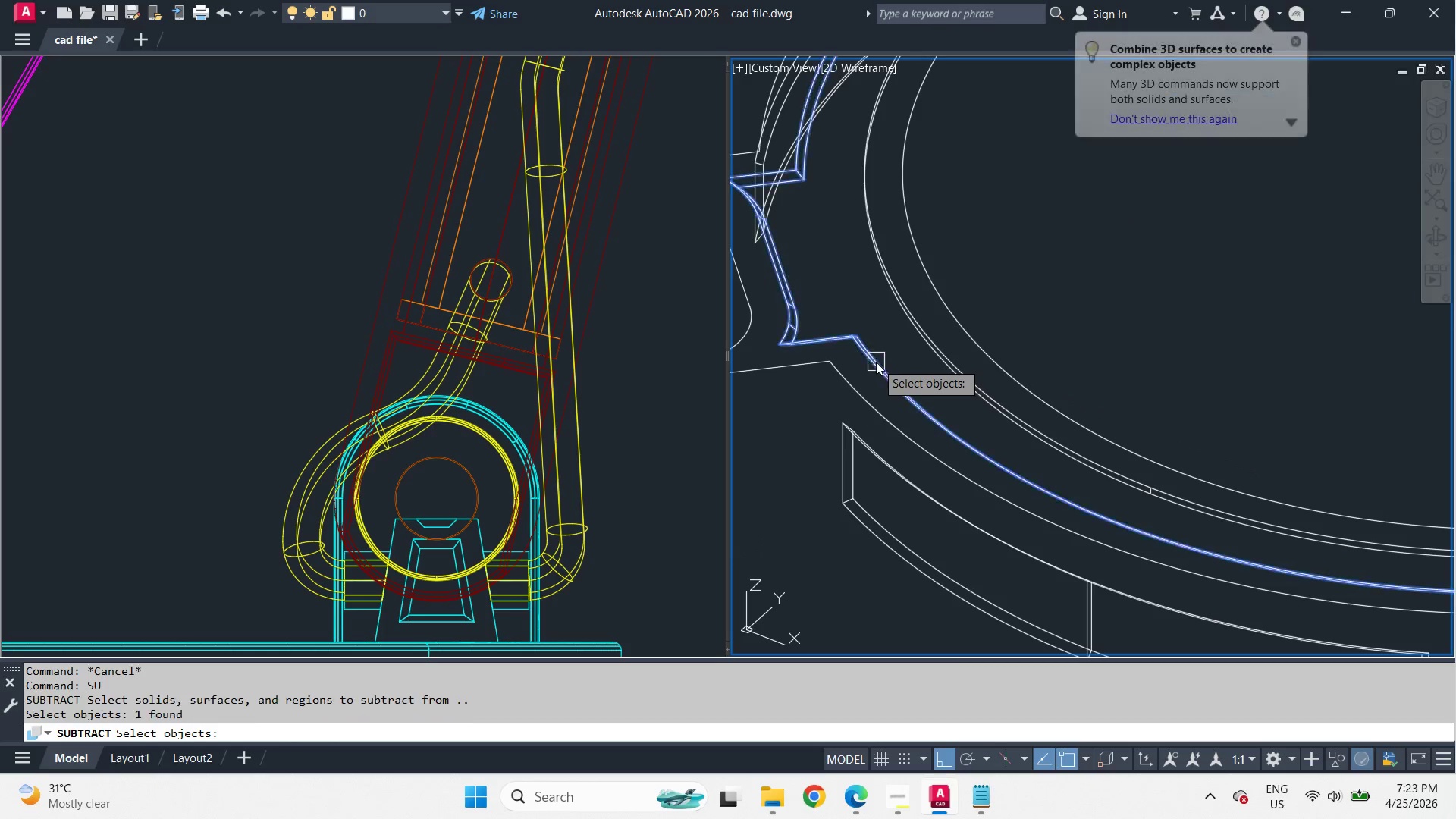 
key(Space)
 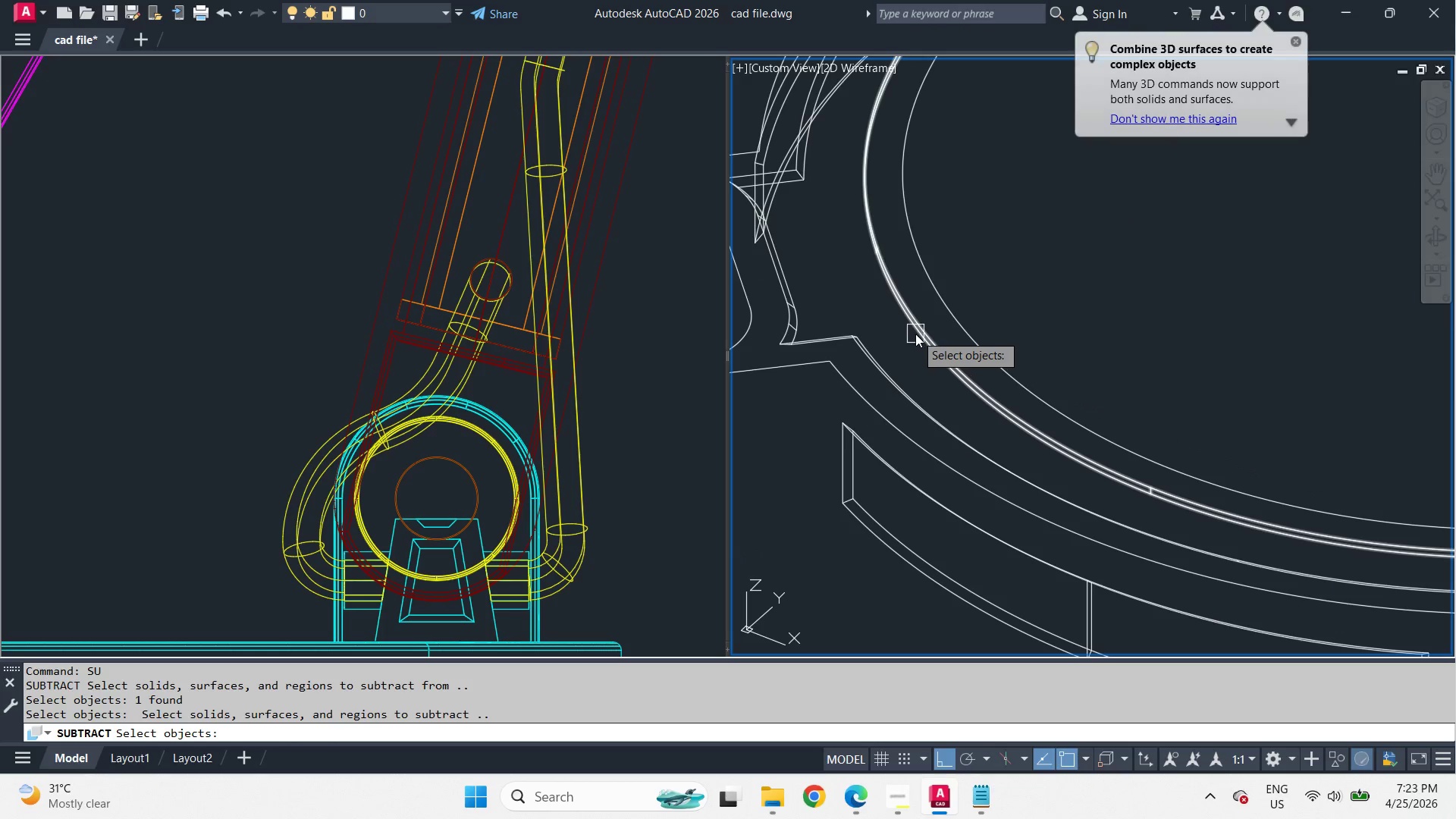 
left_click([916, 334])
 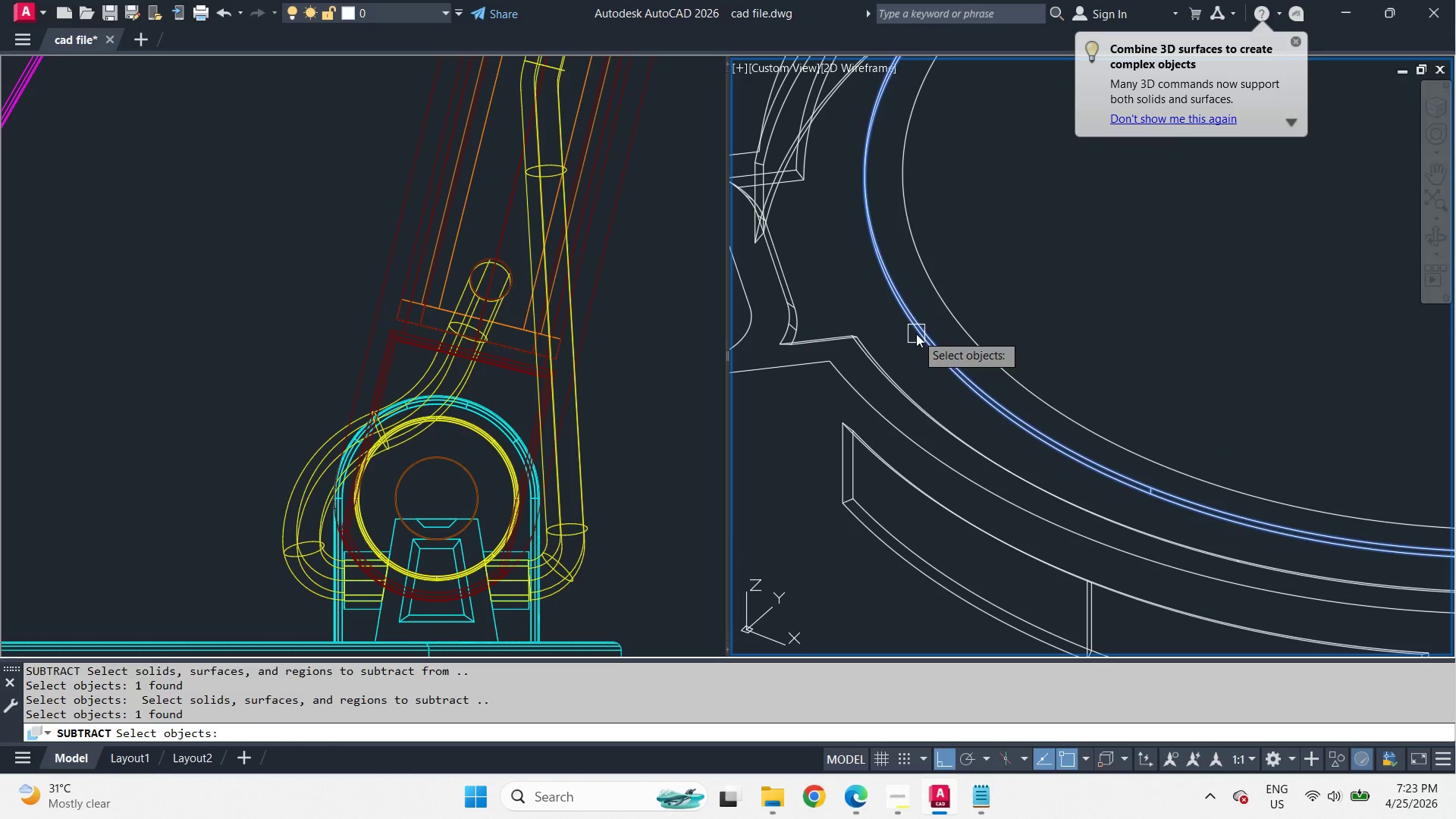 
type( cham)
 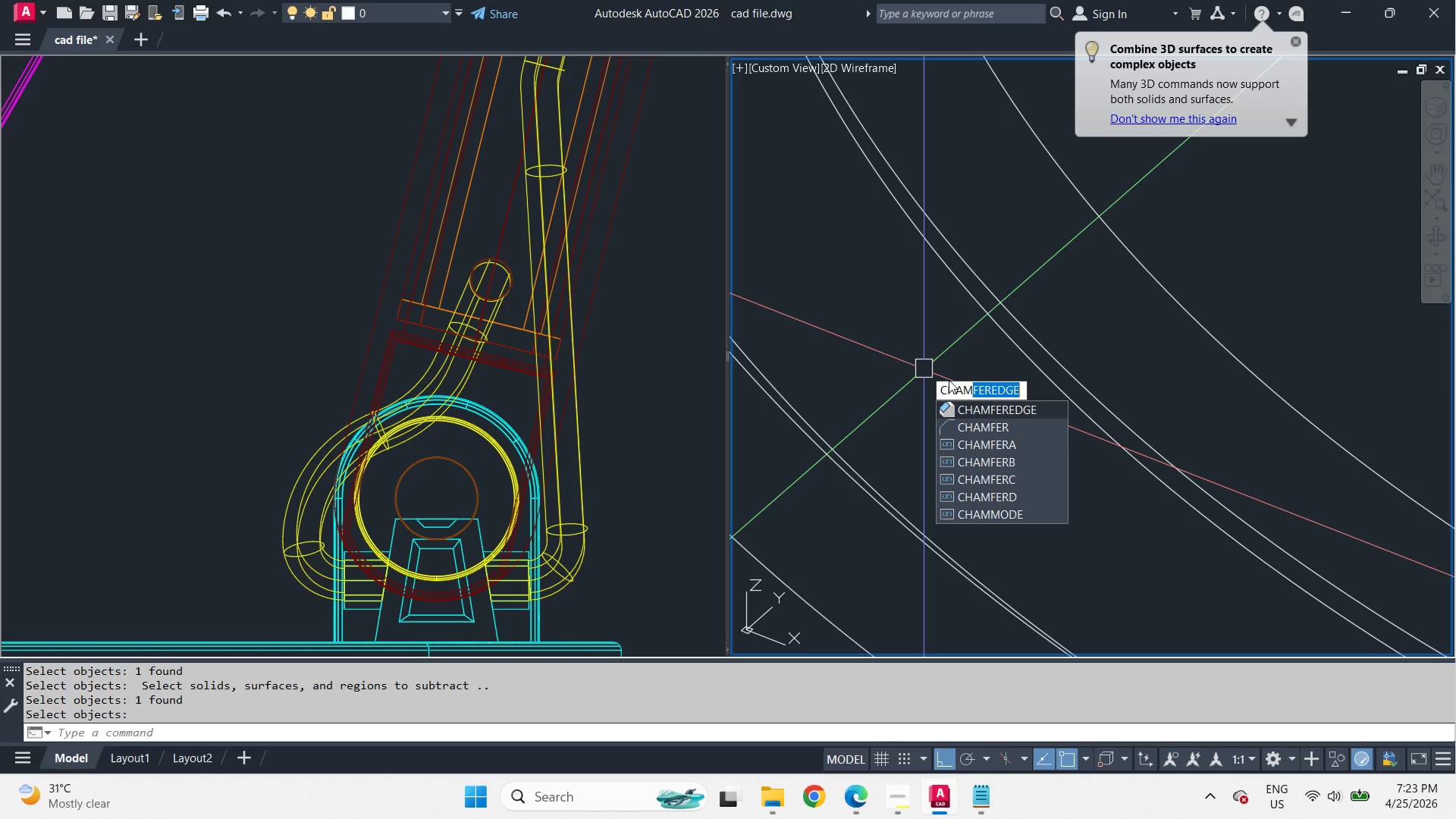 
scroll: coordinate [921, 369], scroll_direction: up, amount: 3.0
 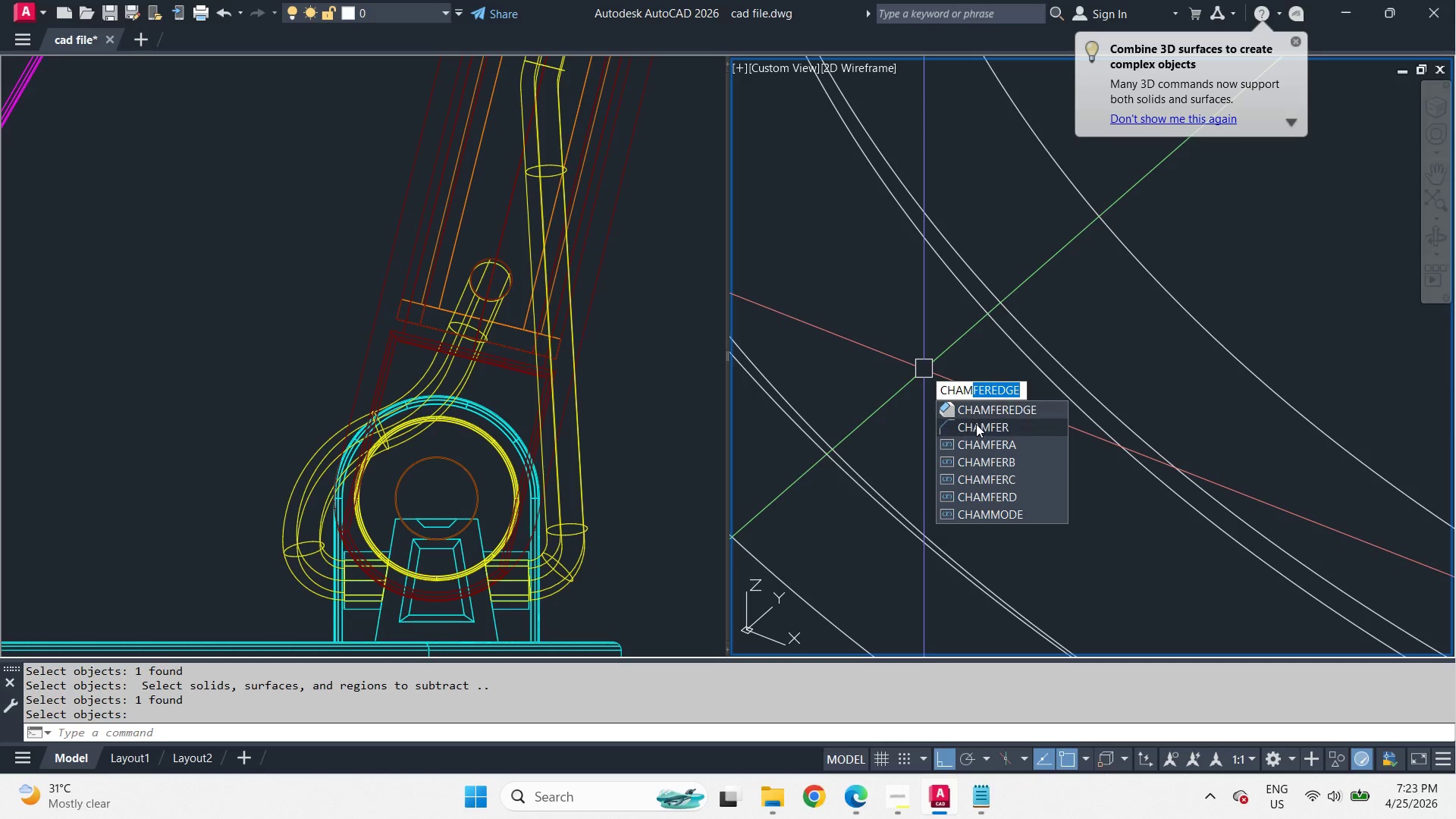 
left_click([977, 410])
 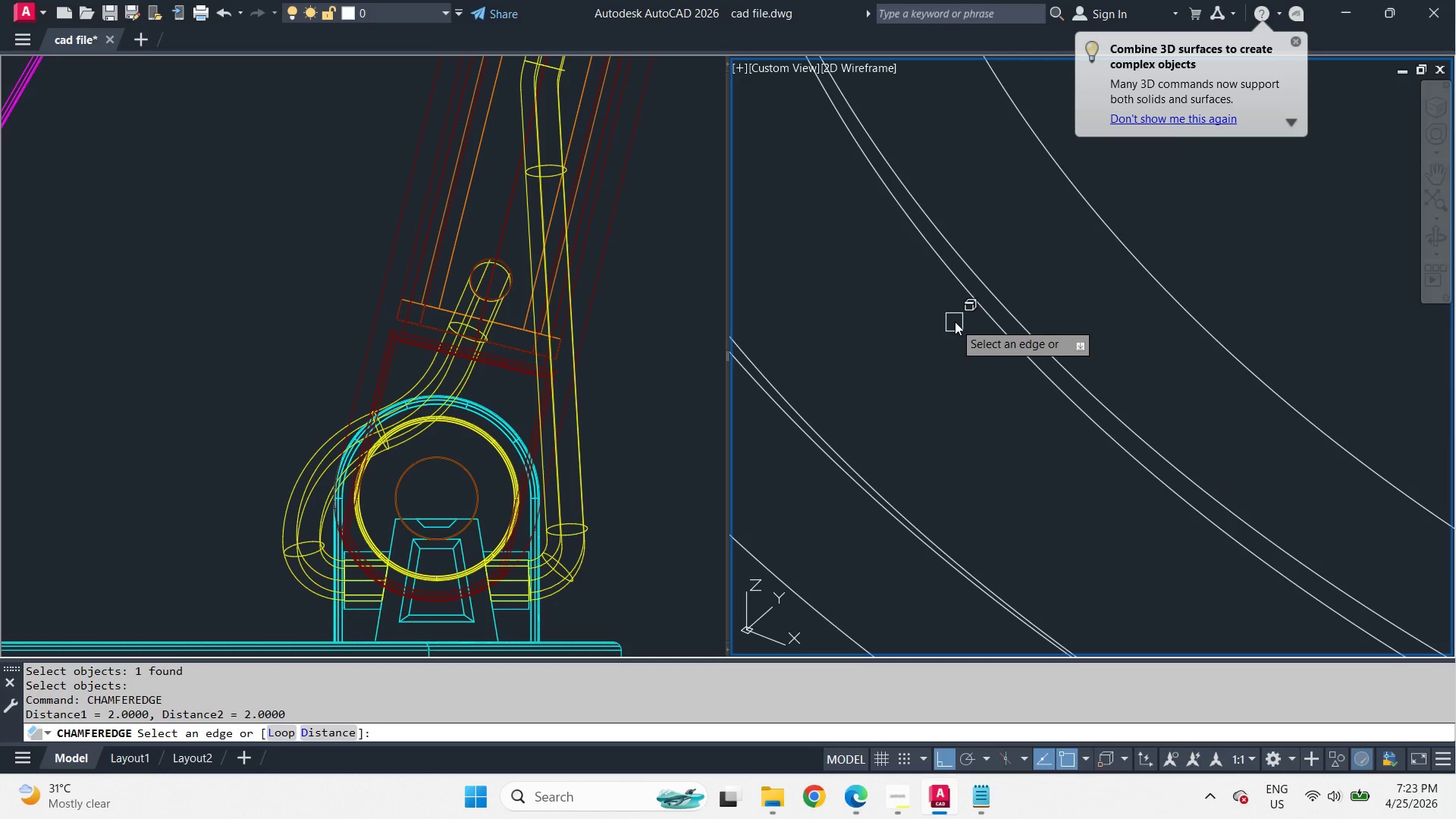 
left_click([967, 303])
 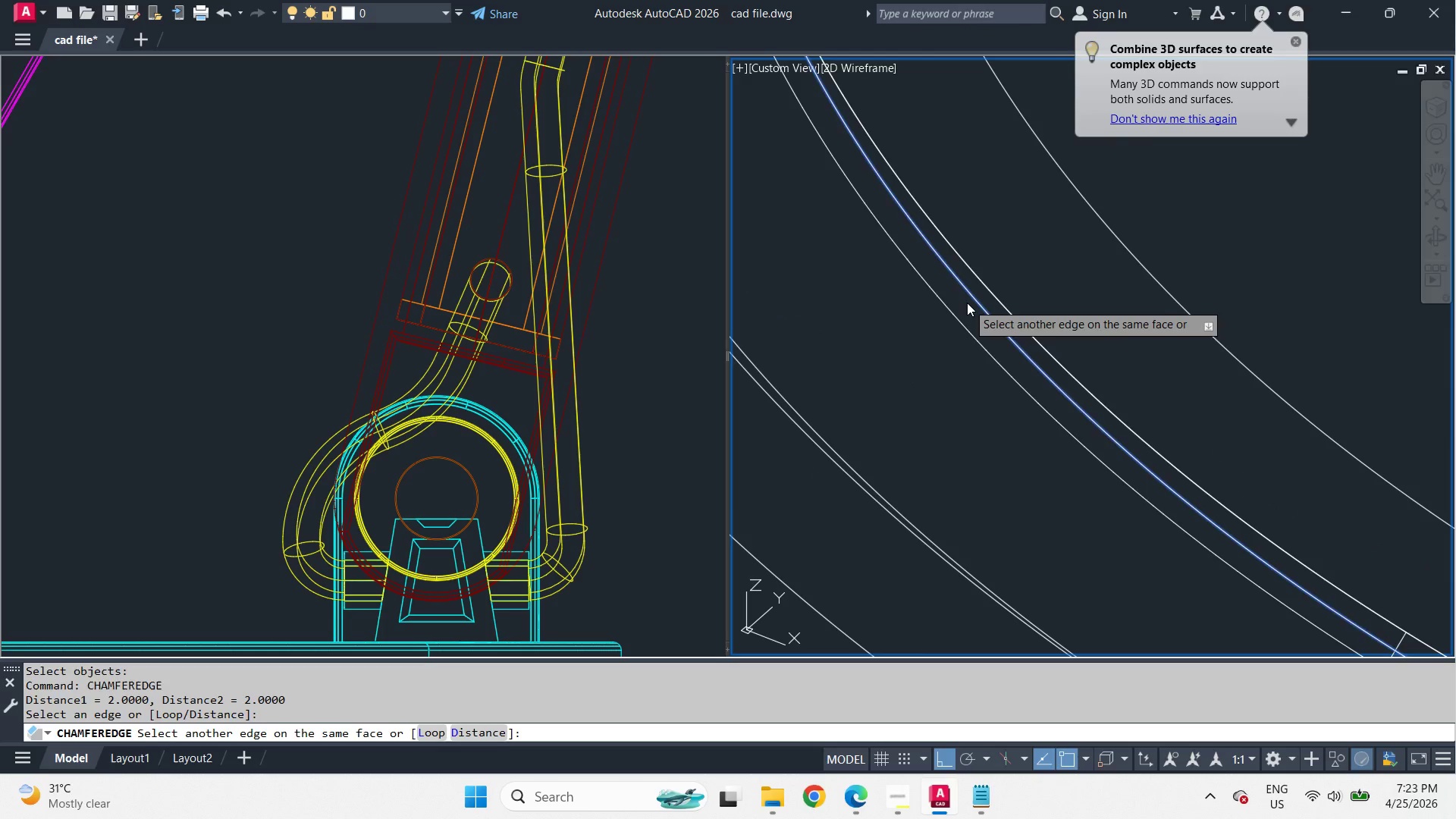 
key(Space)
 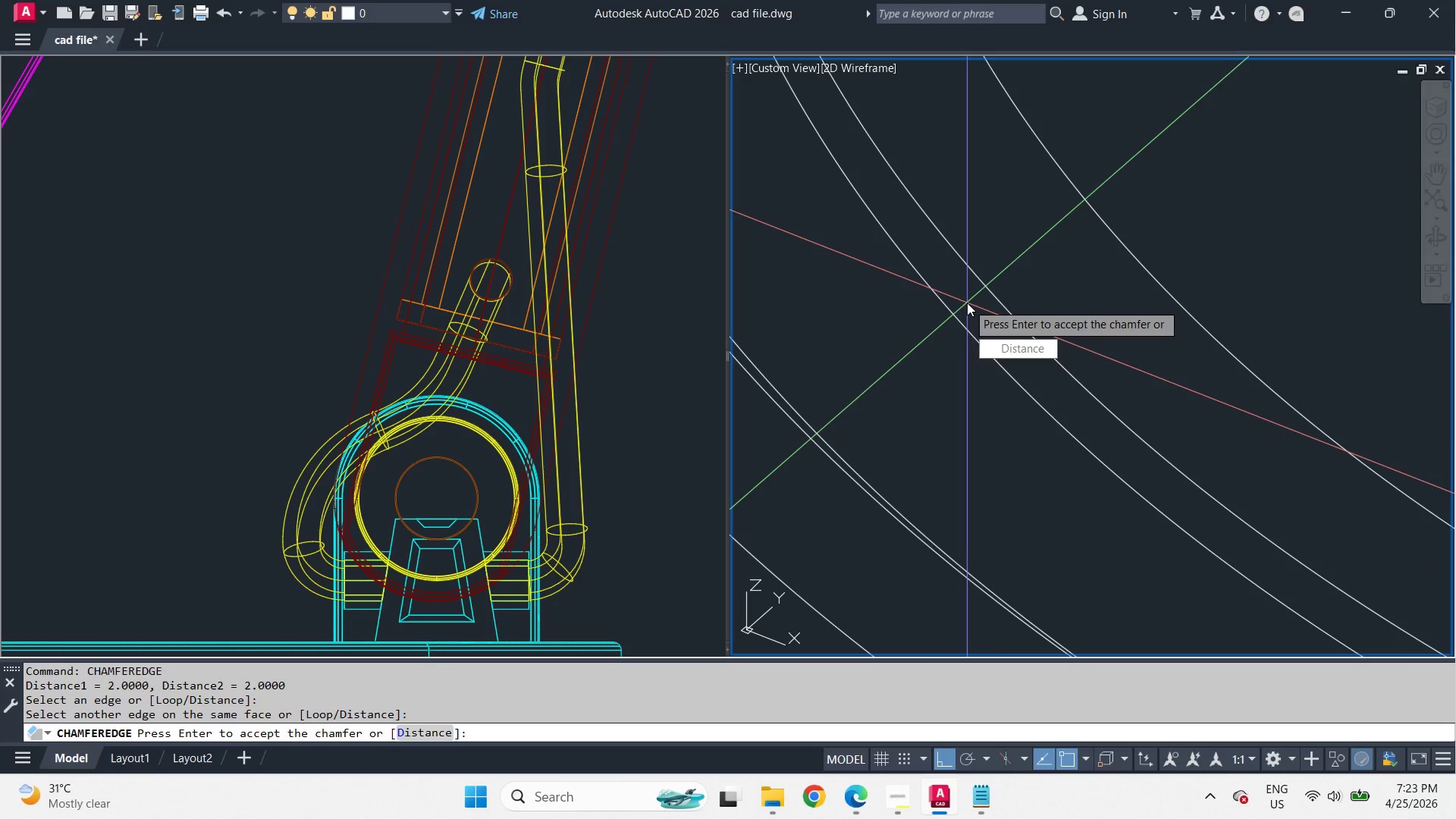 
key(Space)
 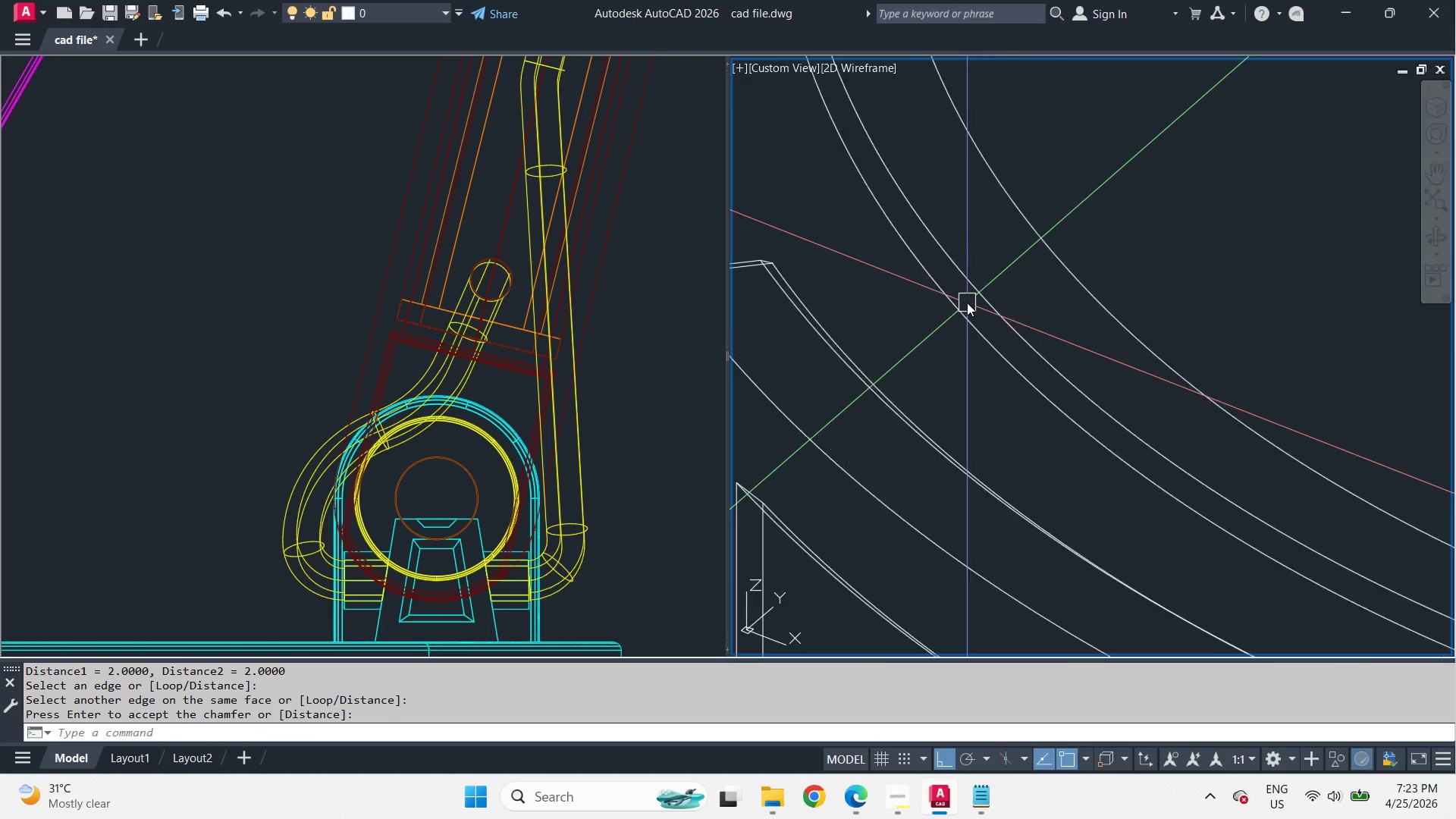 
scroll: coordinate [967, 303], scroll_direction: down, amount: 4.0
 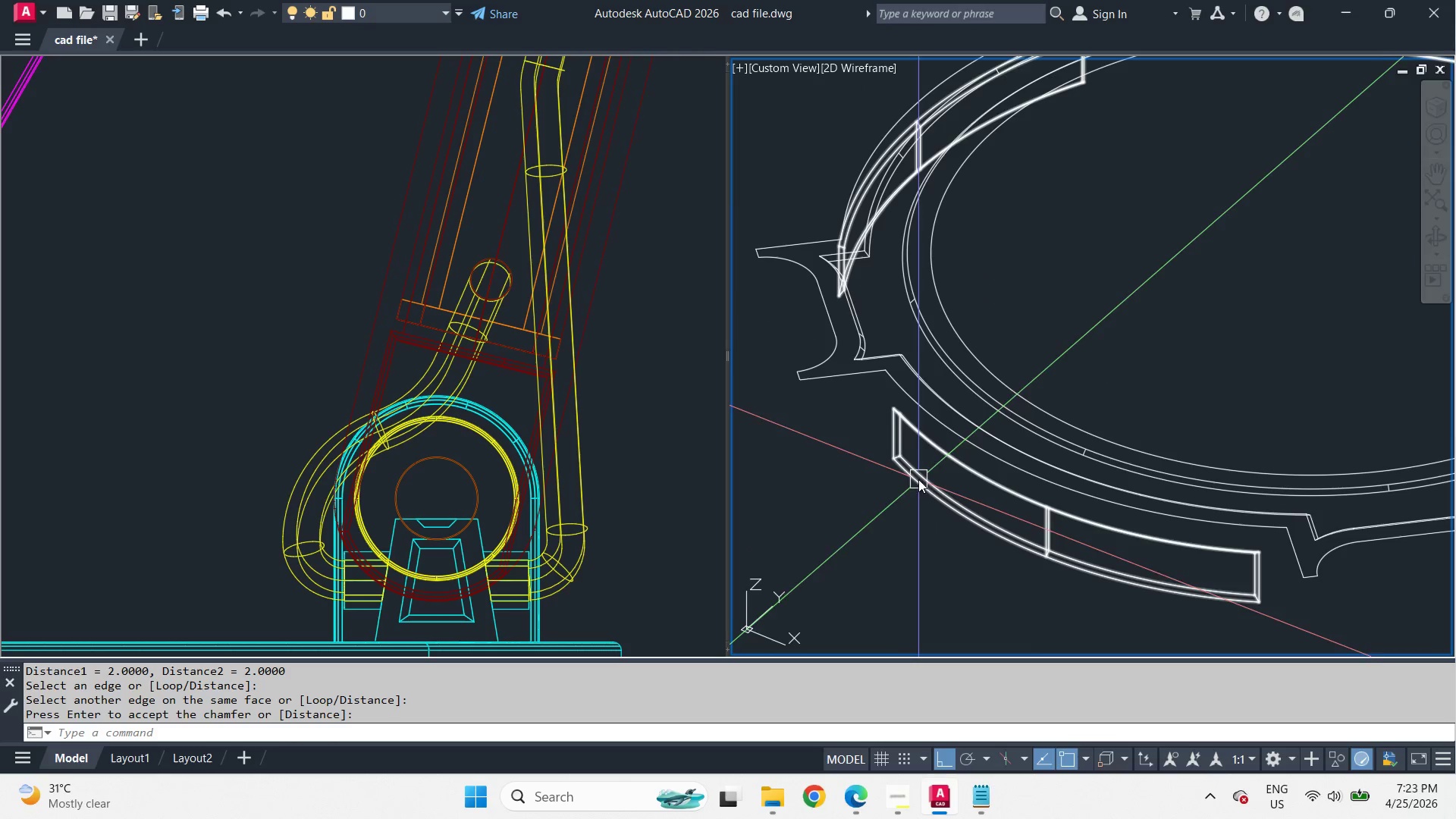 
left_click([942, 373])
 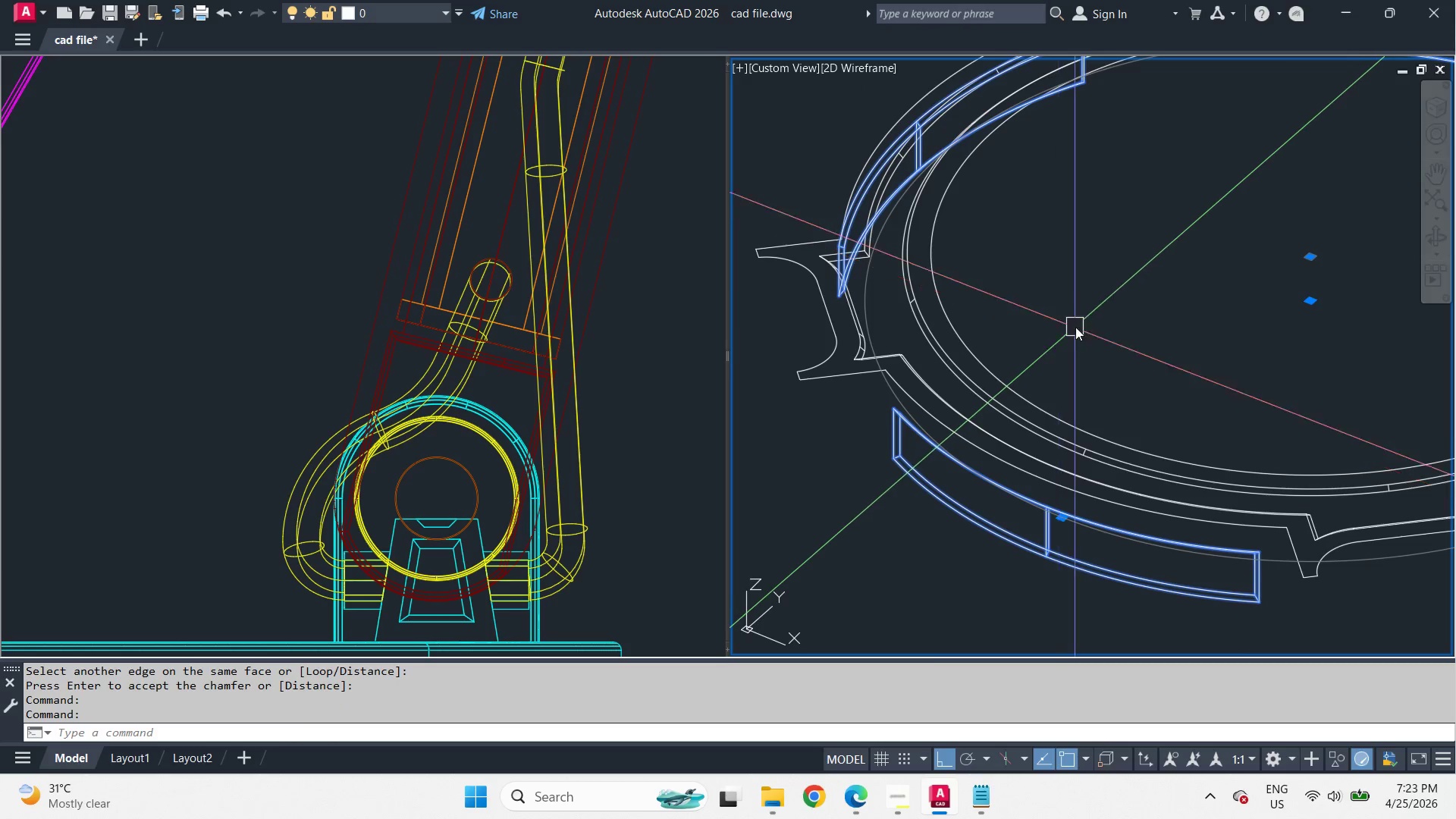 
key(Escape)
 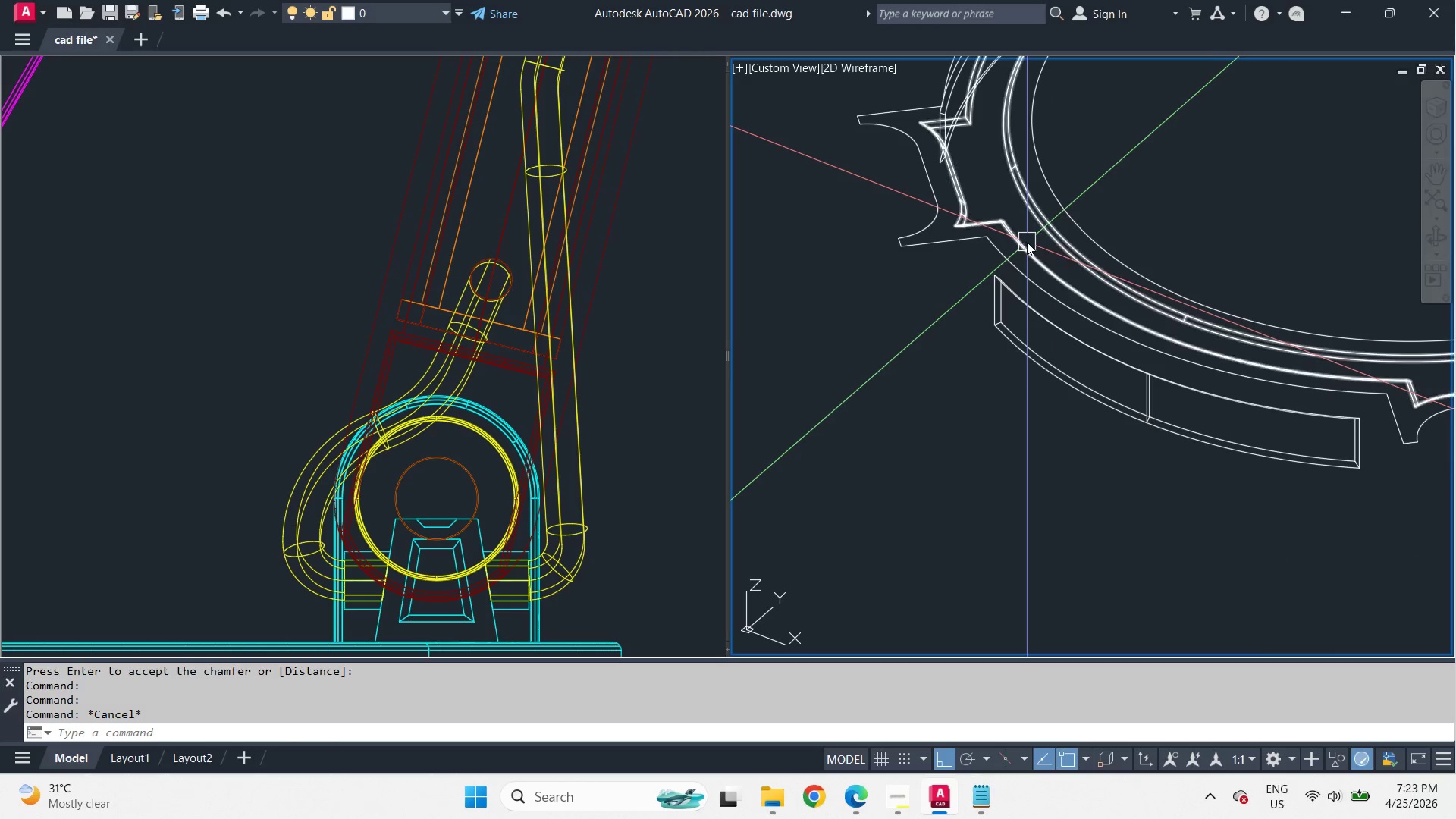 
left_click([1027, 242])
 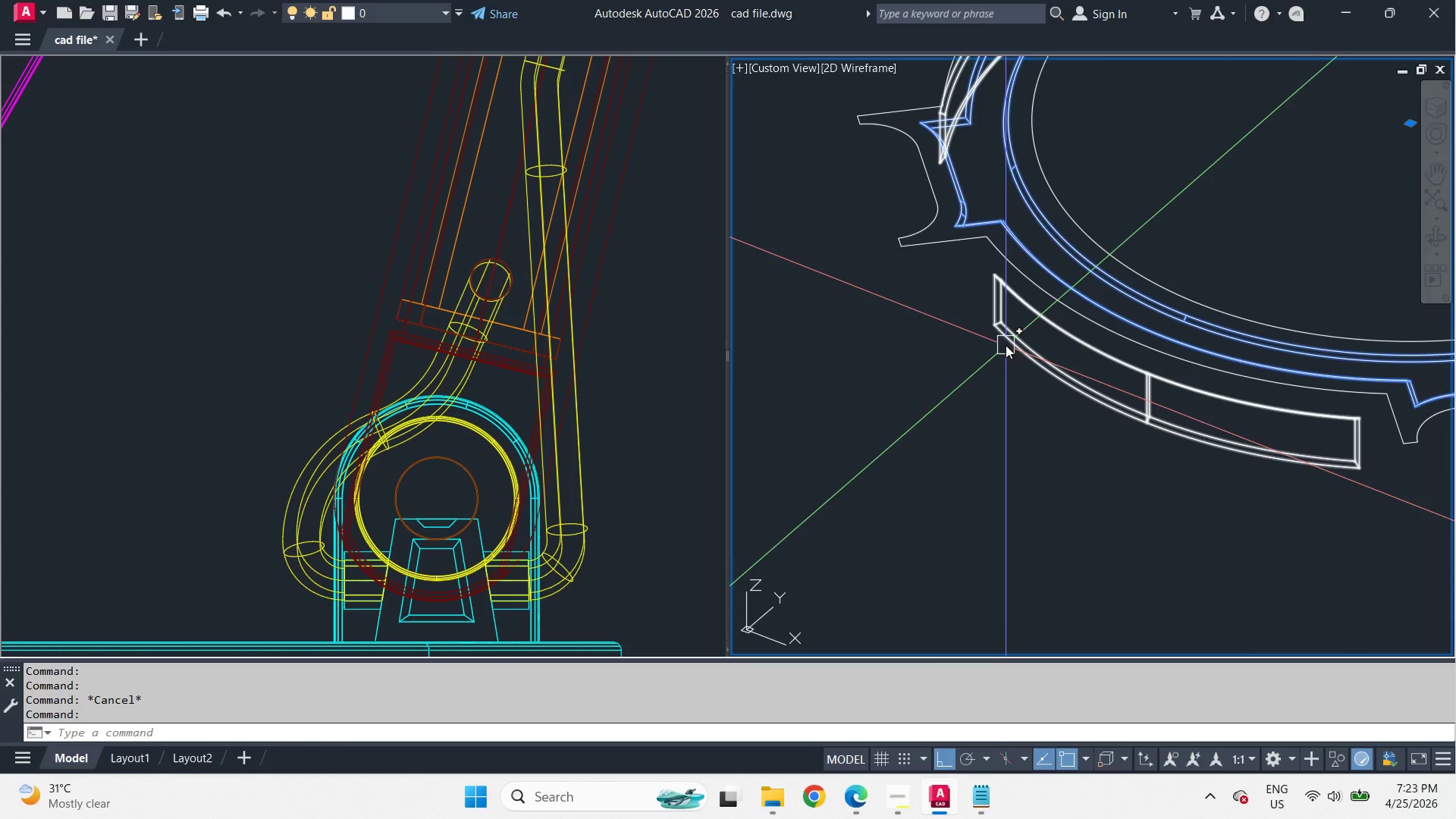 
scroll: coordinate [1046, 362], scroll_direction: none, amount: 0.0
 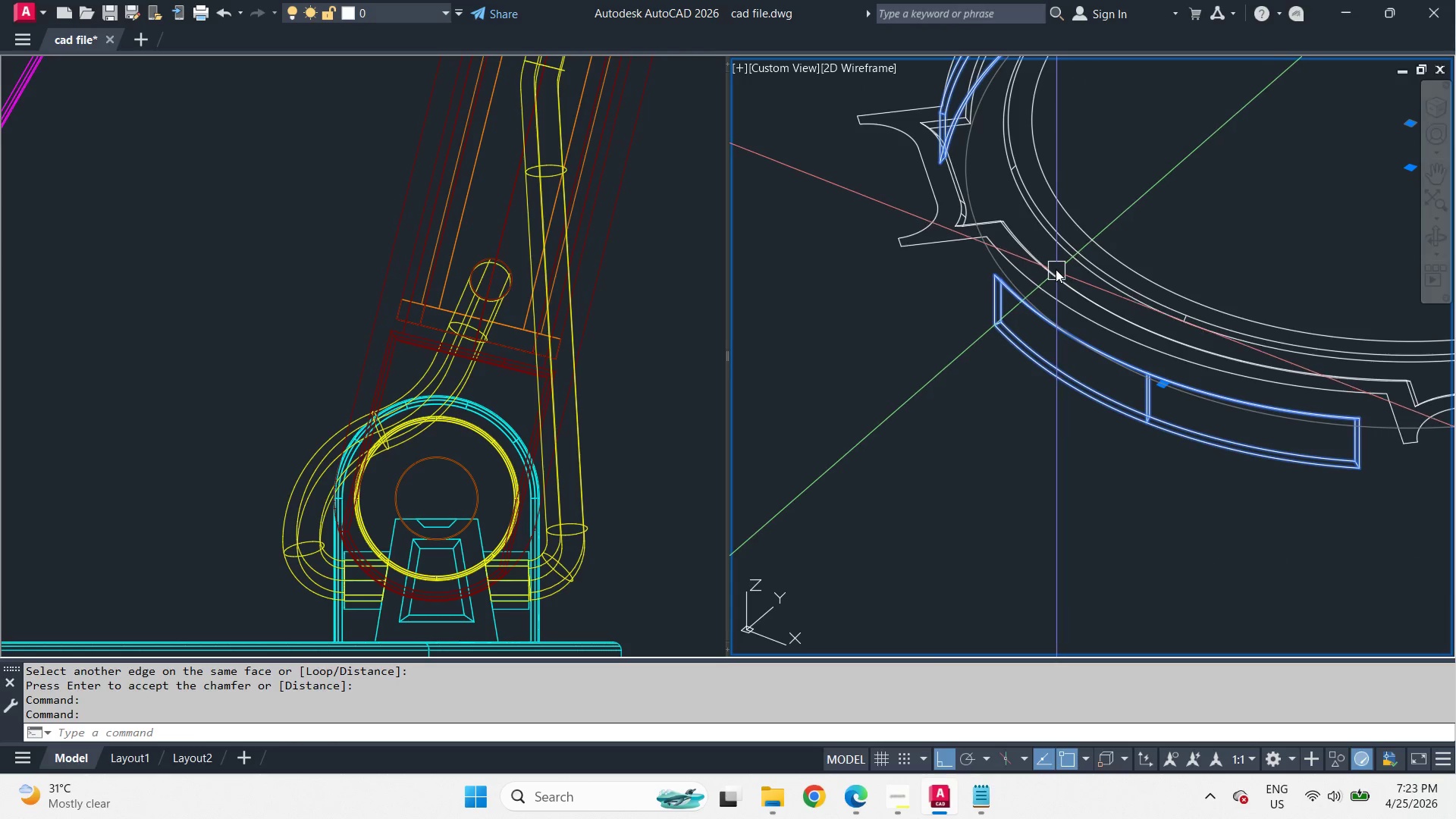 
left_click([1011, 343])
 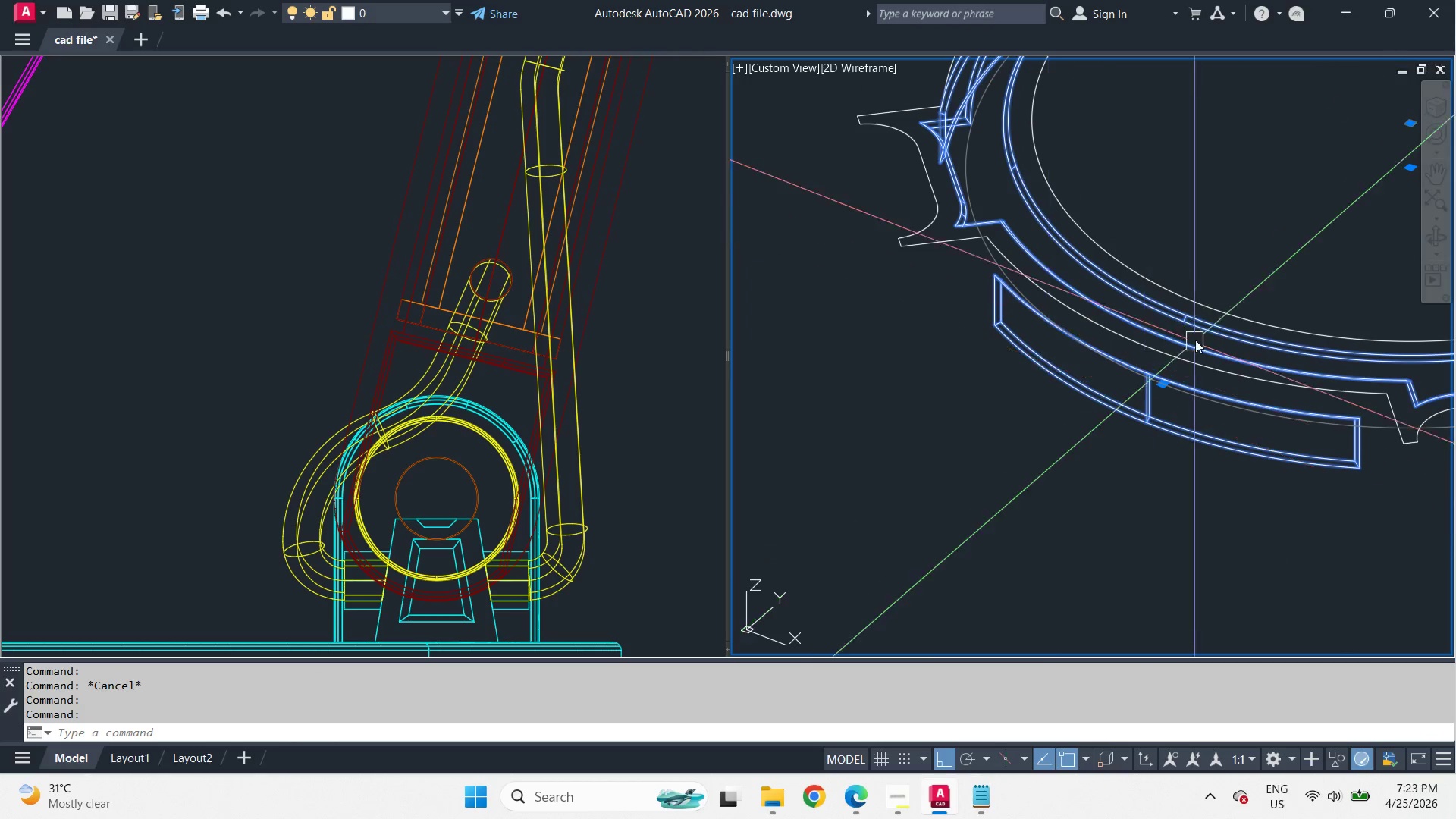 
type(co )
 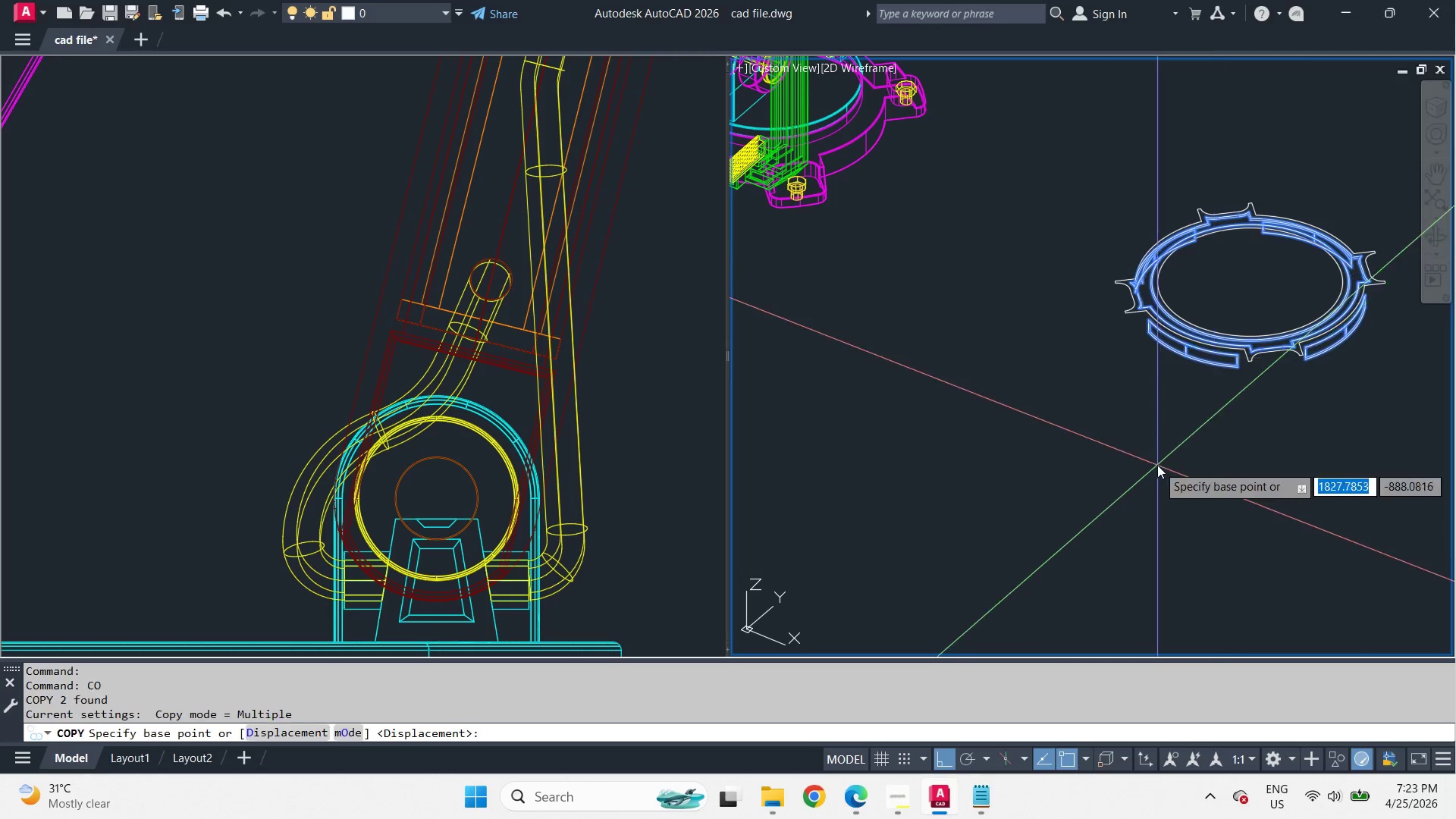 
left_click_drag(start_coordinate=[1157, 465], to_coordinate=[1118, 453])
 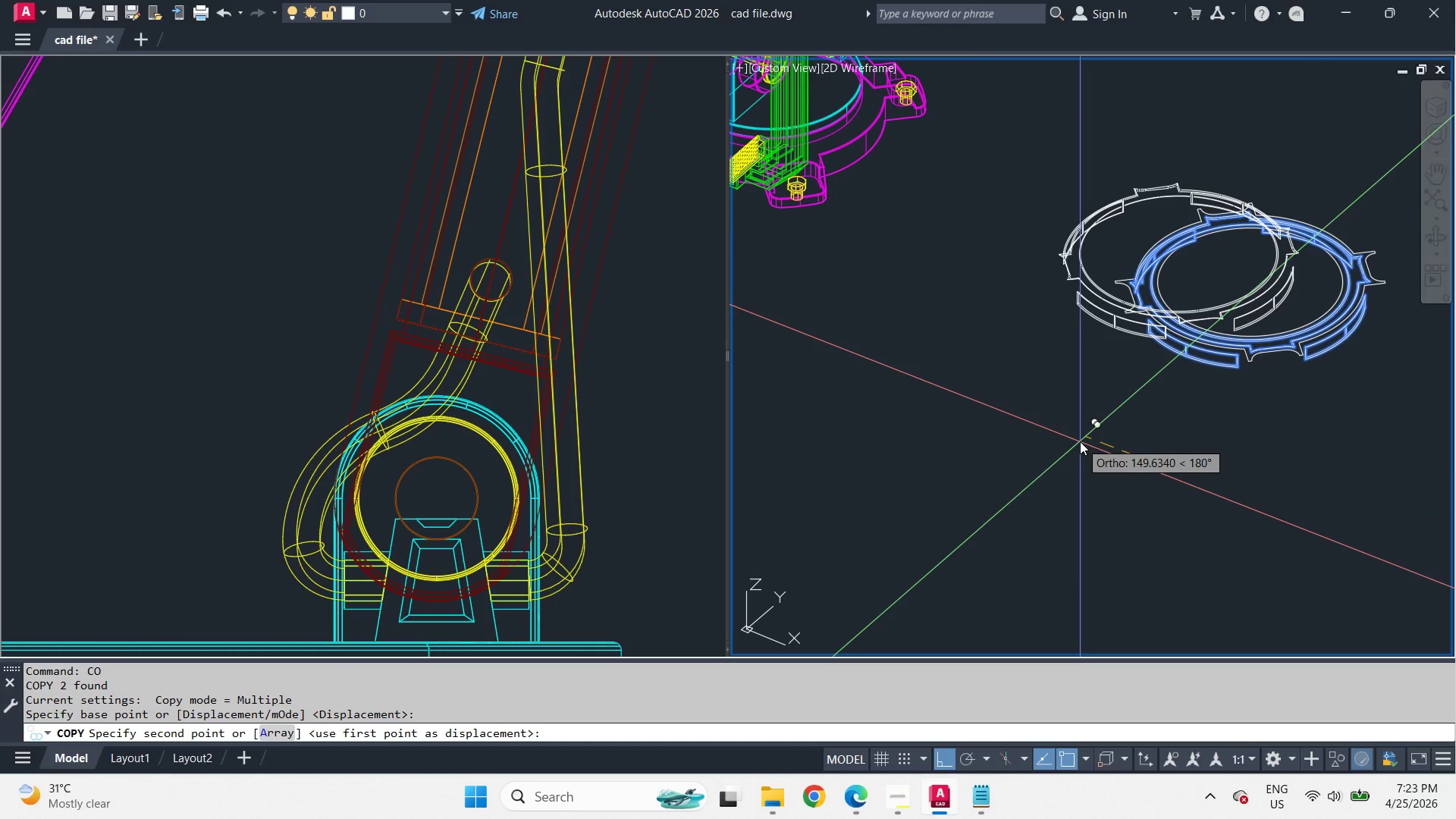 
scroll: coordinate [1200, 336], scroll_direction: down, amount: 3.0
 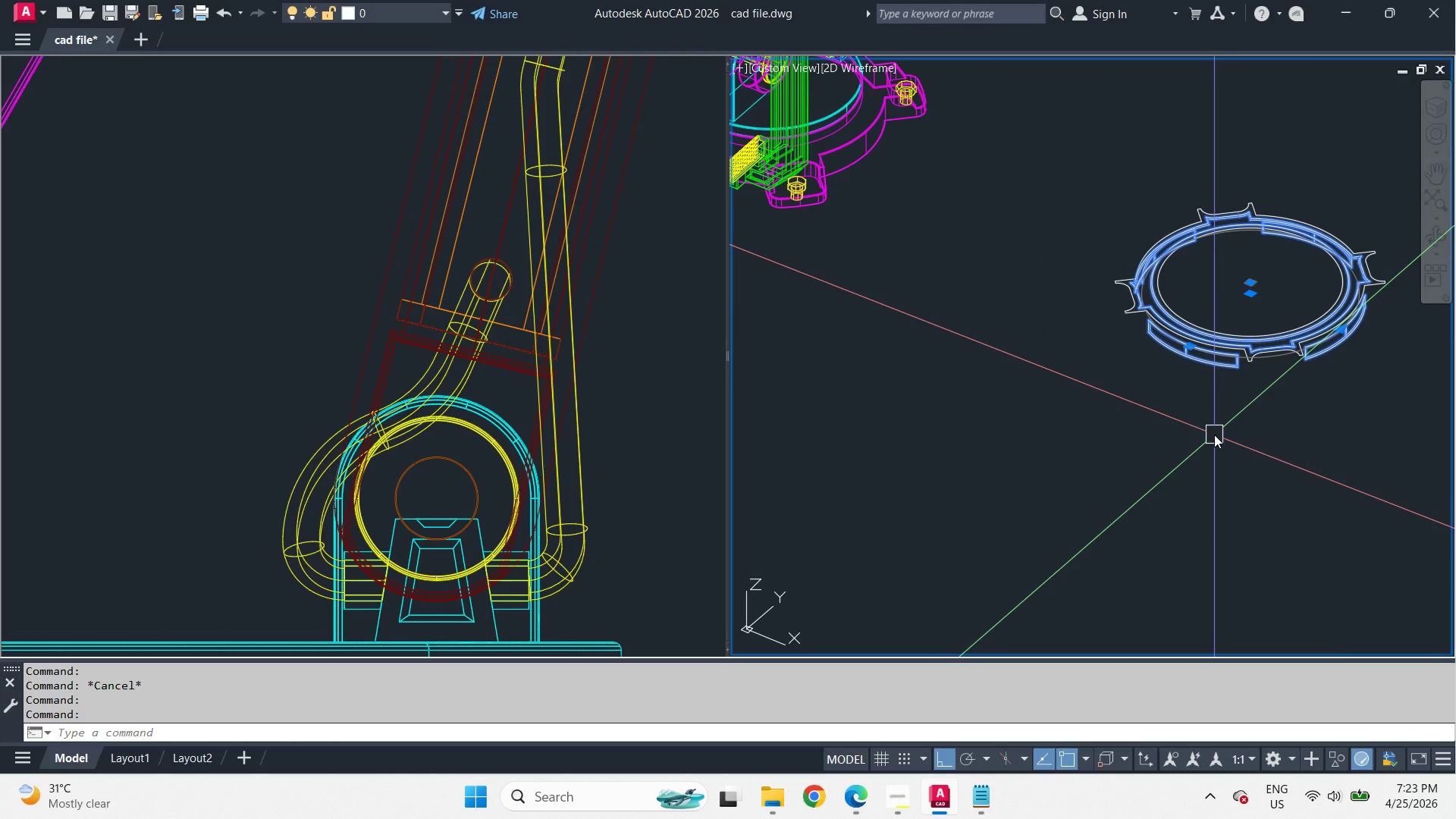 
key(Numpad1)
 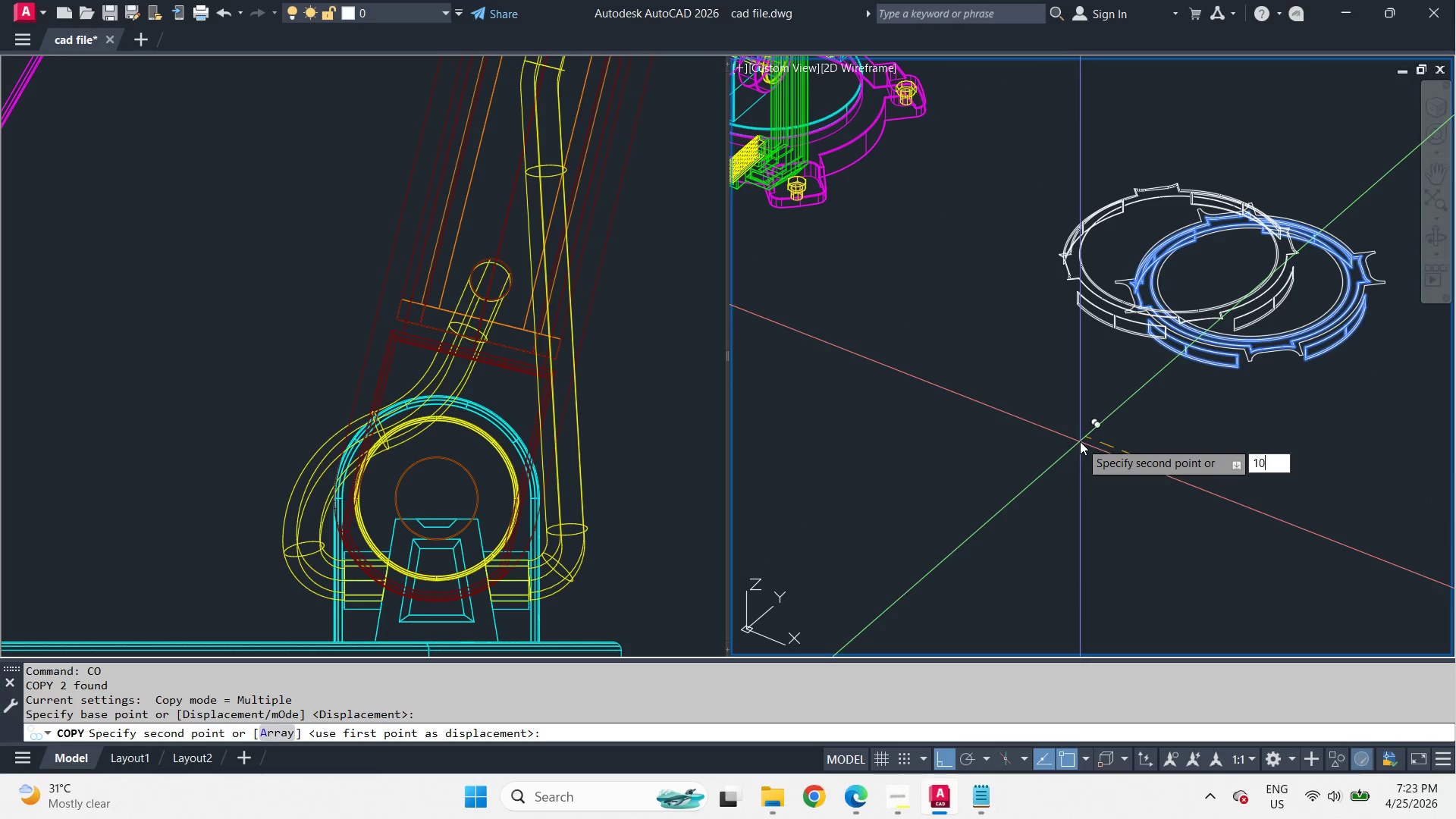 
key(Numpad0)
 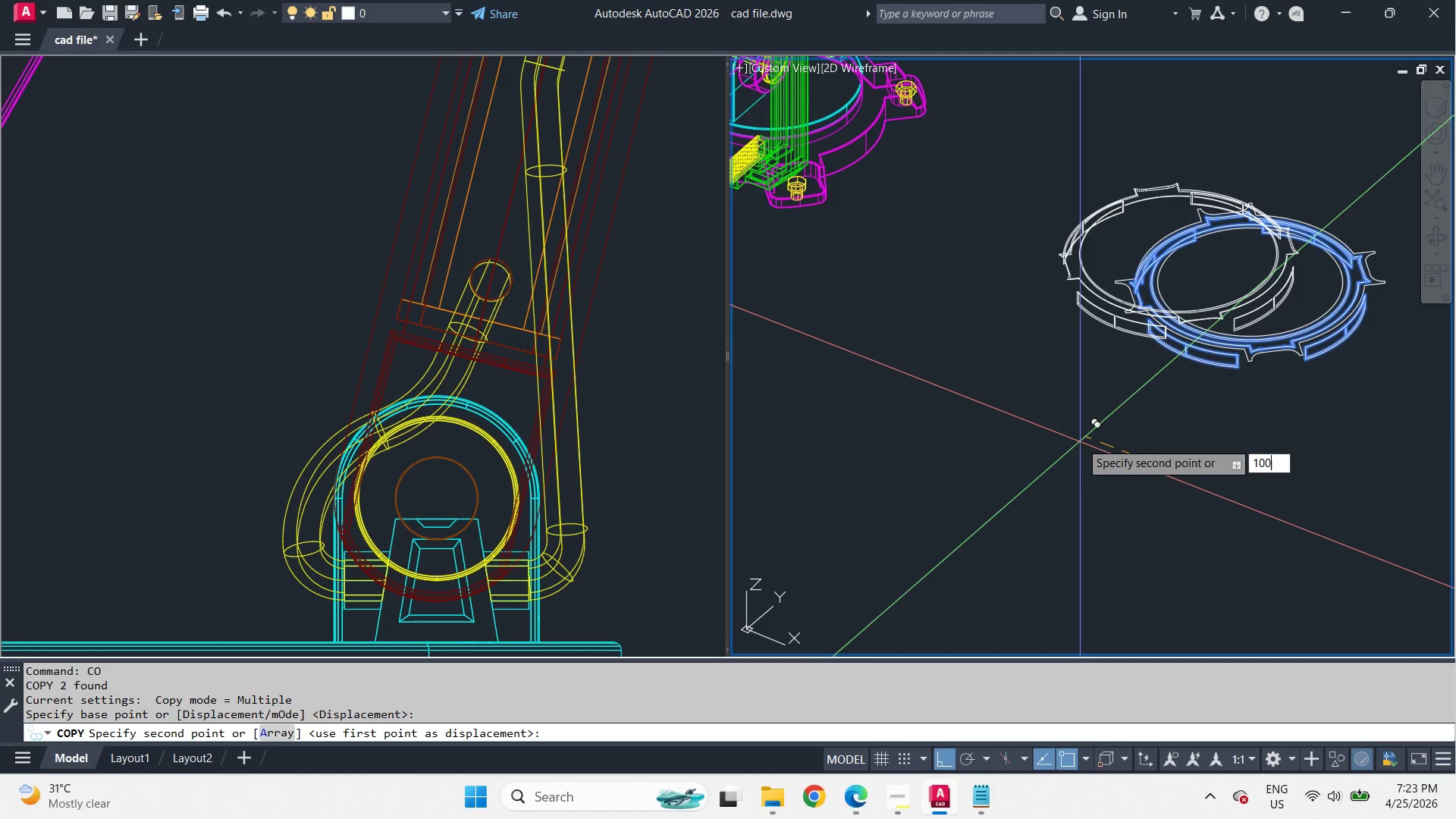 
key(Numpad0)
 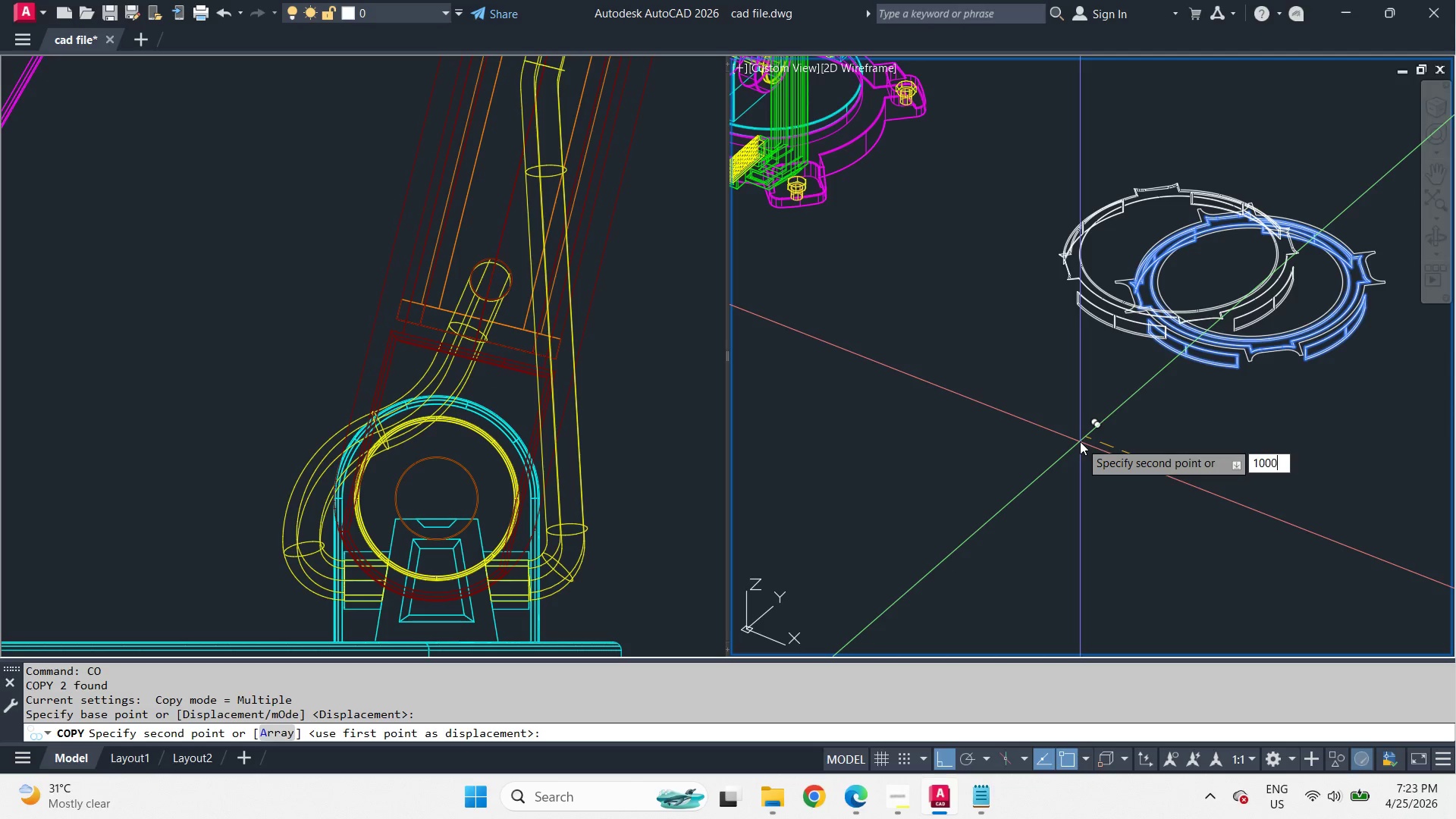 
key(Numpad0)
 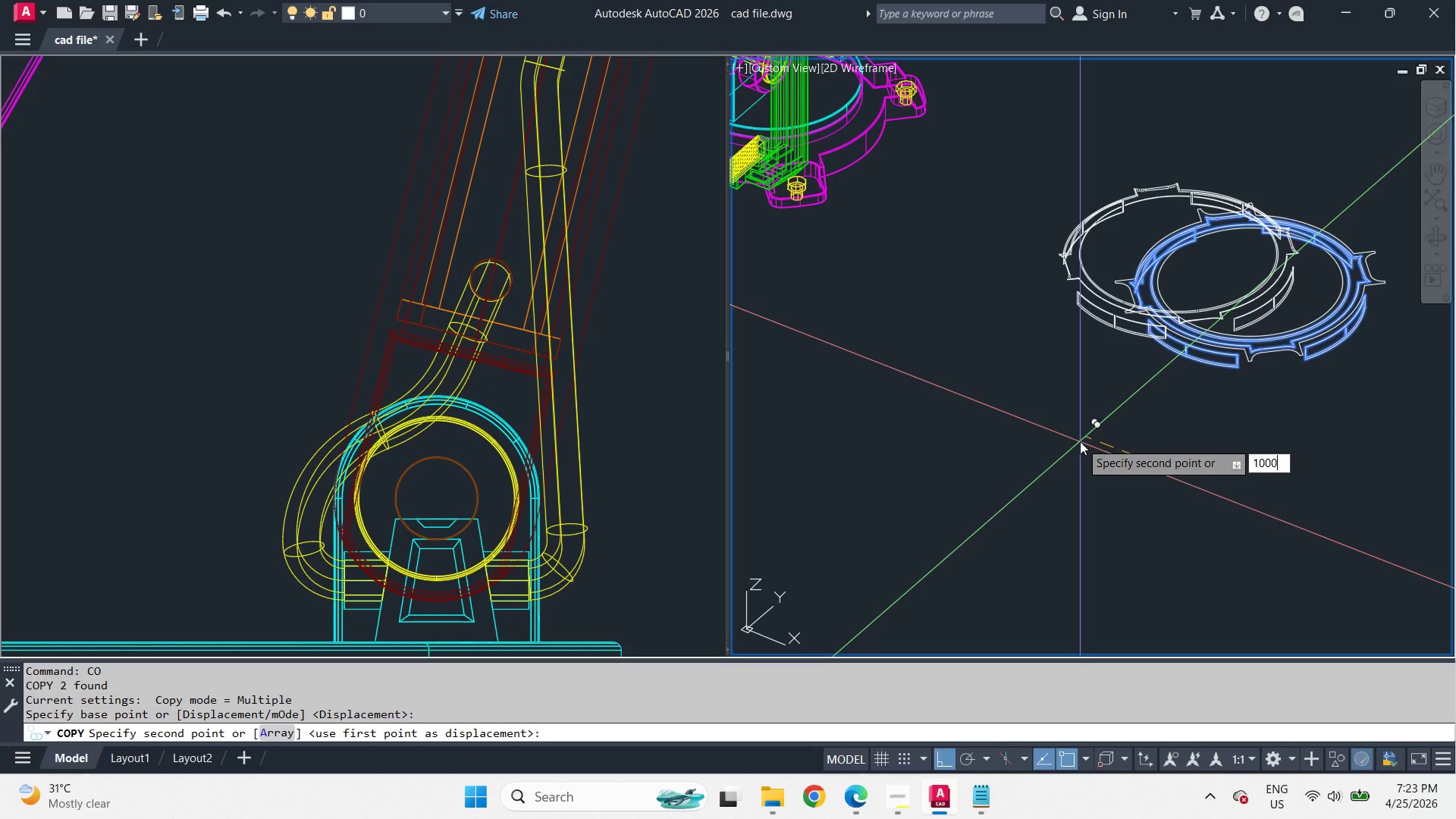 
key(Space)
 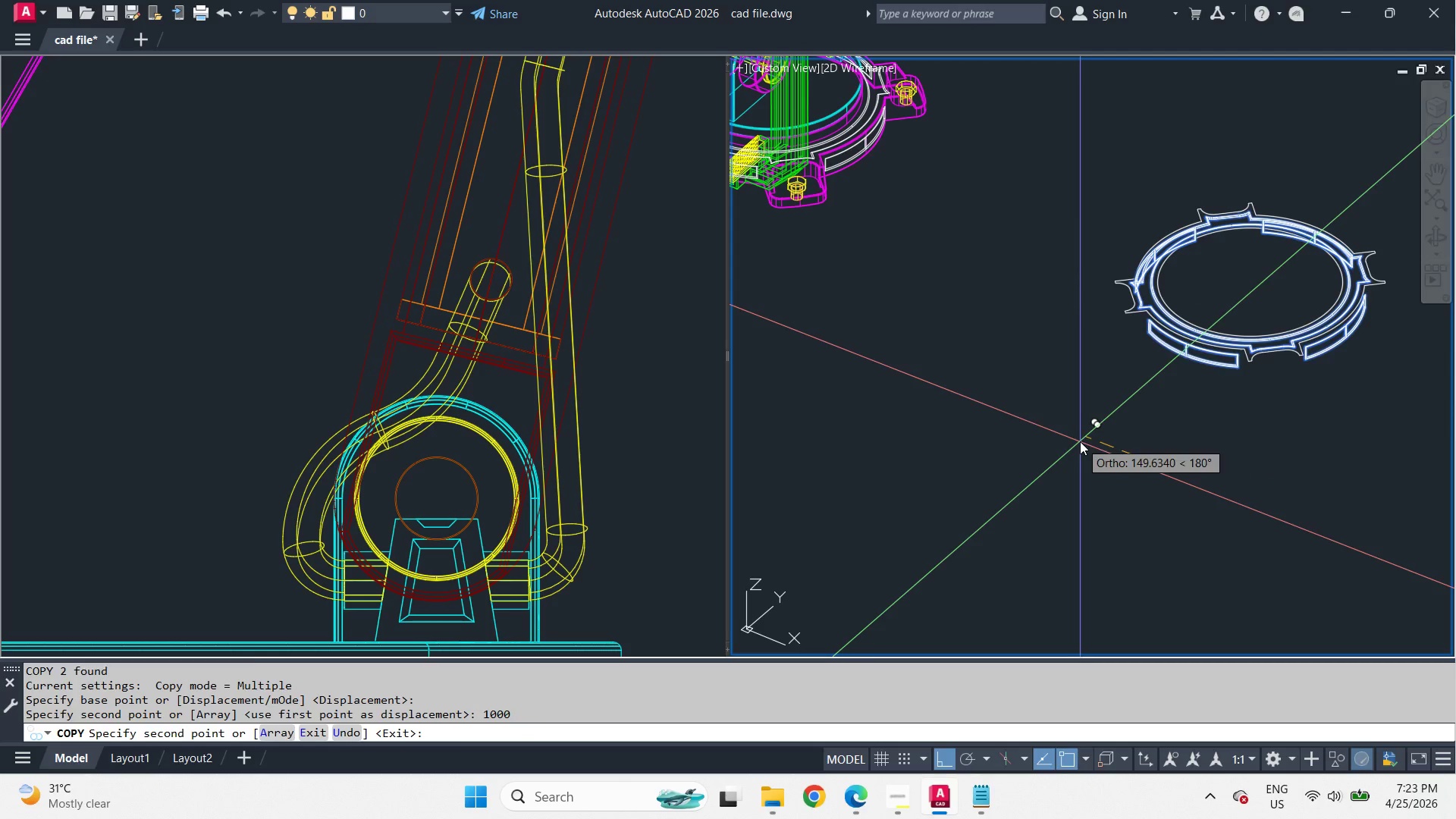 
key(Space)
 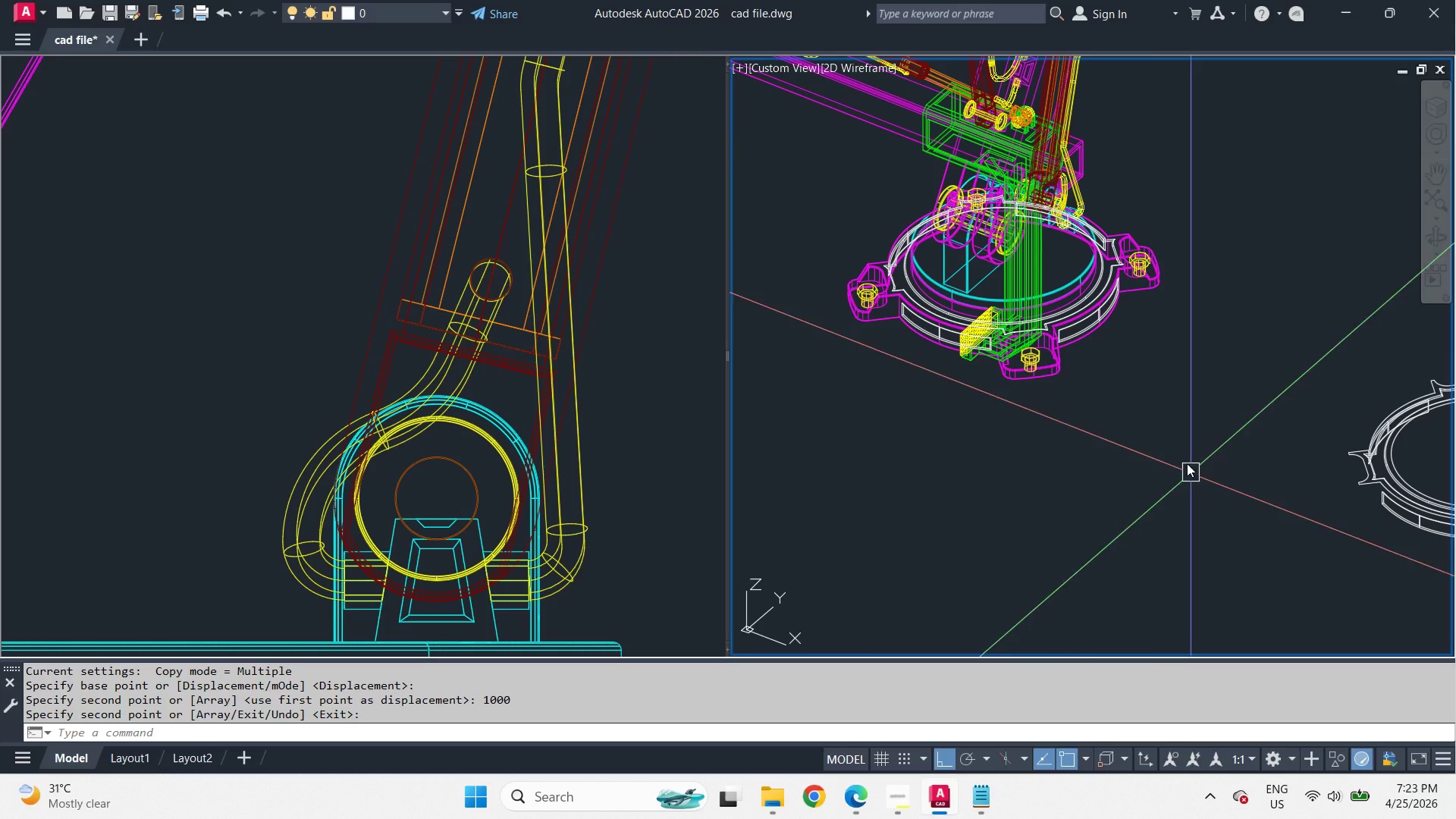 
left_click([1056, 306])
 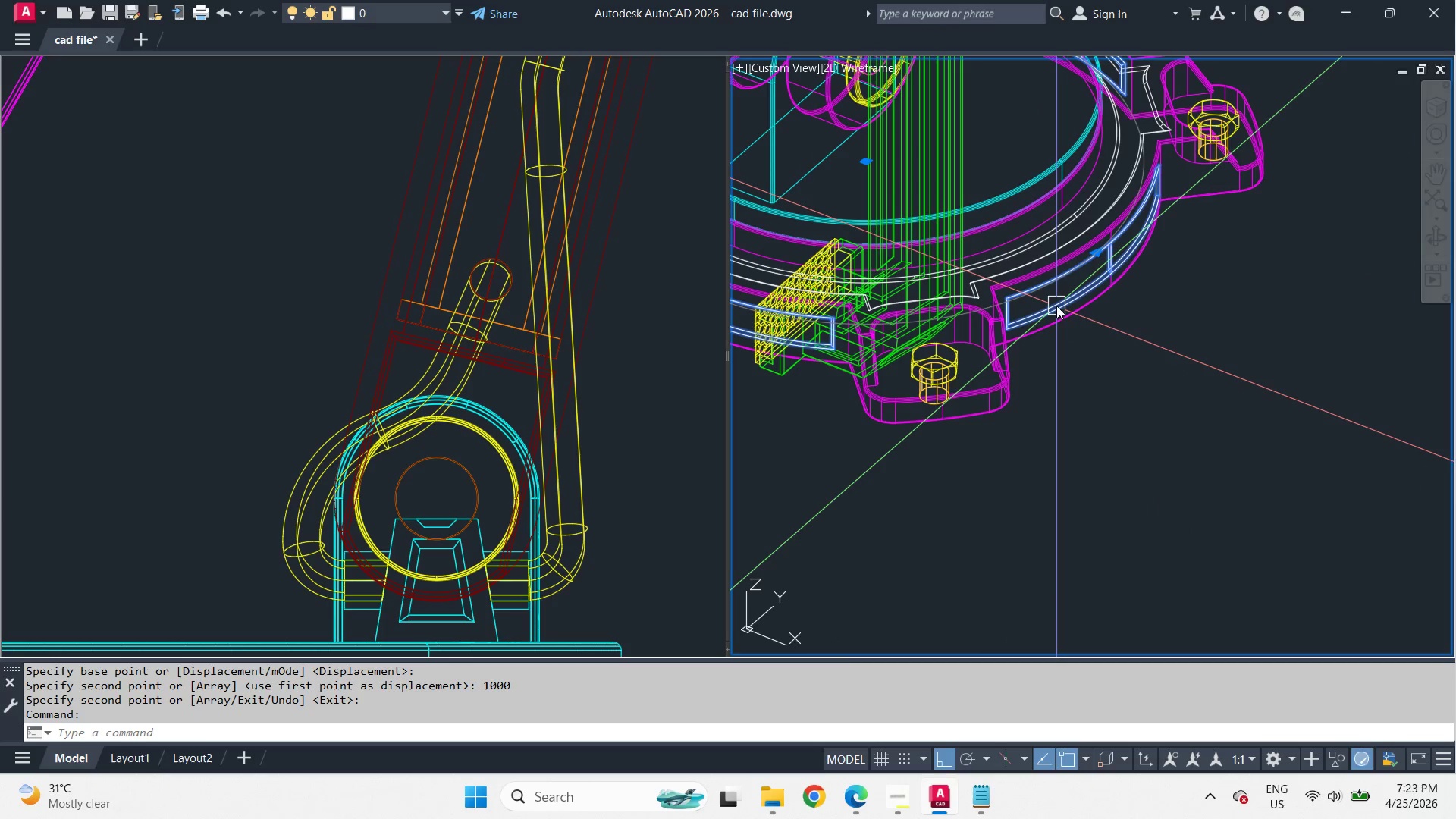 
key(X)
 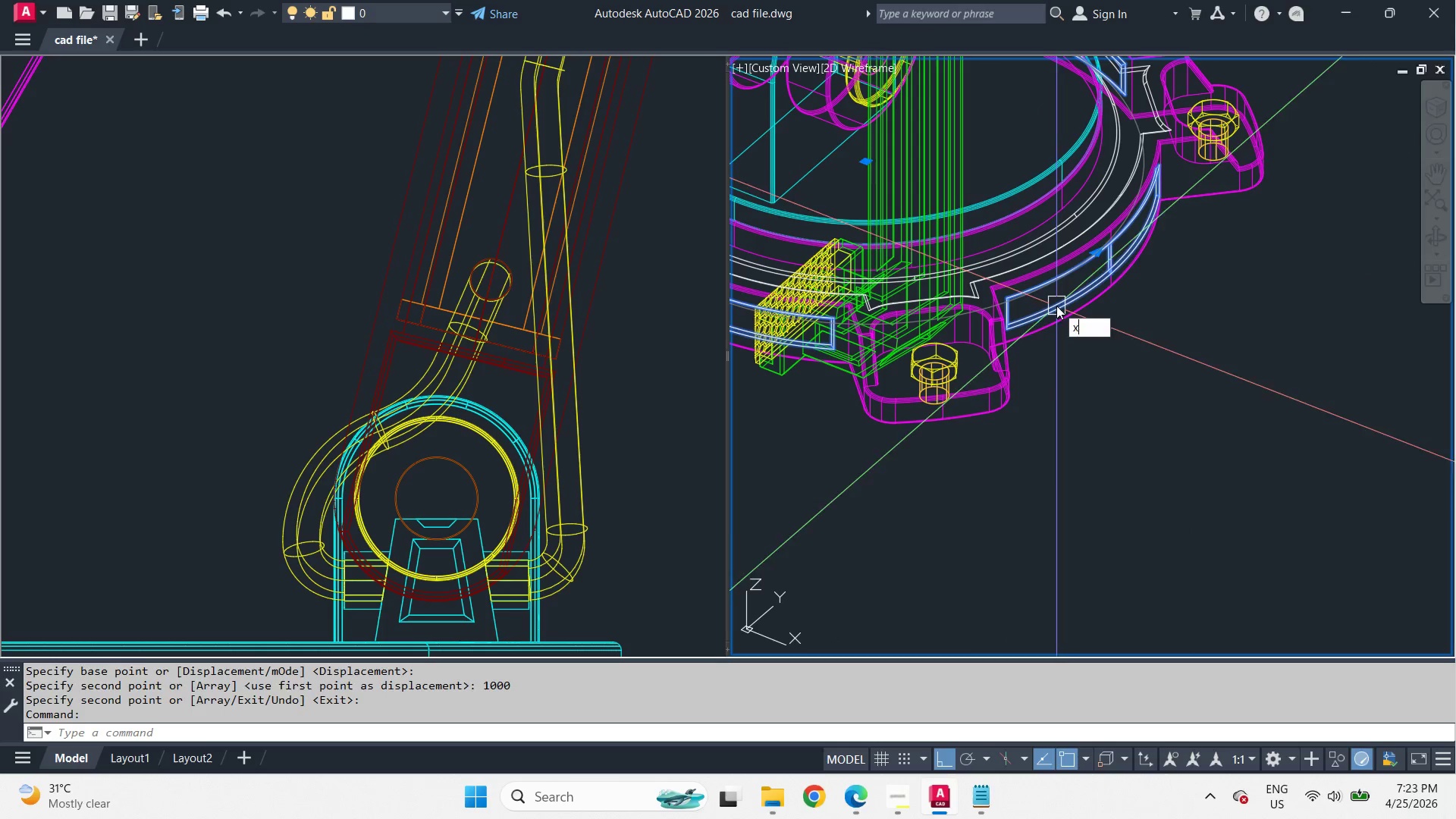 
key(Space)
 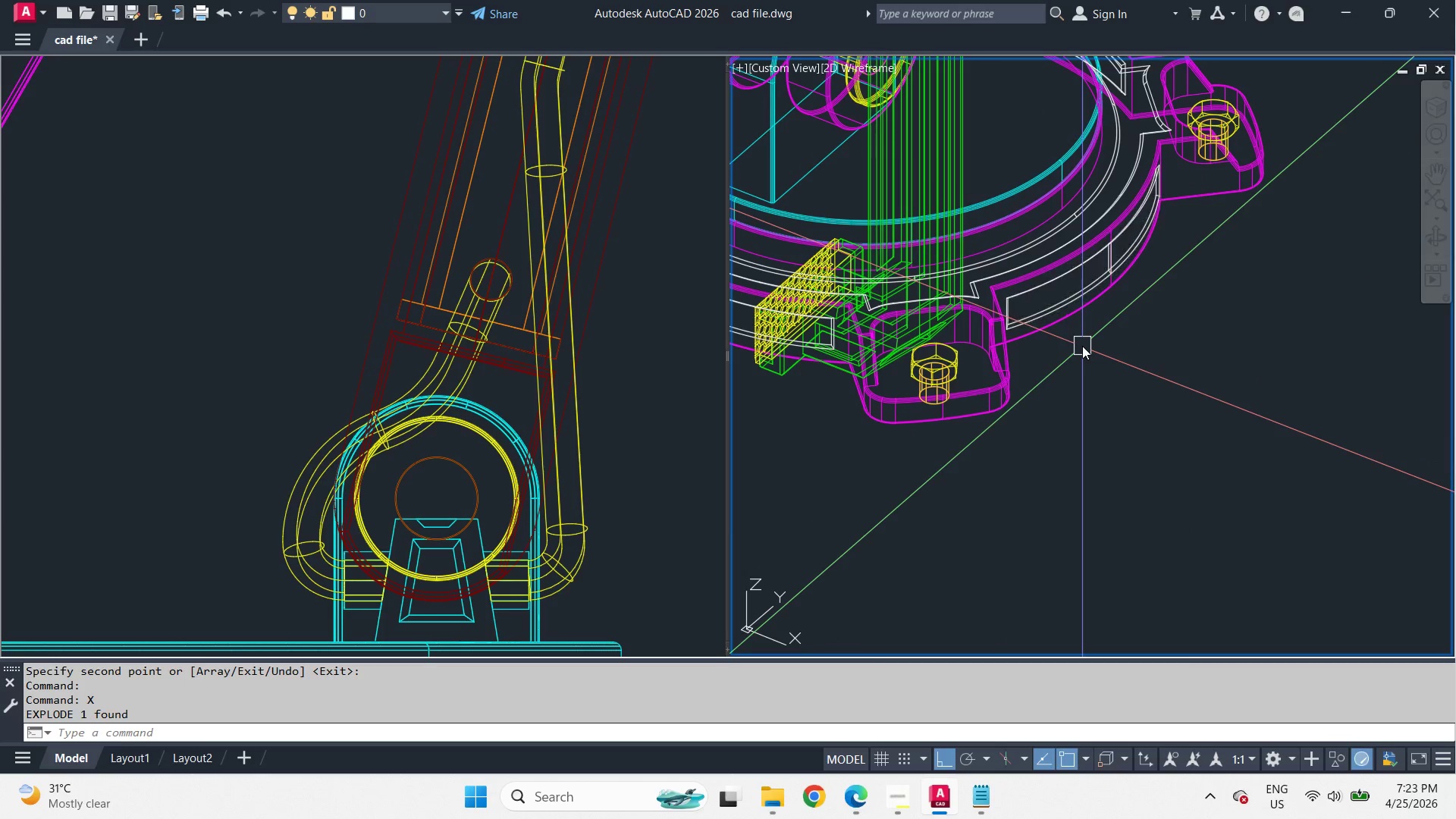 
key(S)
 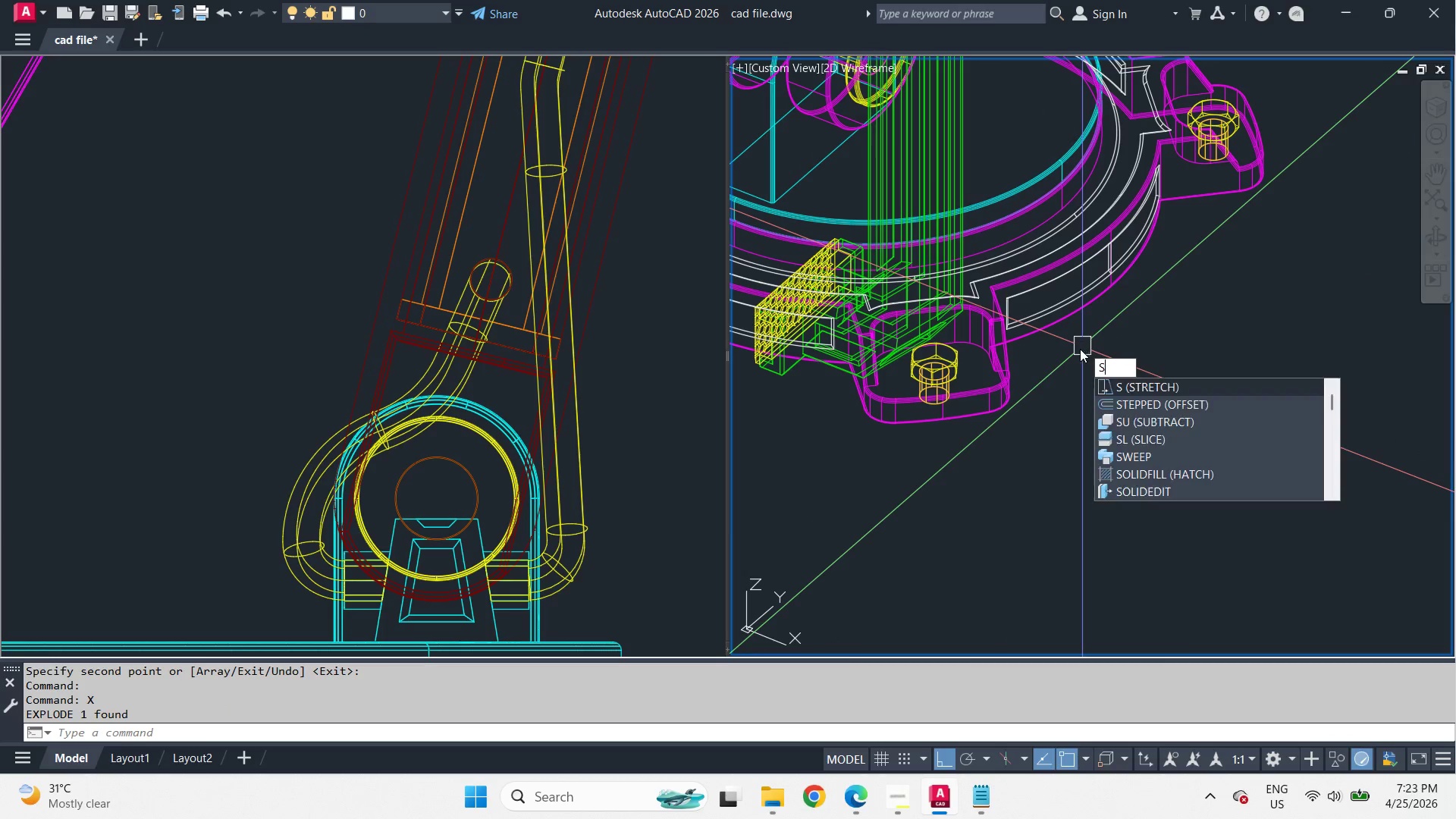 
scroll: coordinate [1093, 350], scroll_direction: up, amount: 2.0
 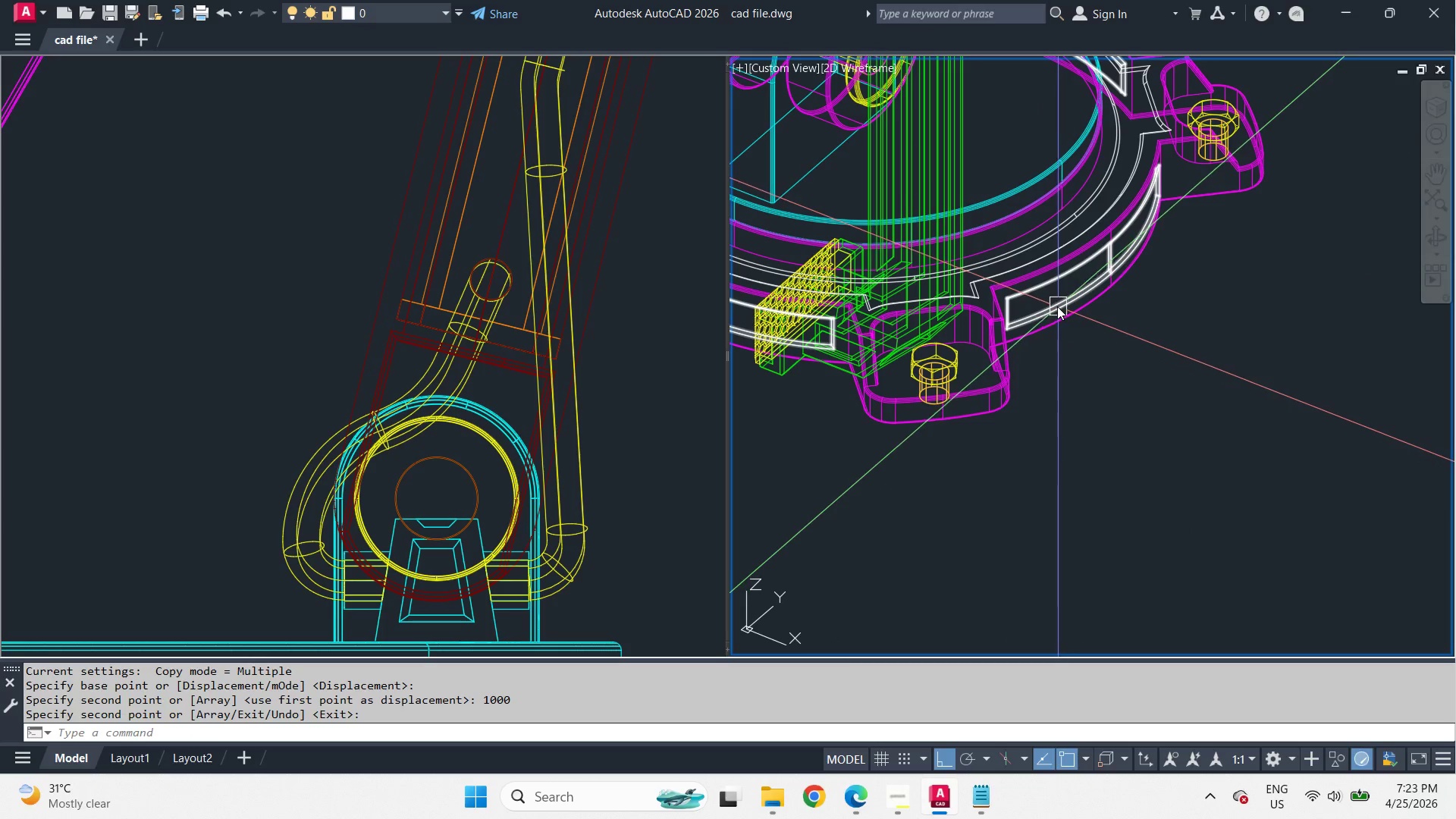 
key(U)
 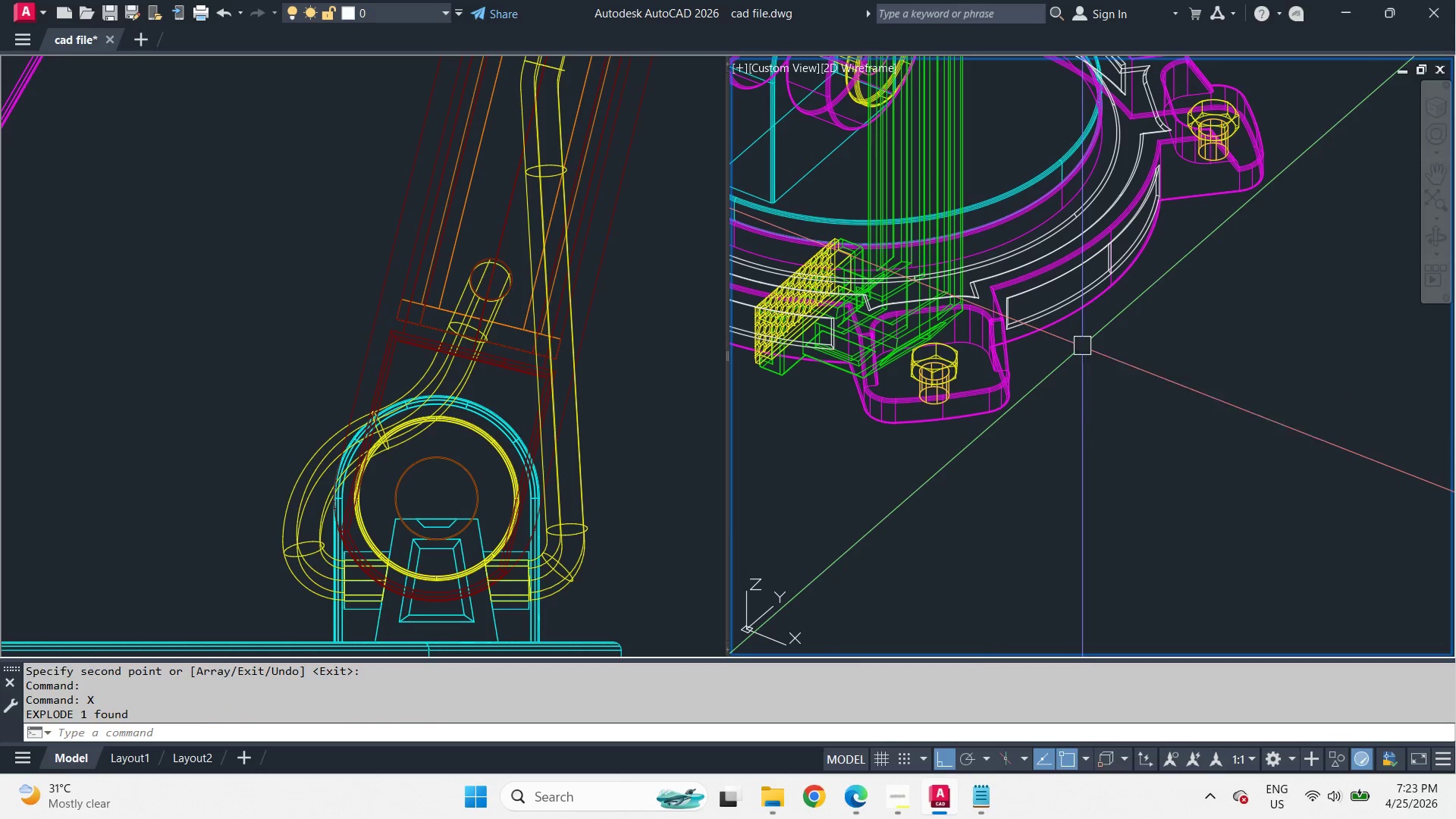 
key(Space)
 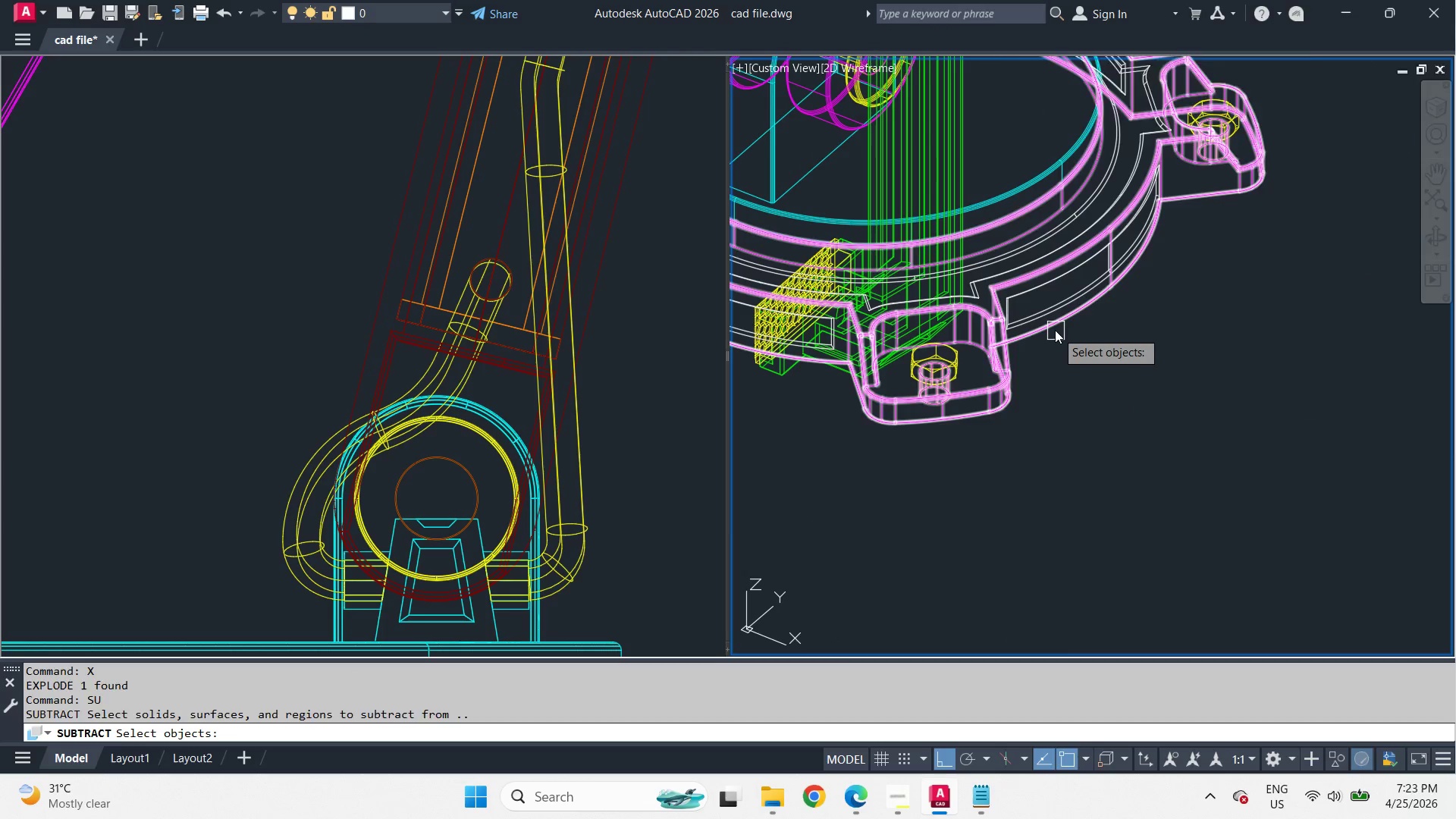 
left_click([1055, 330])
 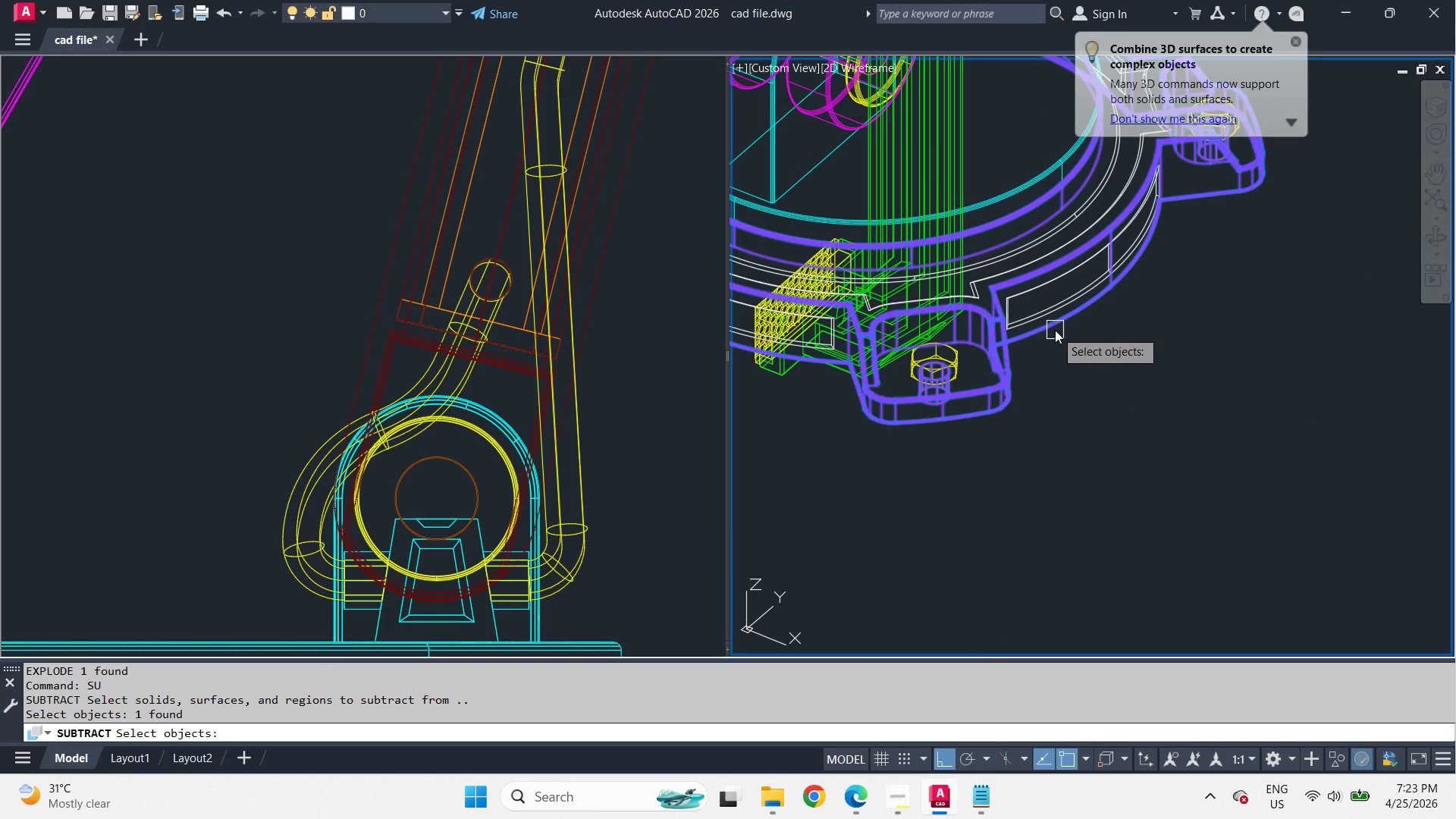 
key(Space)
 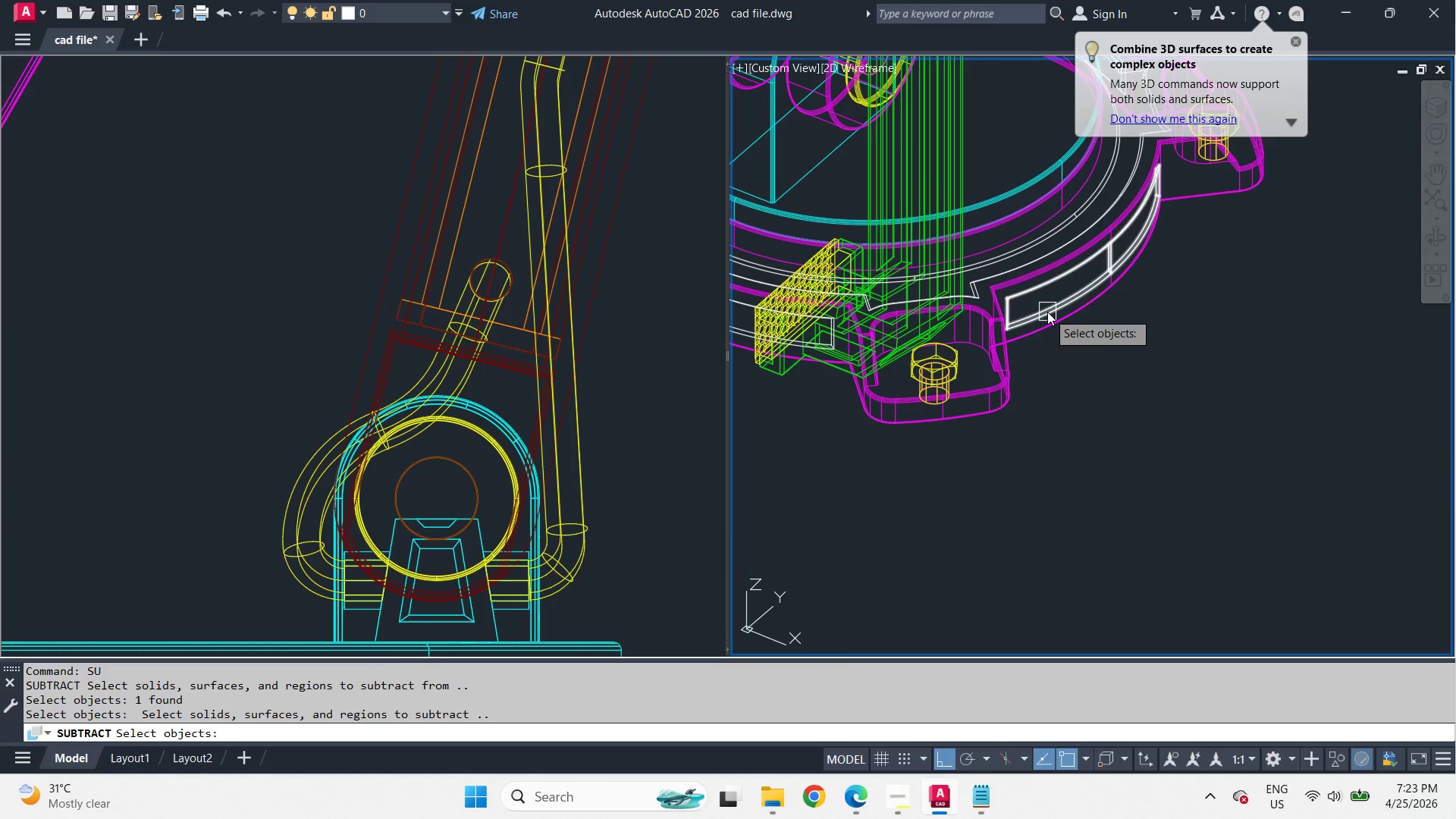 
left_click([1047, 311])
 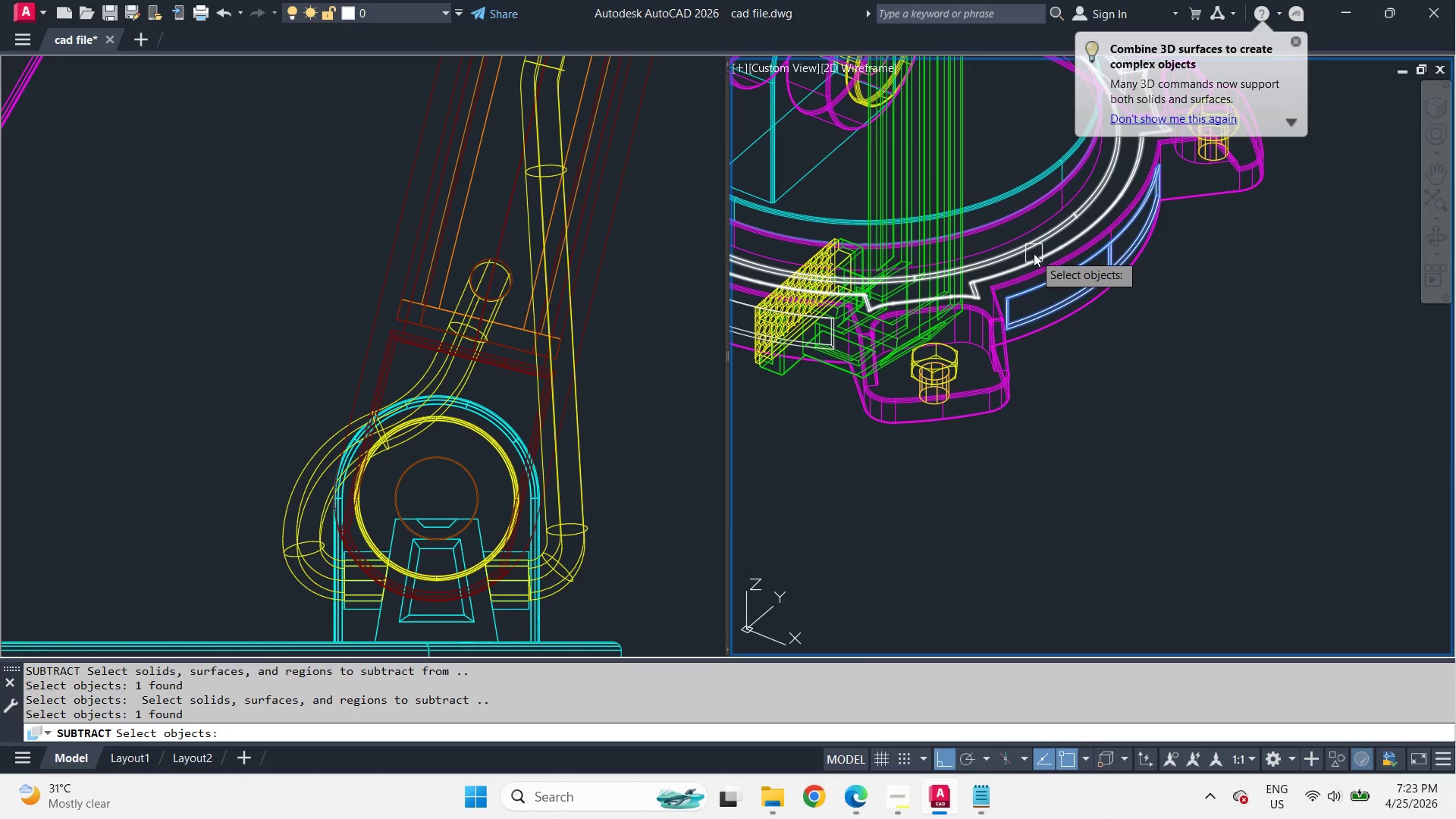 
left_click([1034, 253])
 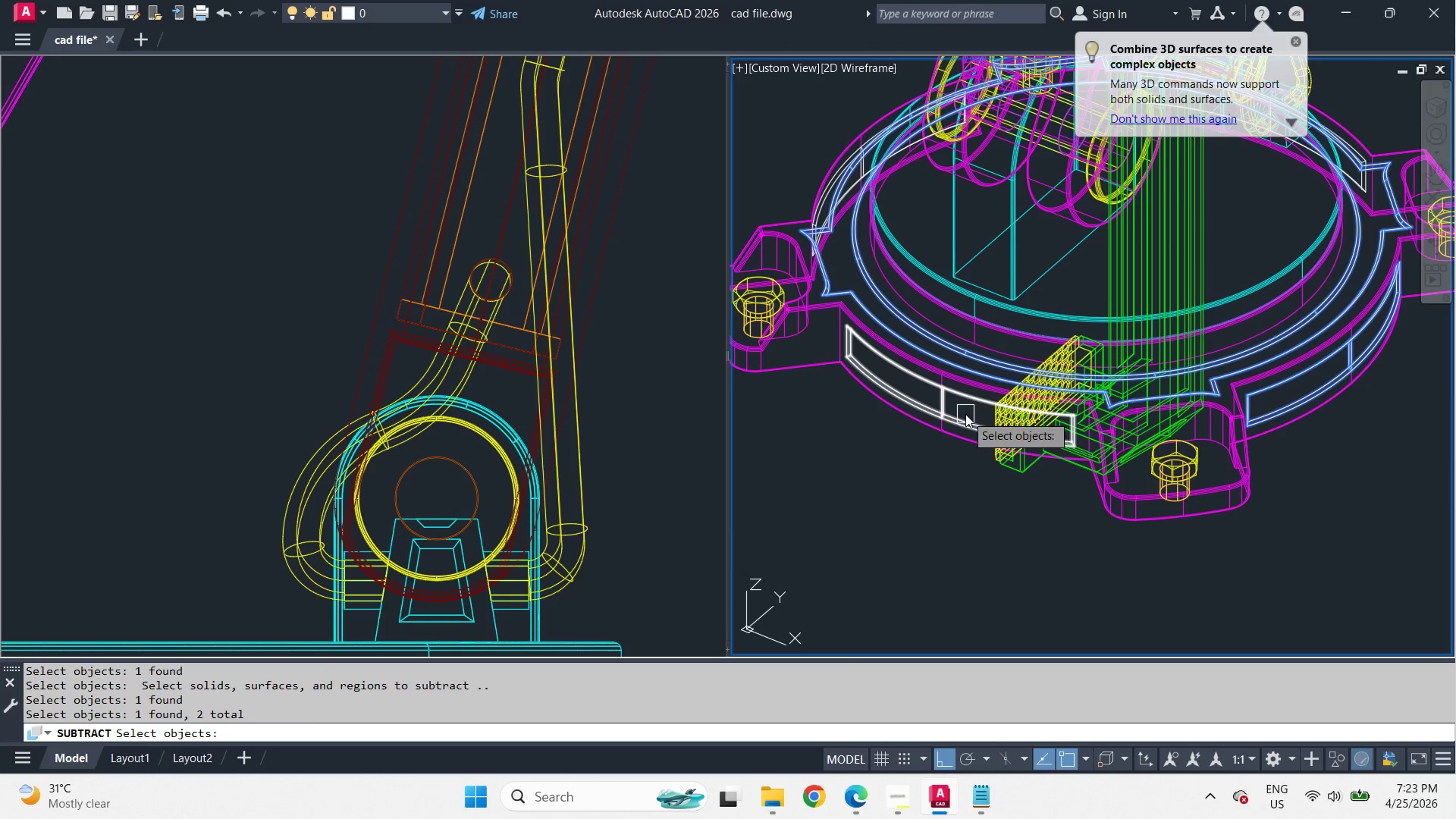 
left_click([965, 414])
 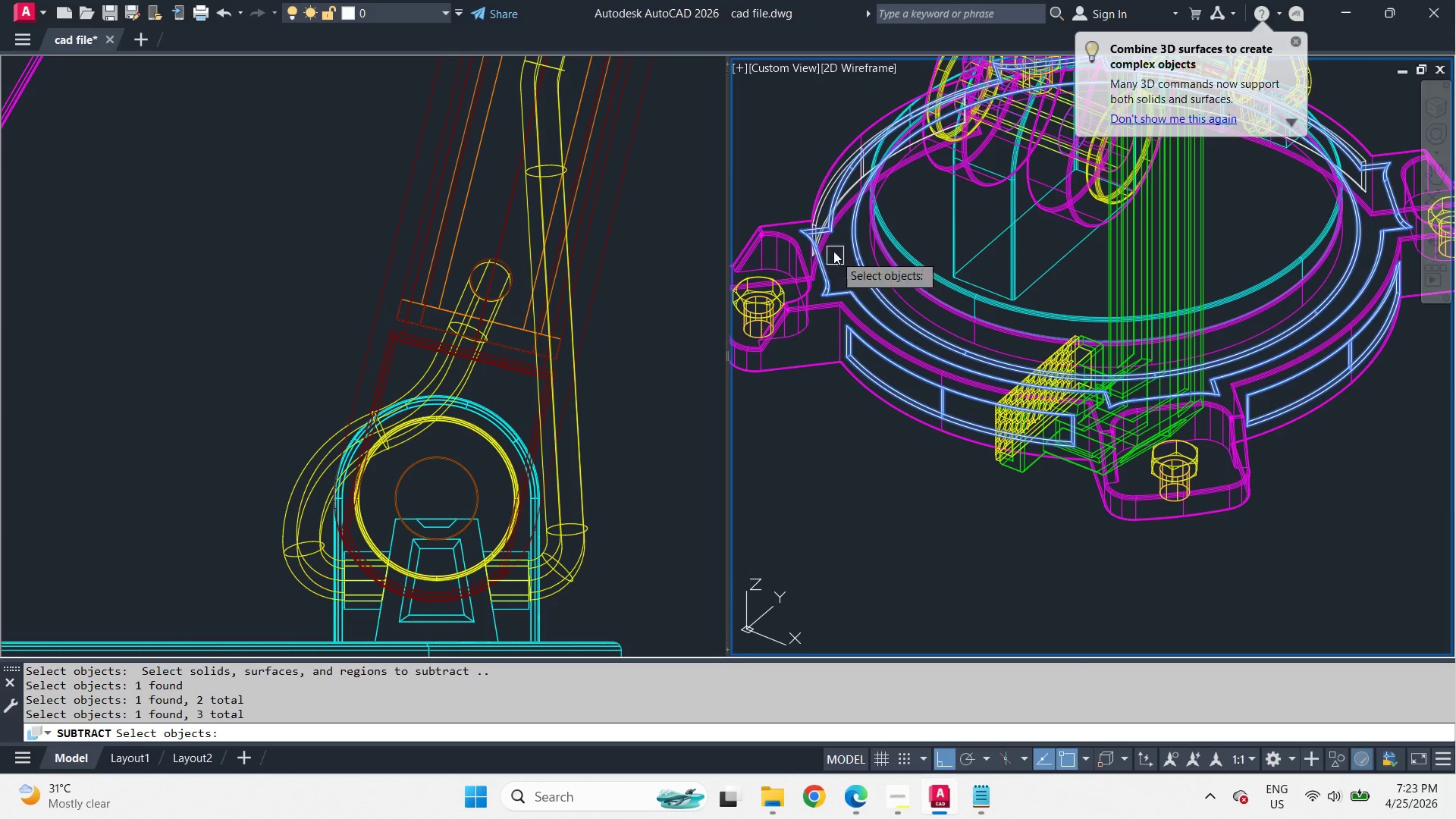 
left_click([808, 193])
 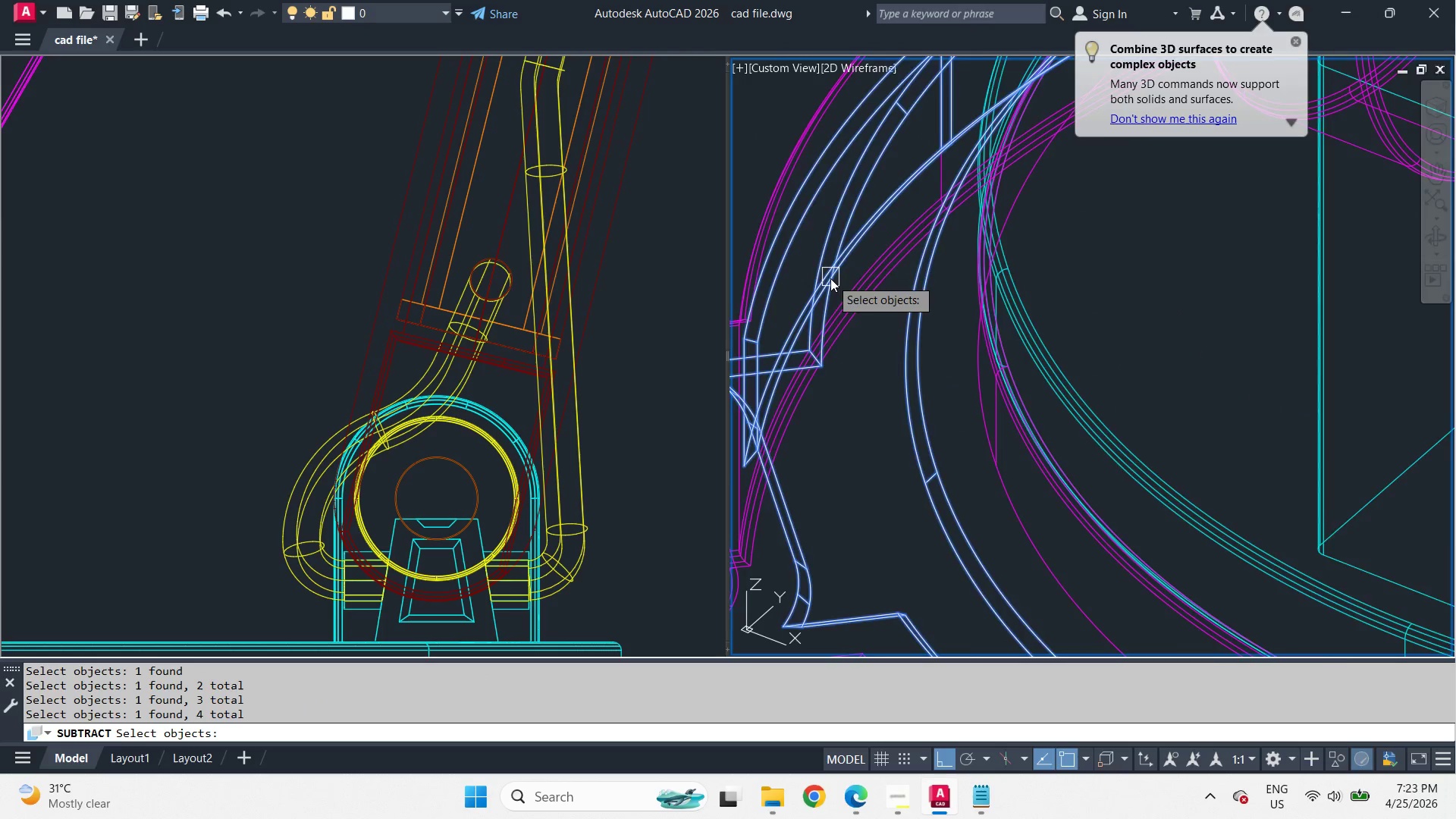 
scroll: coordinate [833, 187], scroll_direction: up, amount: 3.0
 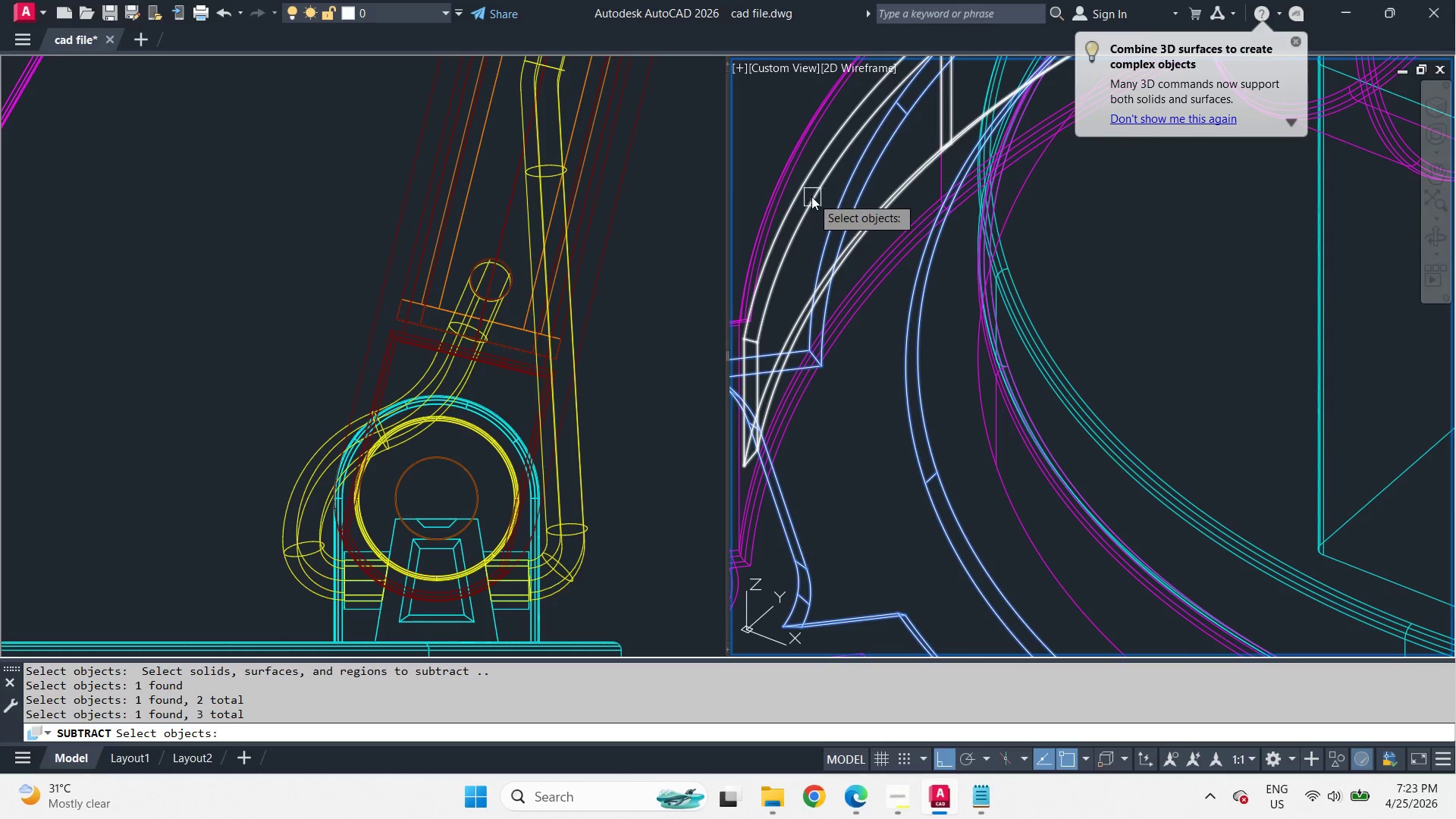 
left_click([1196, 369])
 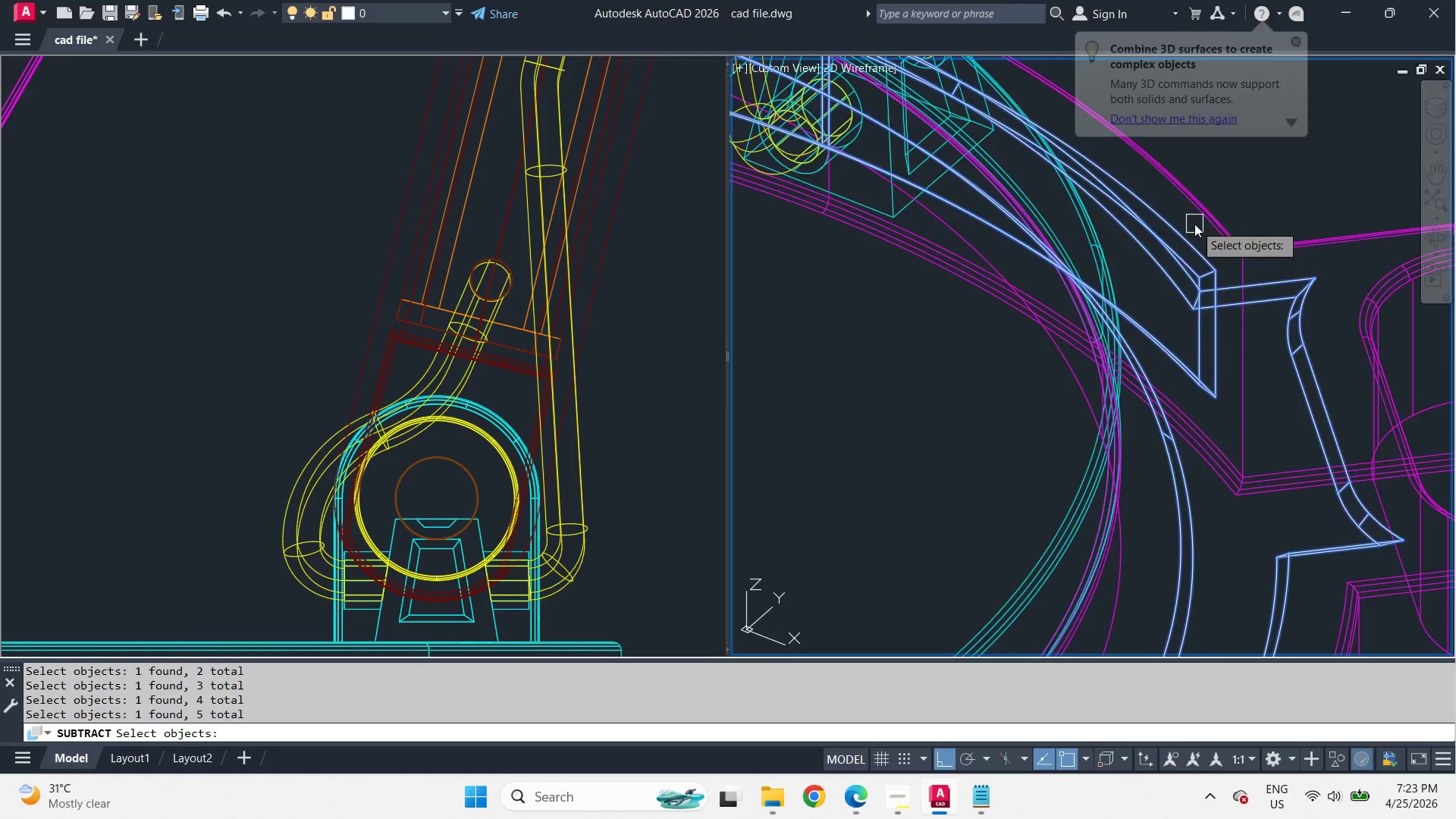 
scroll: coordinate [835, 284], scroll_direction: down, amount: 4.0
 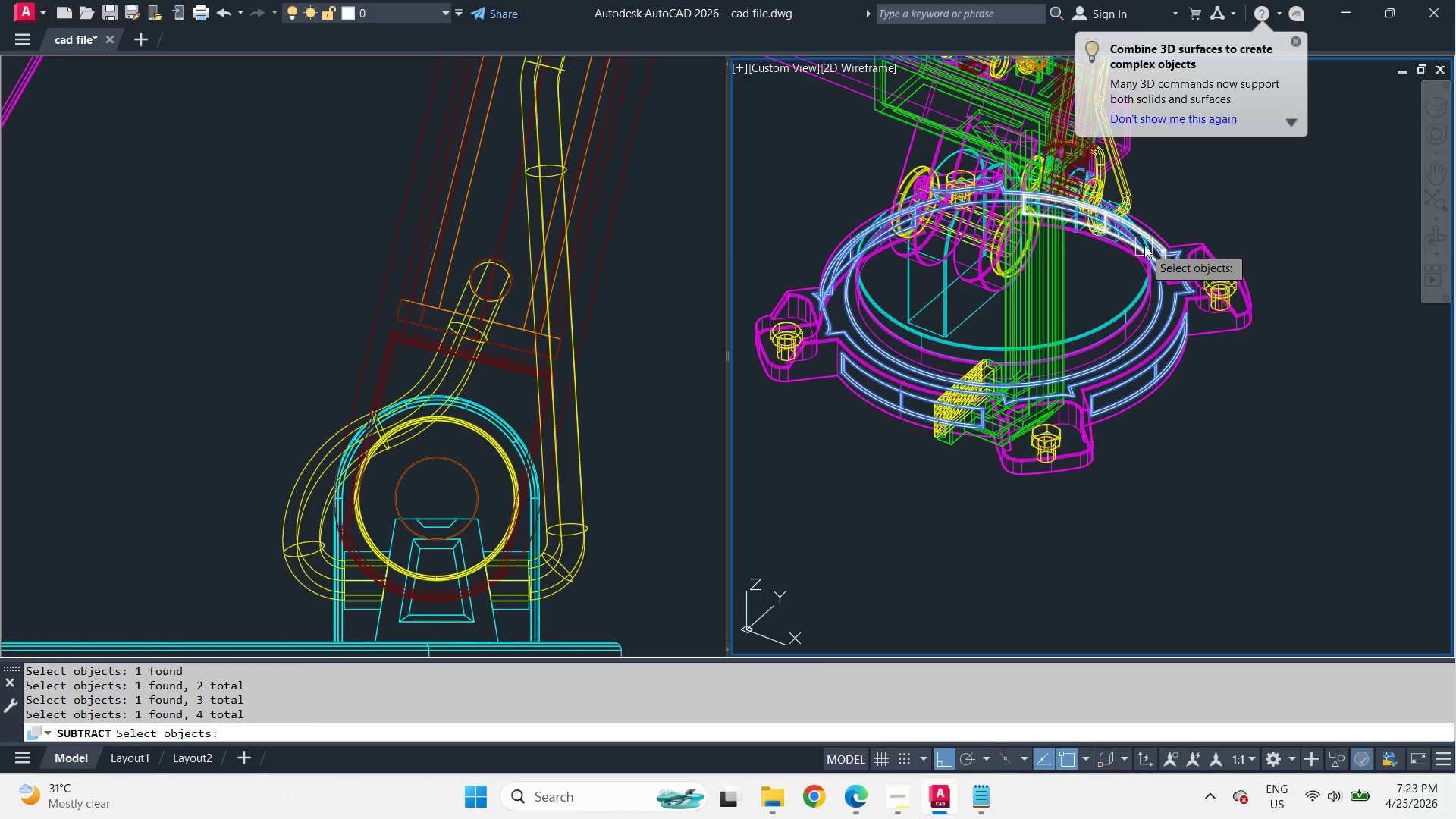 
key(Space)
 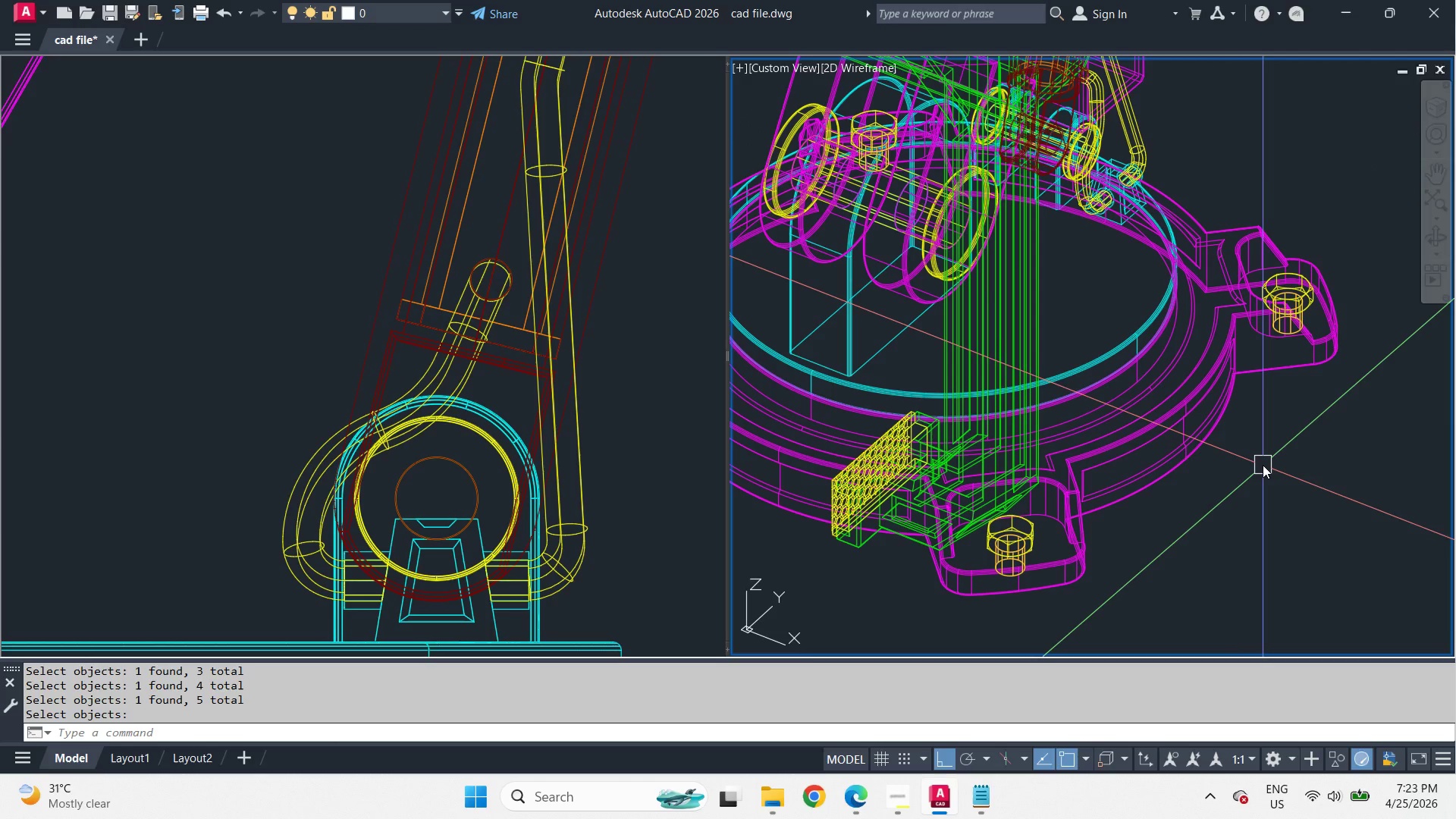 
scroll: coordinate [1158, 247], scroll_direction: up, amount: 4.0
 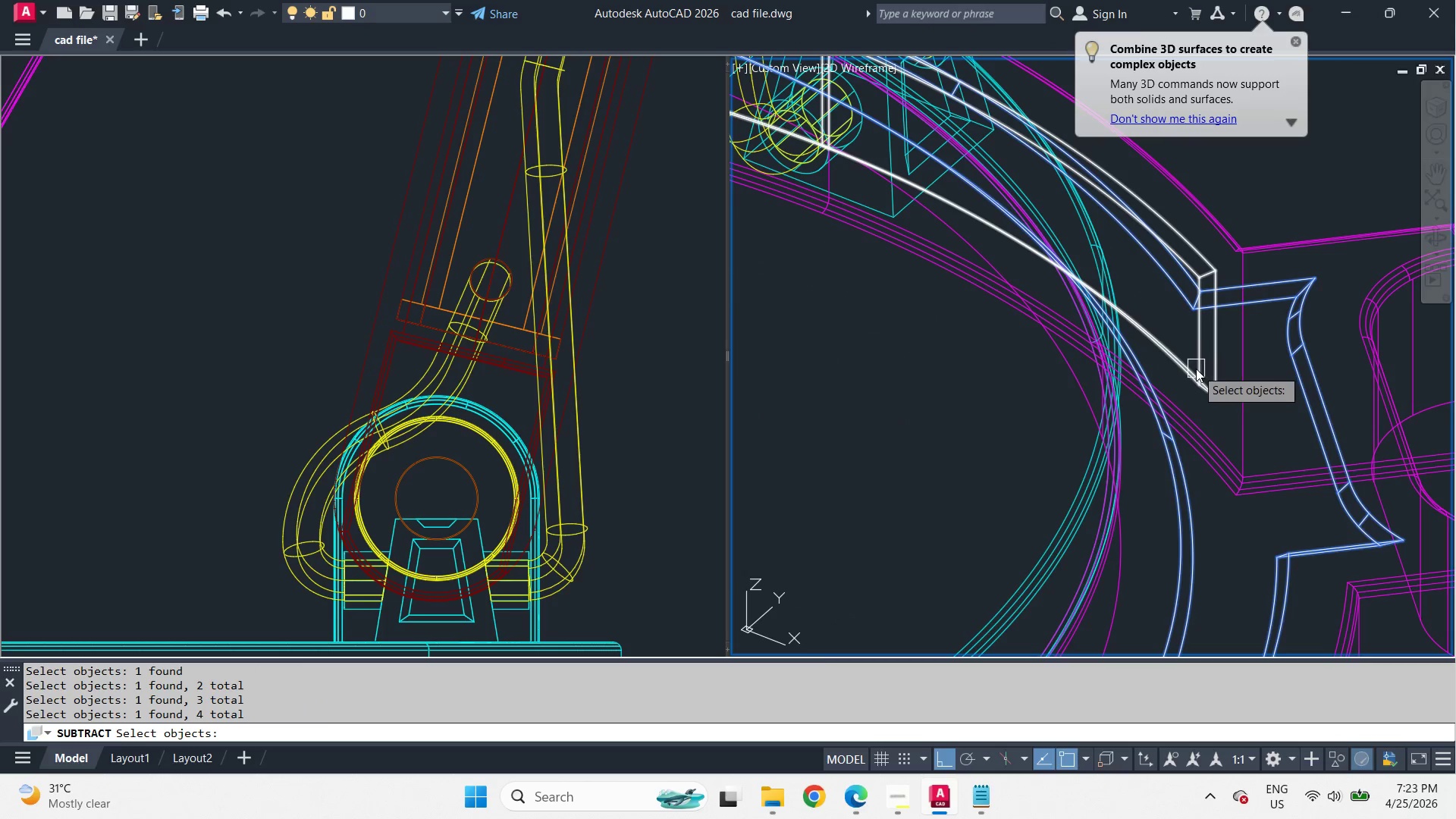 
type(vs)
 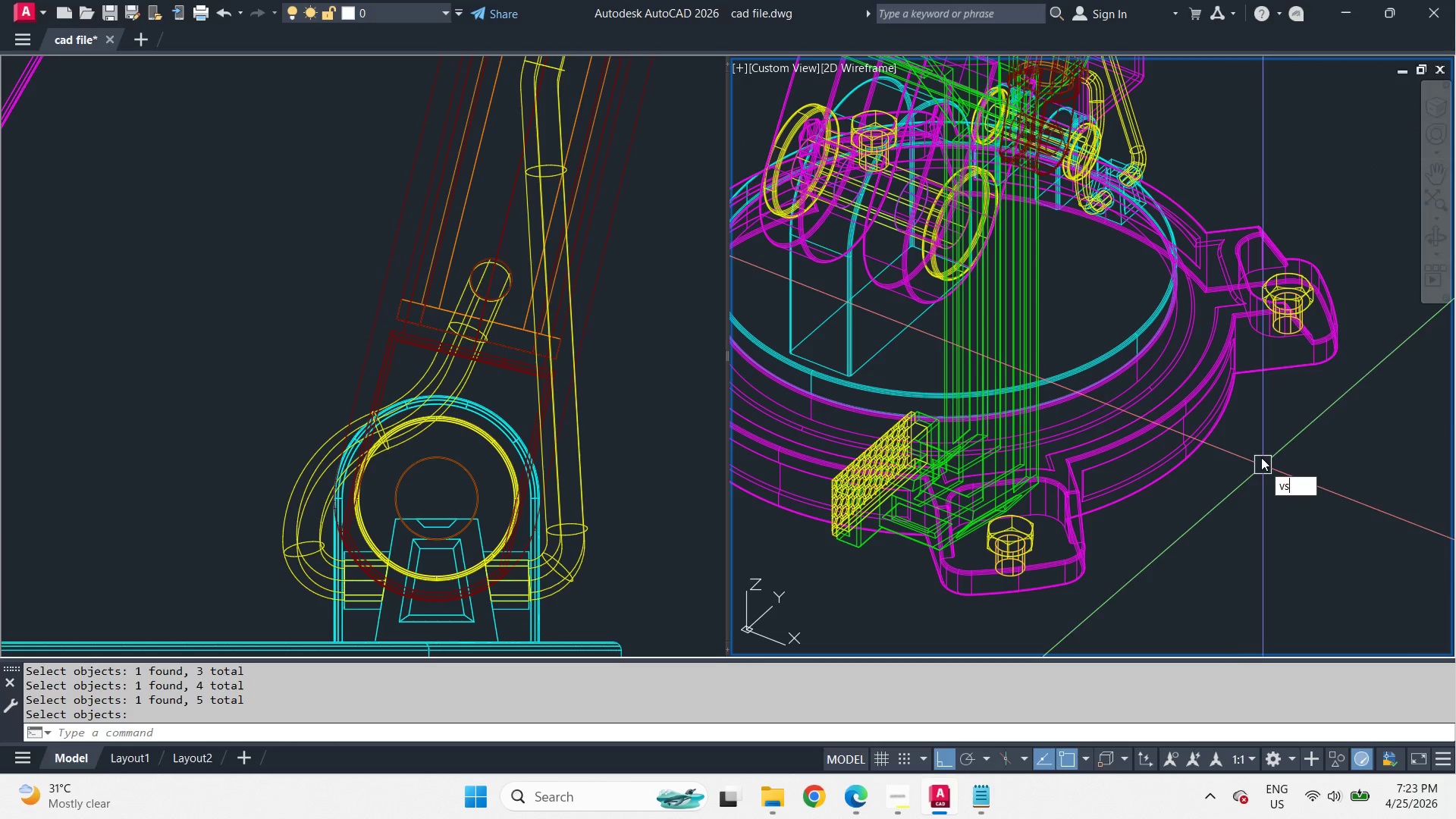 
scroll: coordinate [1197, 230], scroll_direction: down, amount: 3.0
 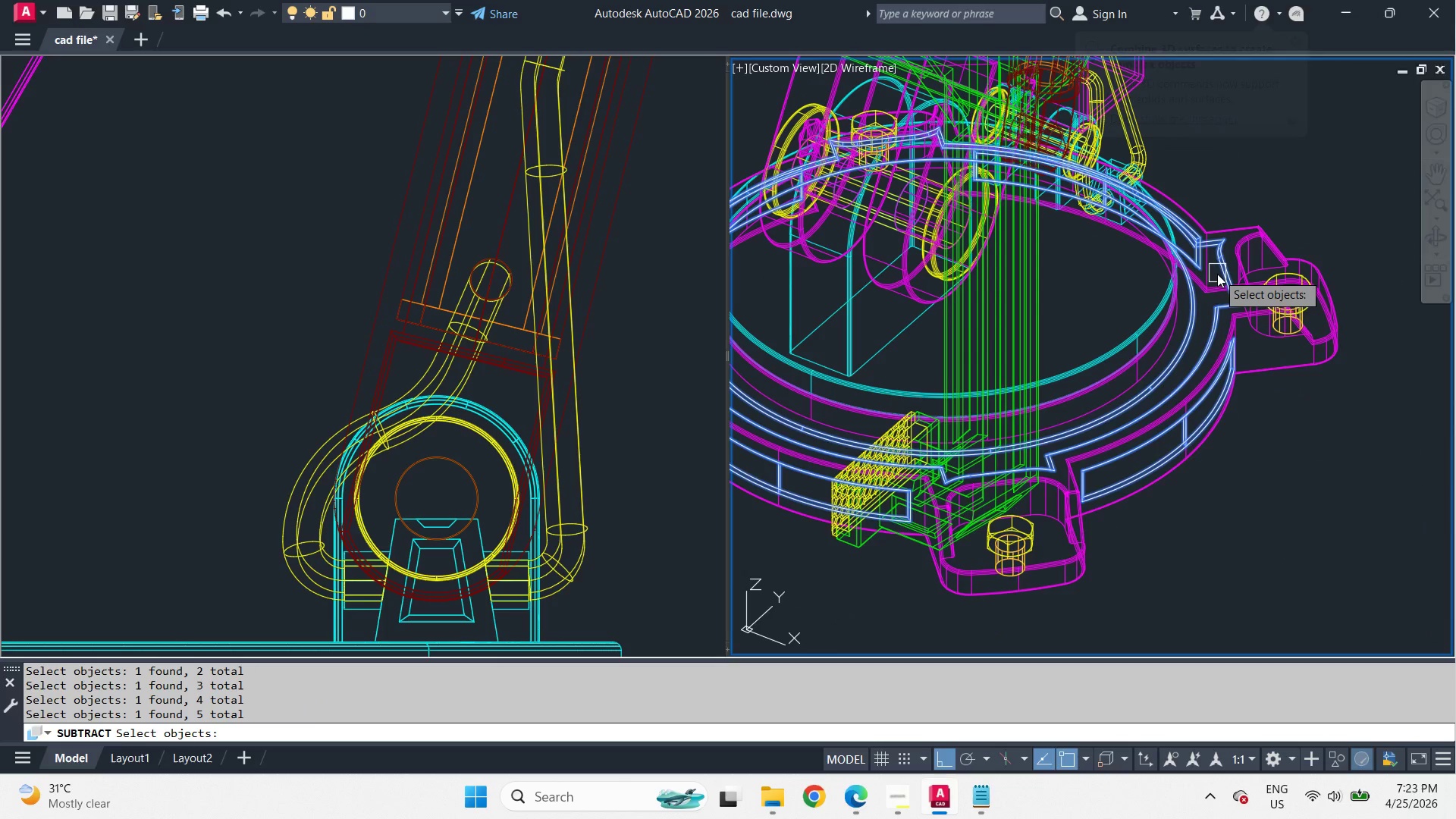 
key(Space)
 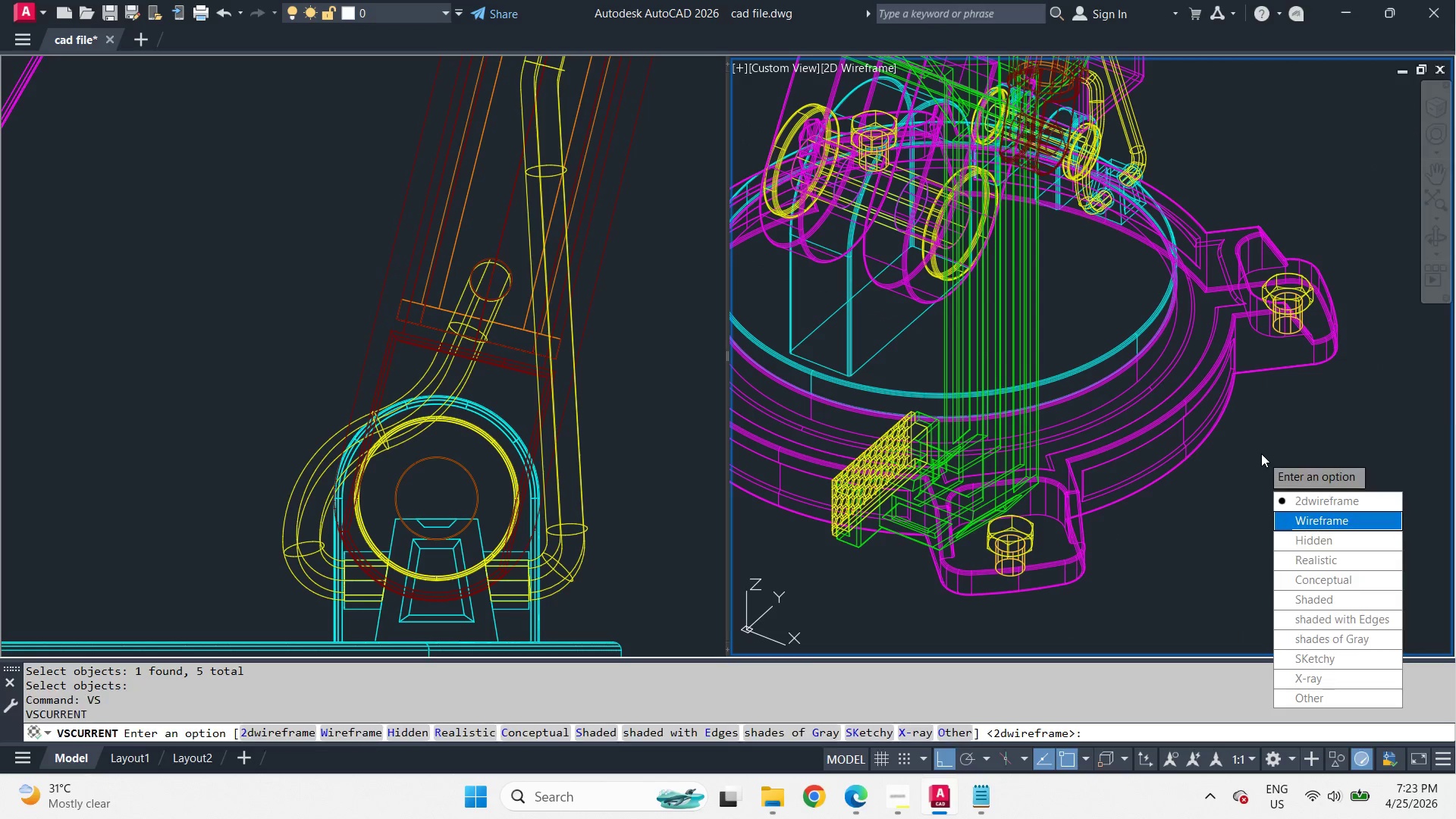 
key(S)
 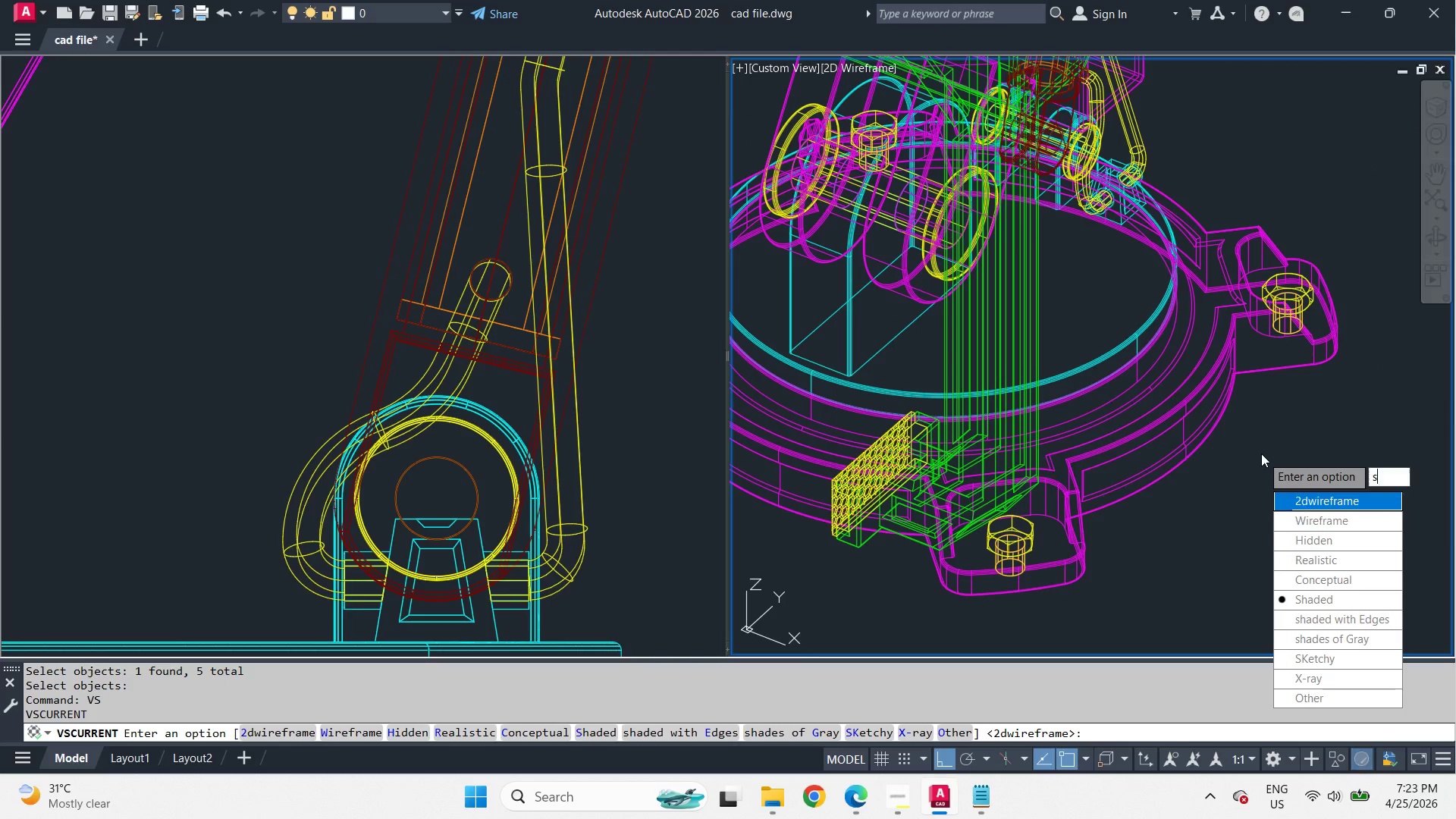 
key(Space)
 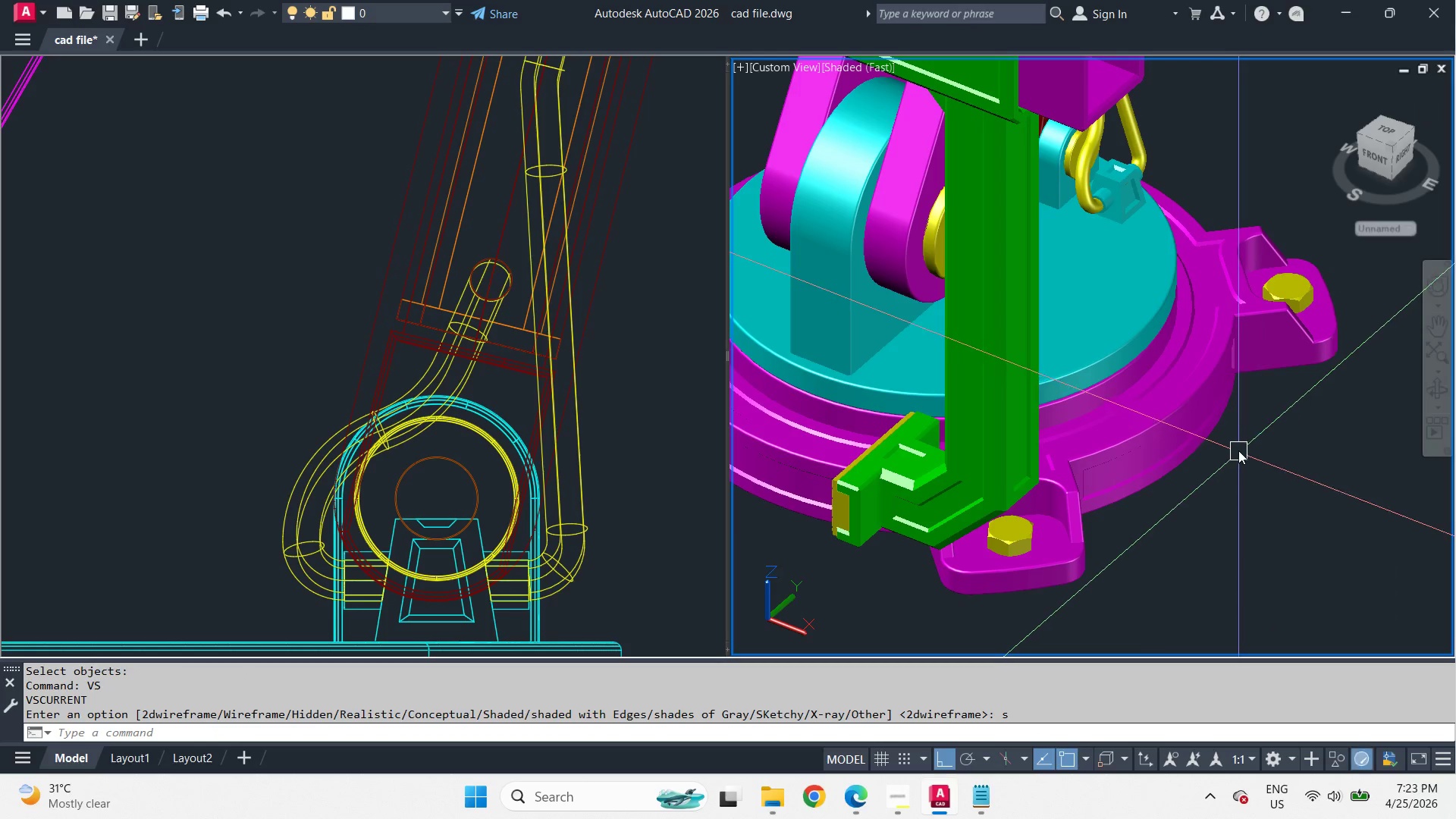 
hold_key(key=ShiftLeft, duration=9.11)
 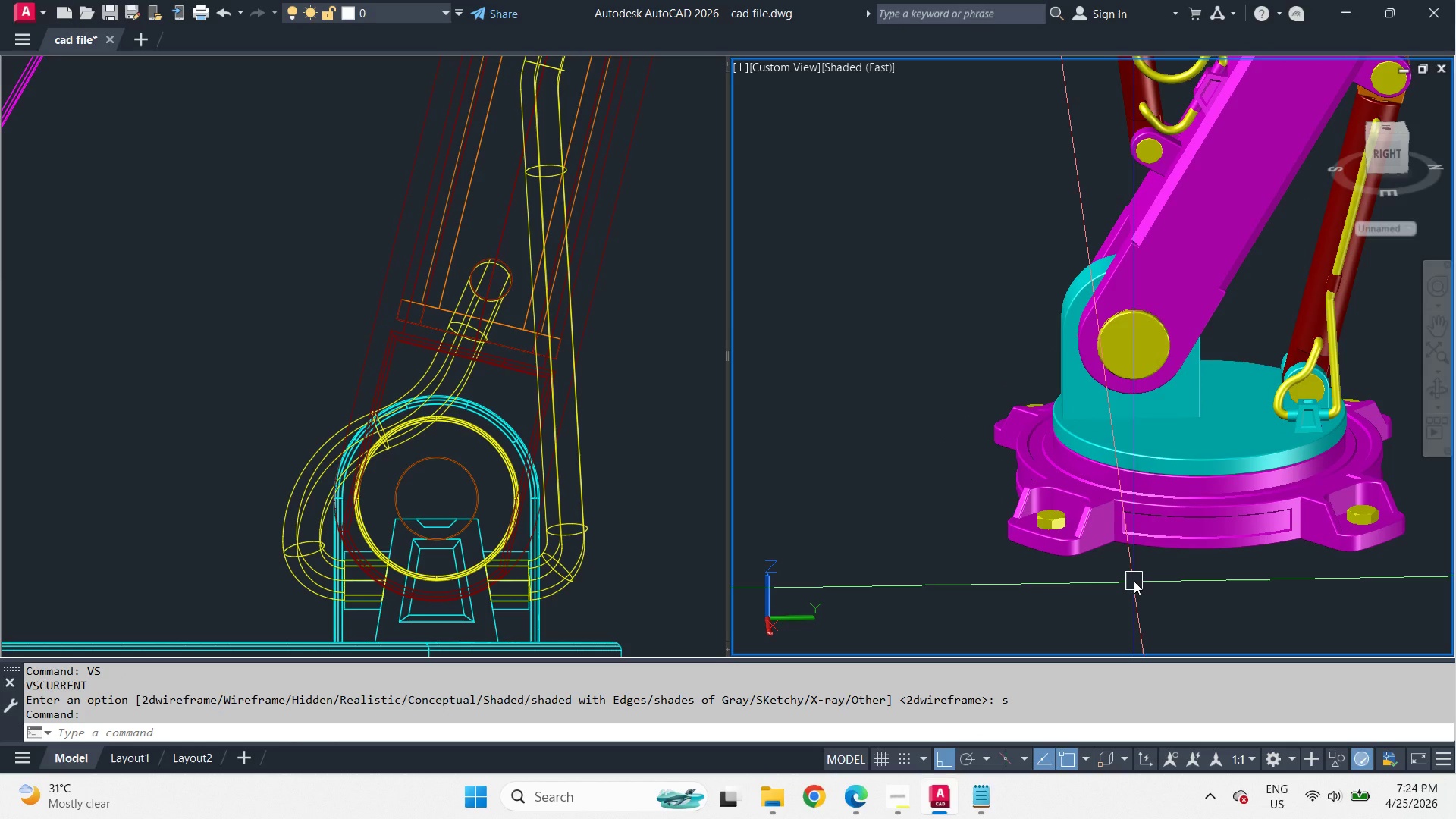 
scroll: coordinate [1251, 435], scroll_direction: down, amount: 1.0
 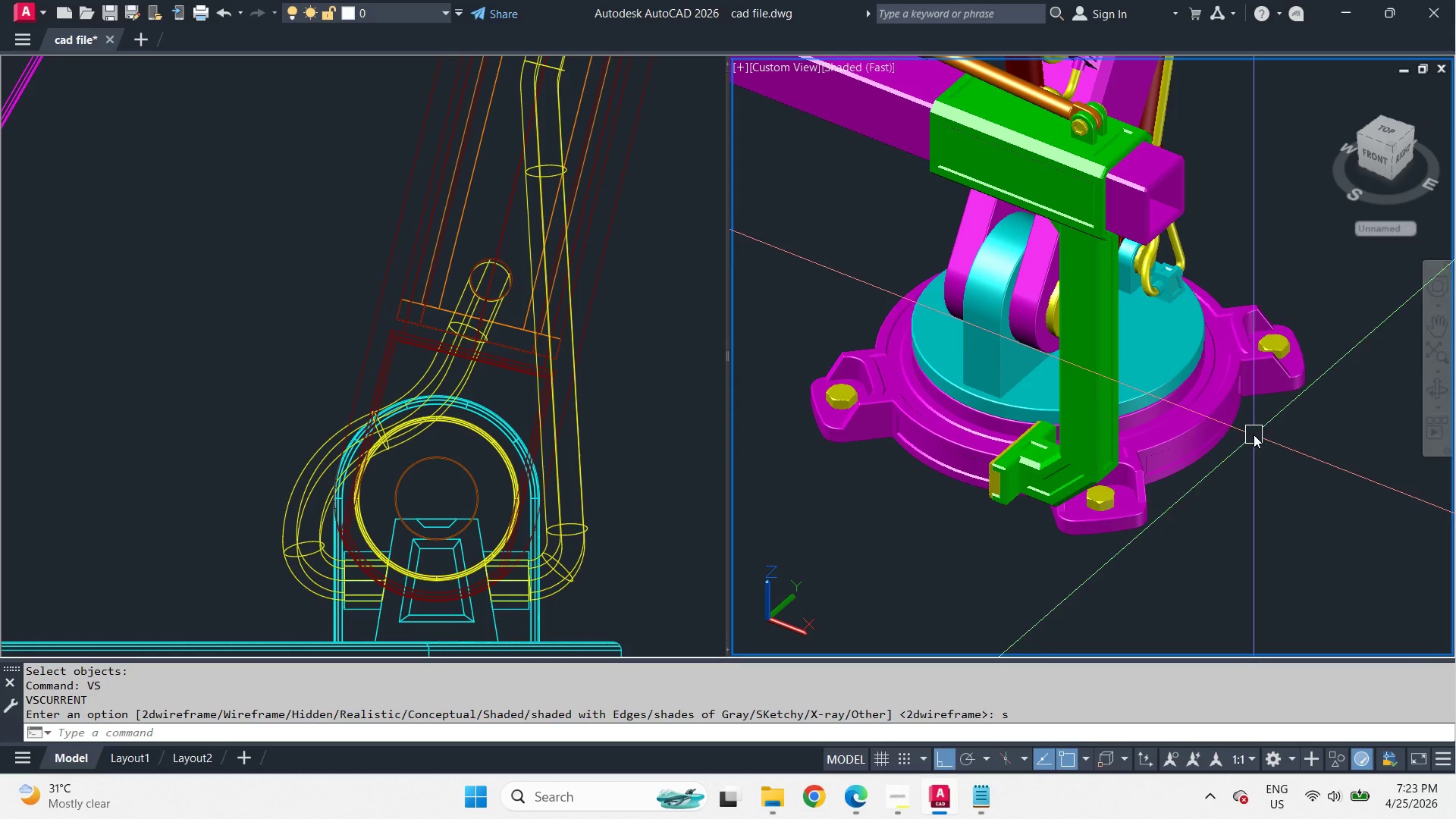 
wait(16.62)
 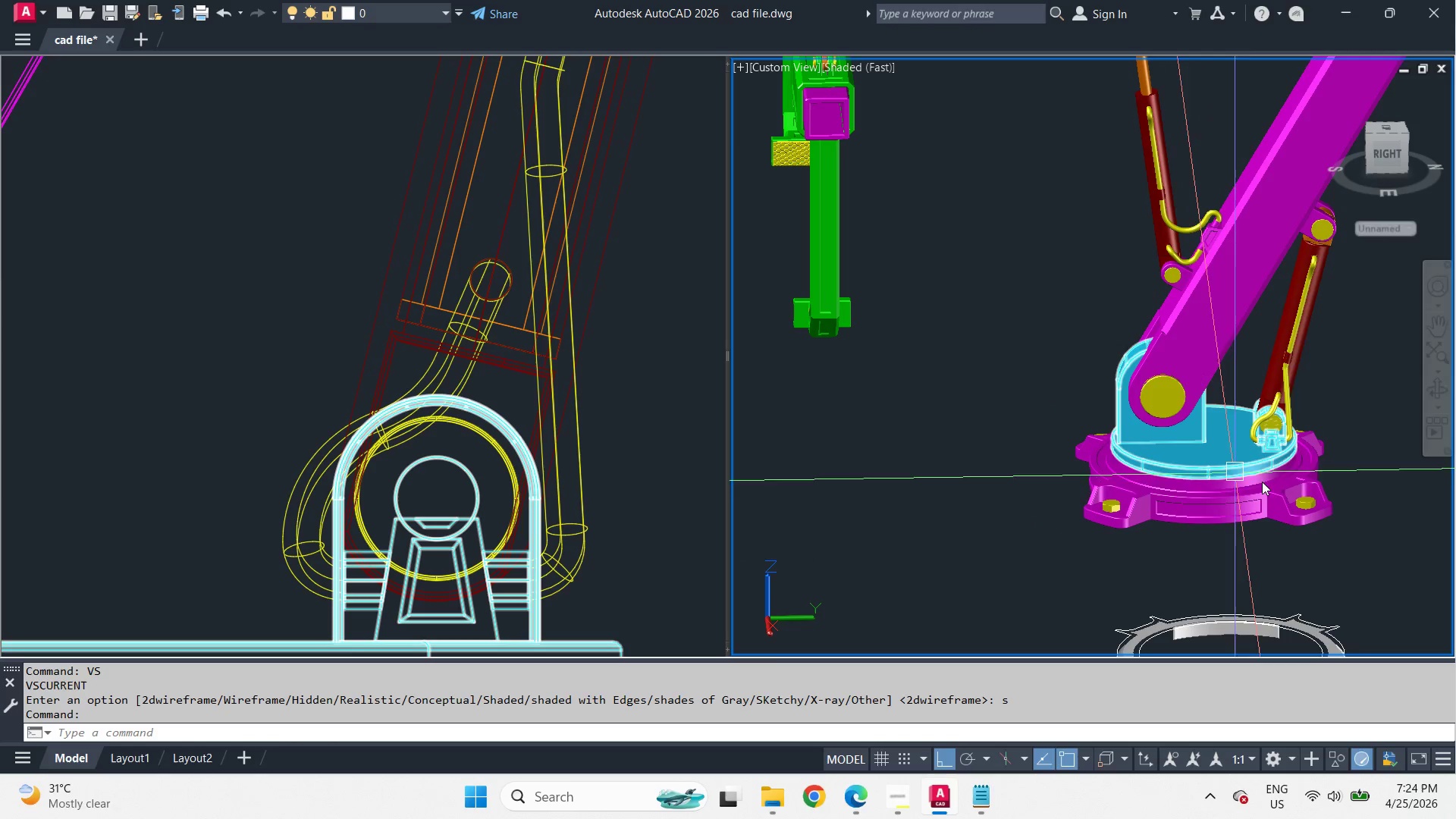 
hold_key(key=ShiftLeft, duration=5.14)
 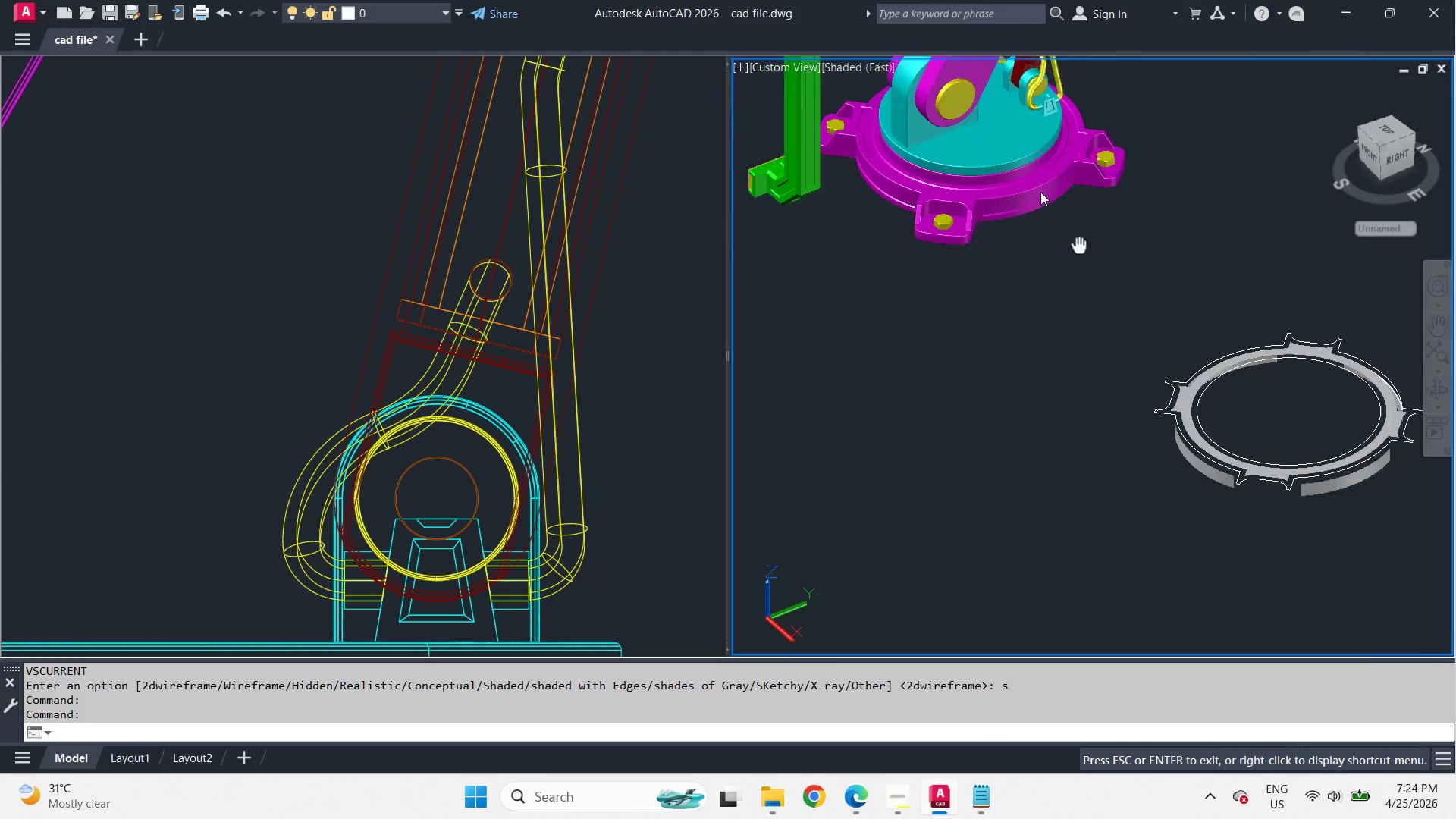 
scroll: coordinate [1216, 473], scroll_direction: down, amount: 1.0
 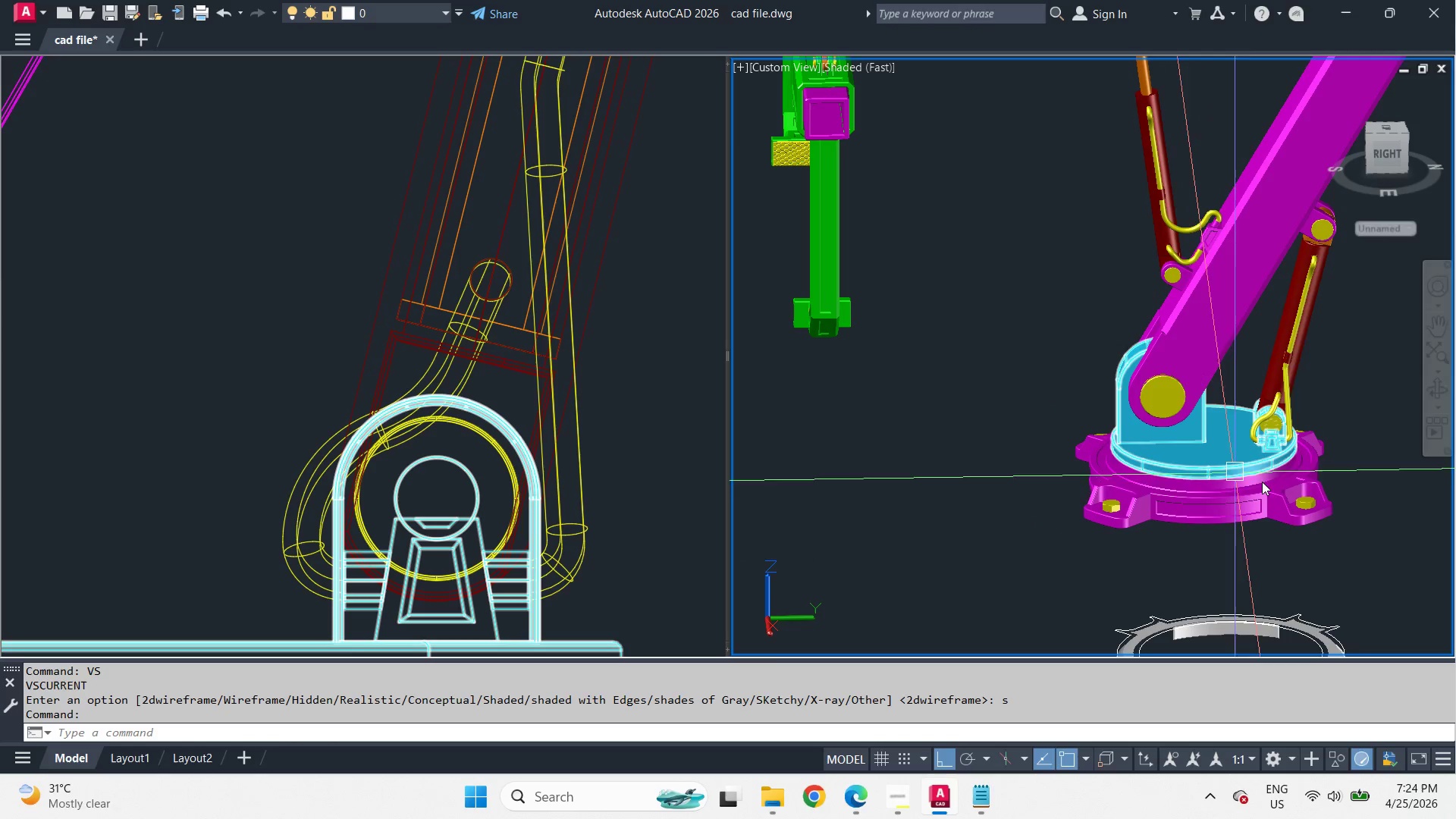 
left_click_drag(start_coordinate=[1226, 530], to_coordinate=[1226, 494])
 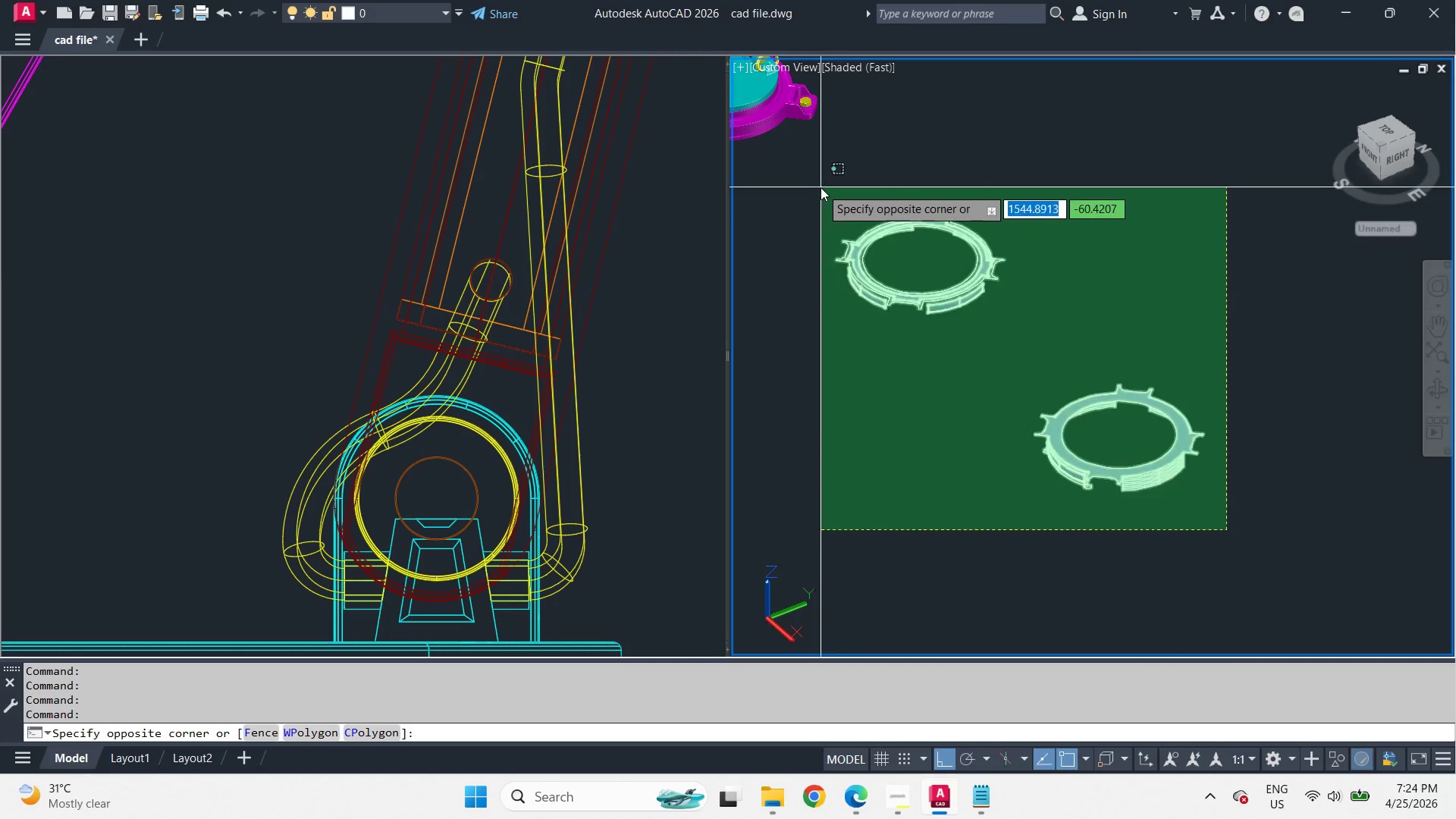 
scroll: coordinate [1025, 224], scroll_direction: down, amount: 1.0
 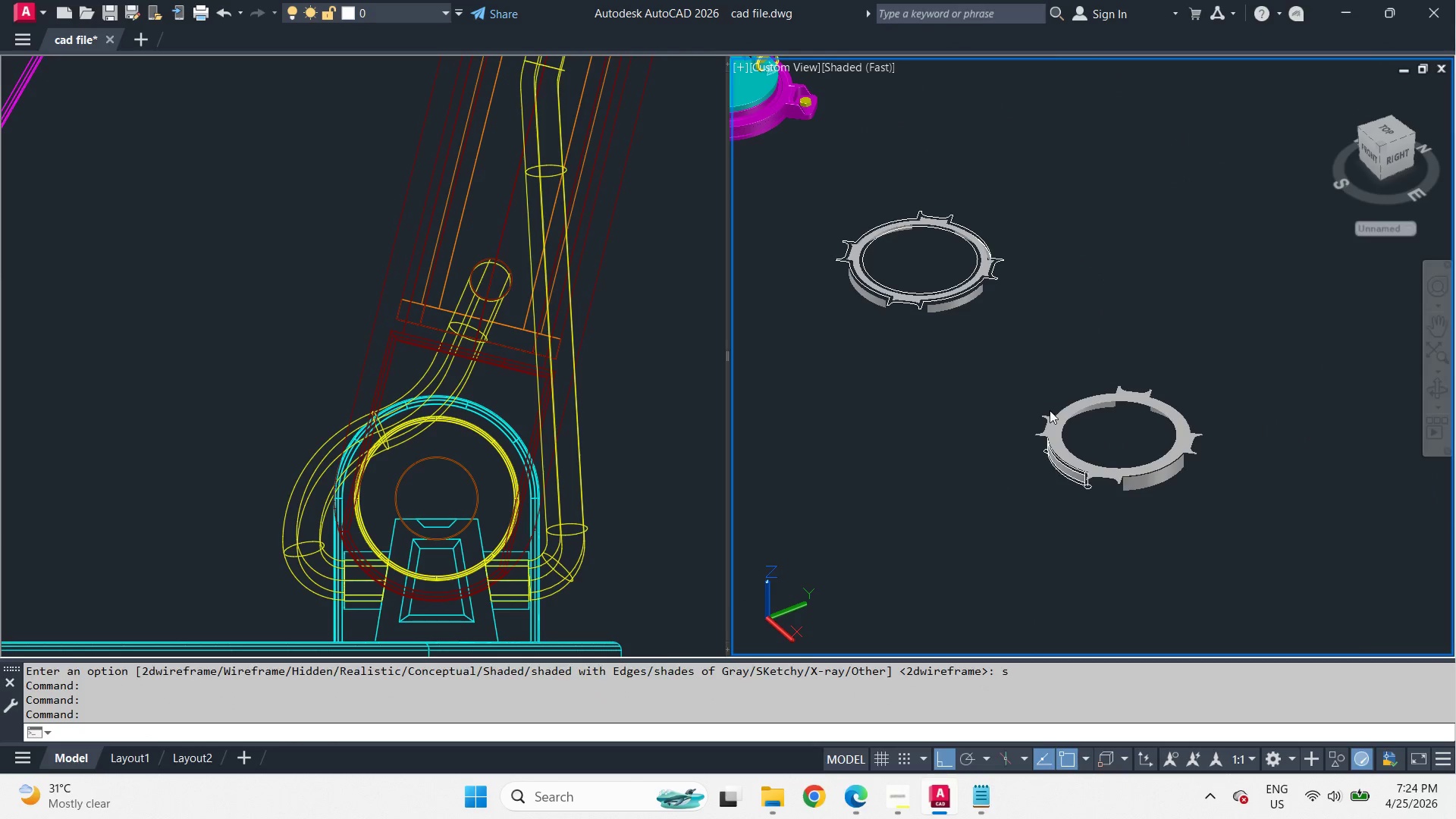 
left_click([821, 187])
 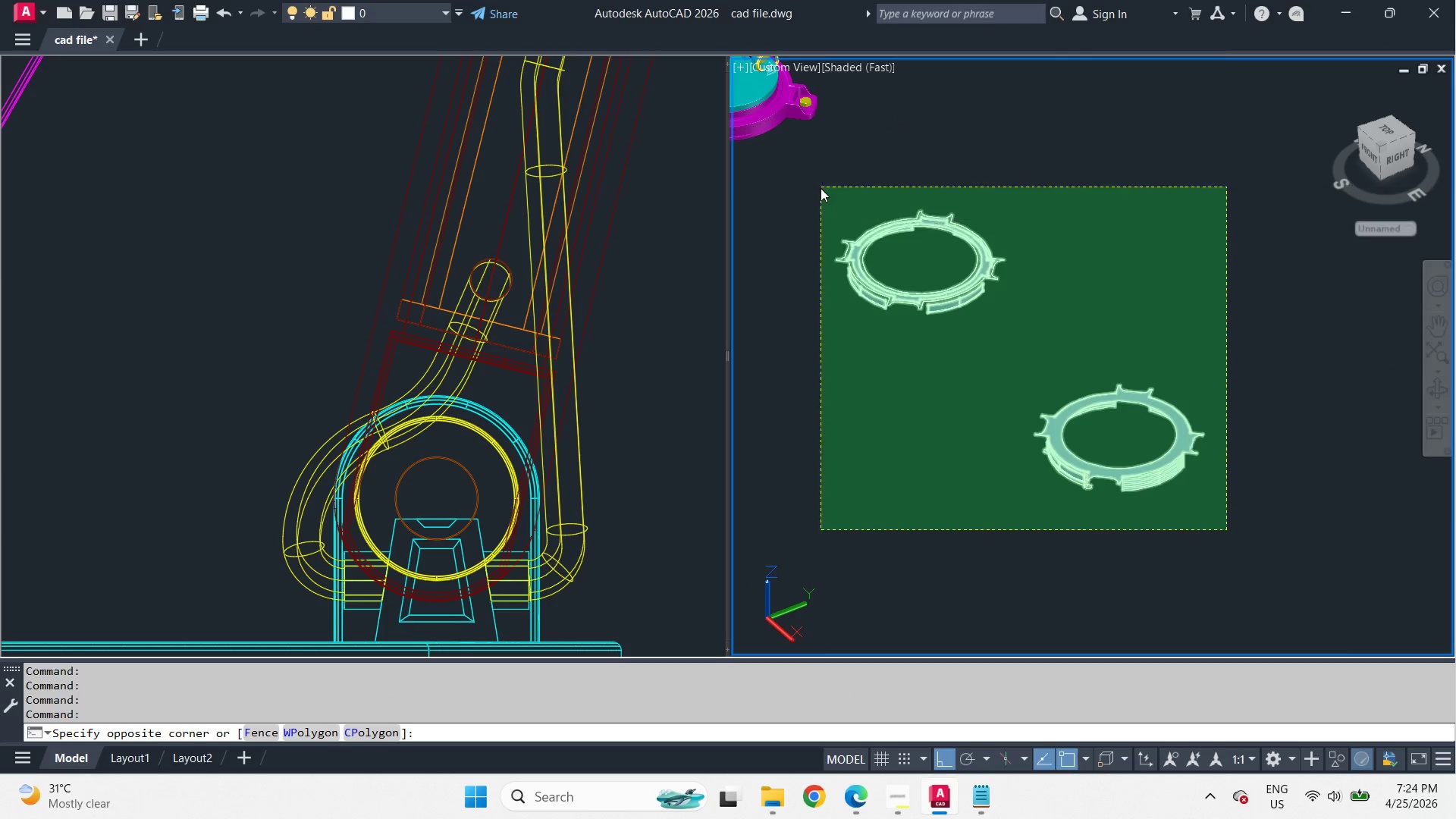 
type(e re )
 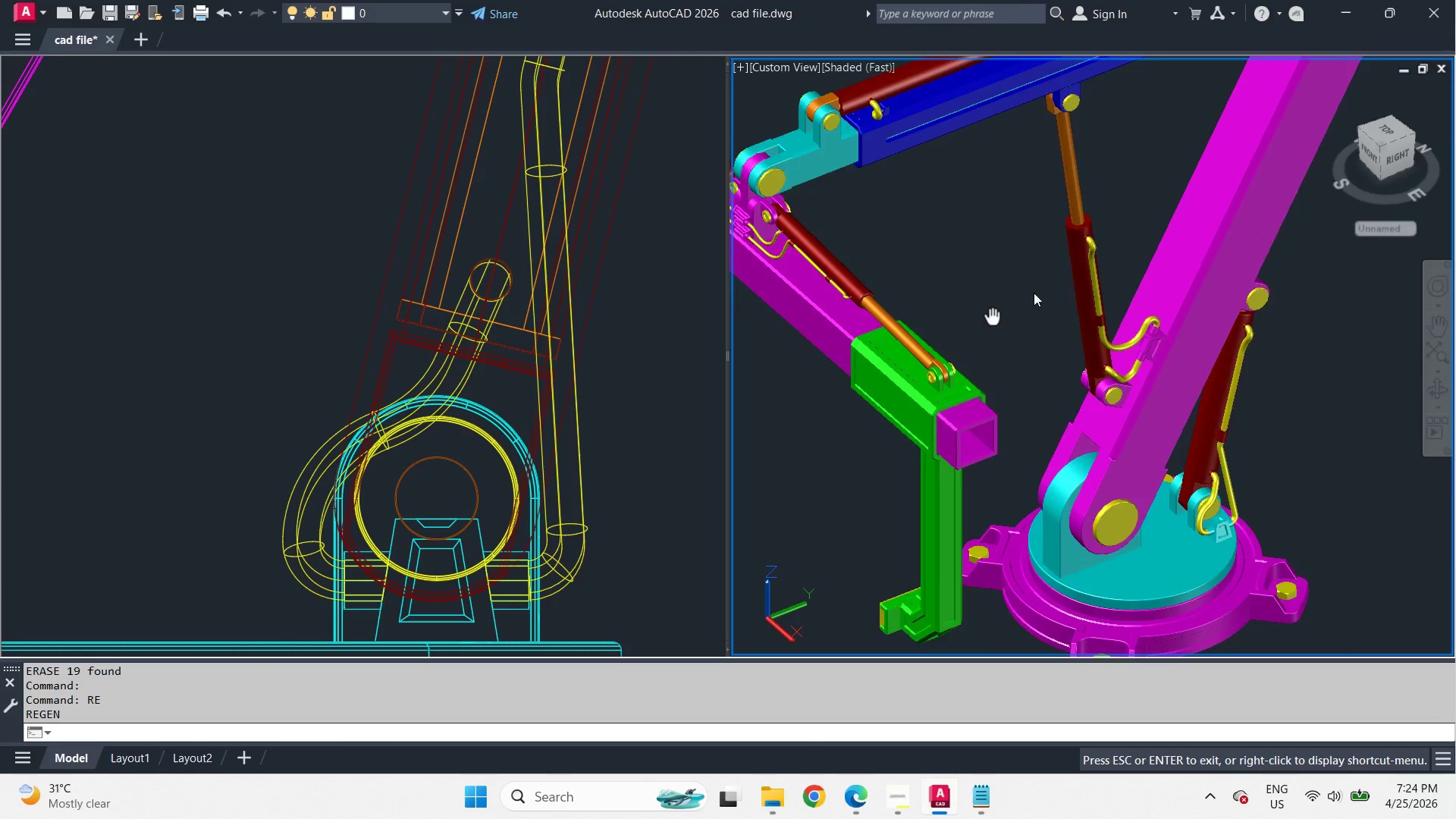 
scroll: coordinate [1053, 292], scroll_direction: up, amount: 2.0
 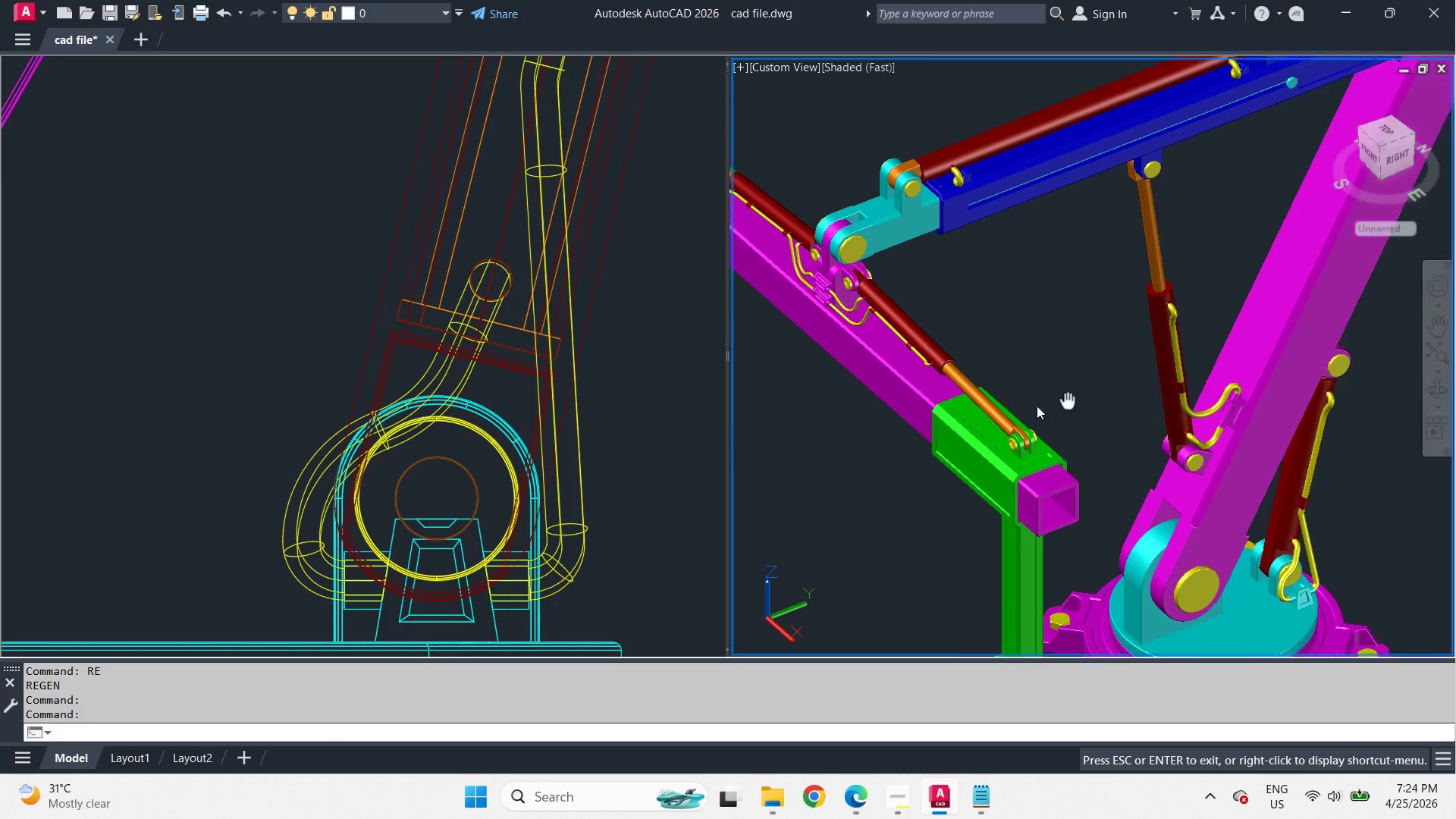 
wait(6.07)
 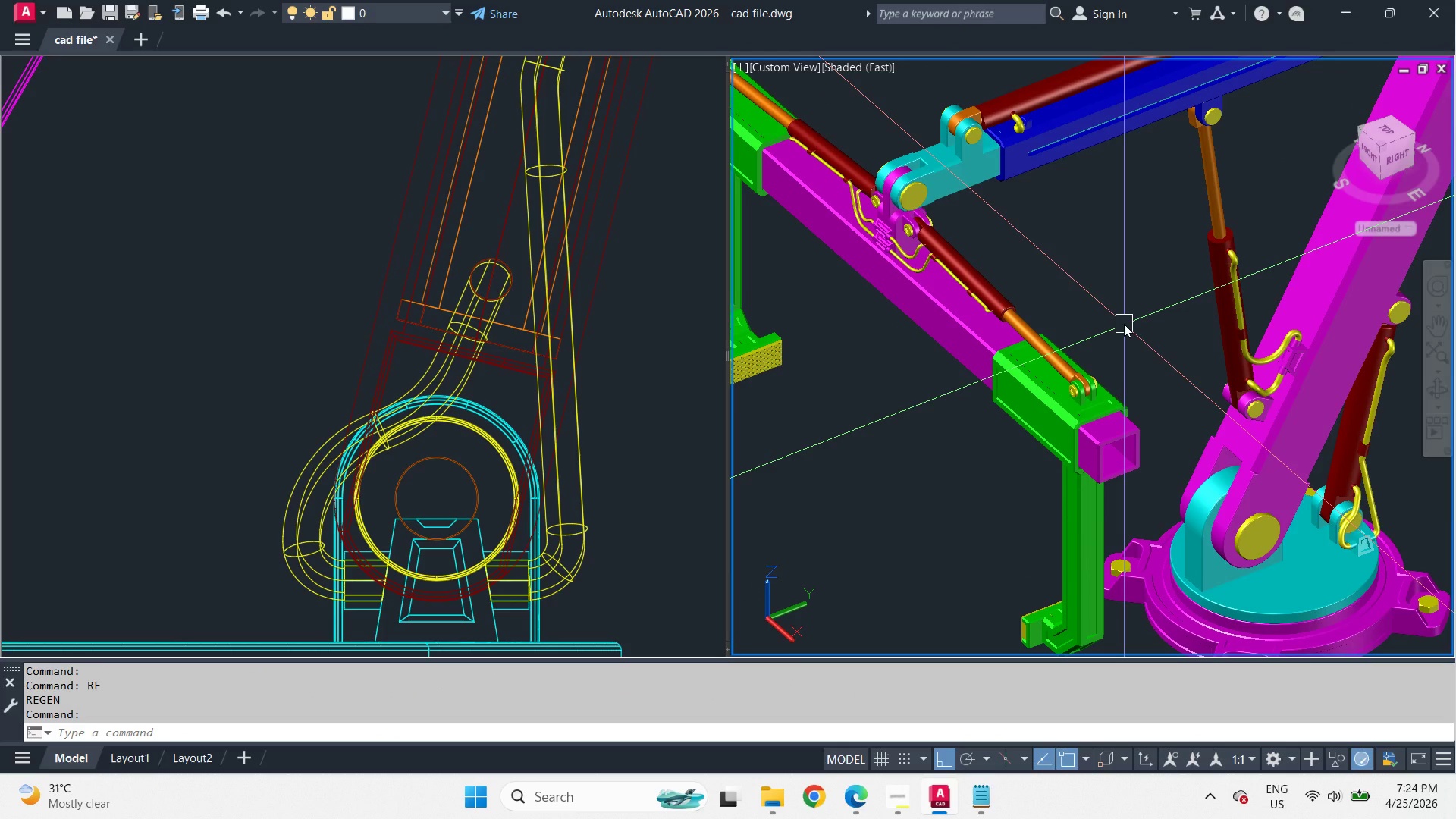 
scroll: coordinate [1252, 138], scroll_direction: up, amount: 4.0
 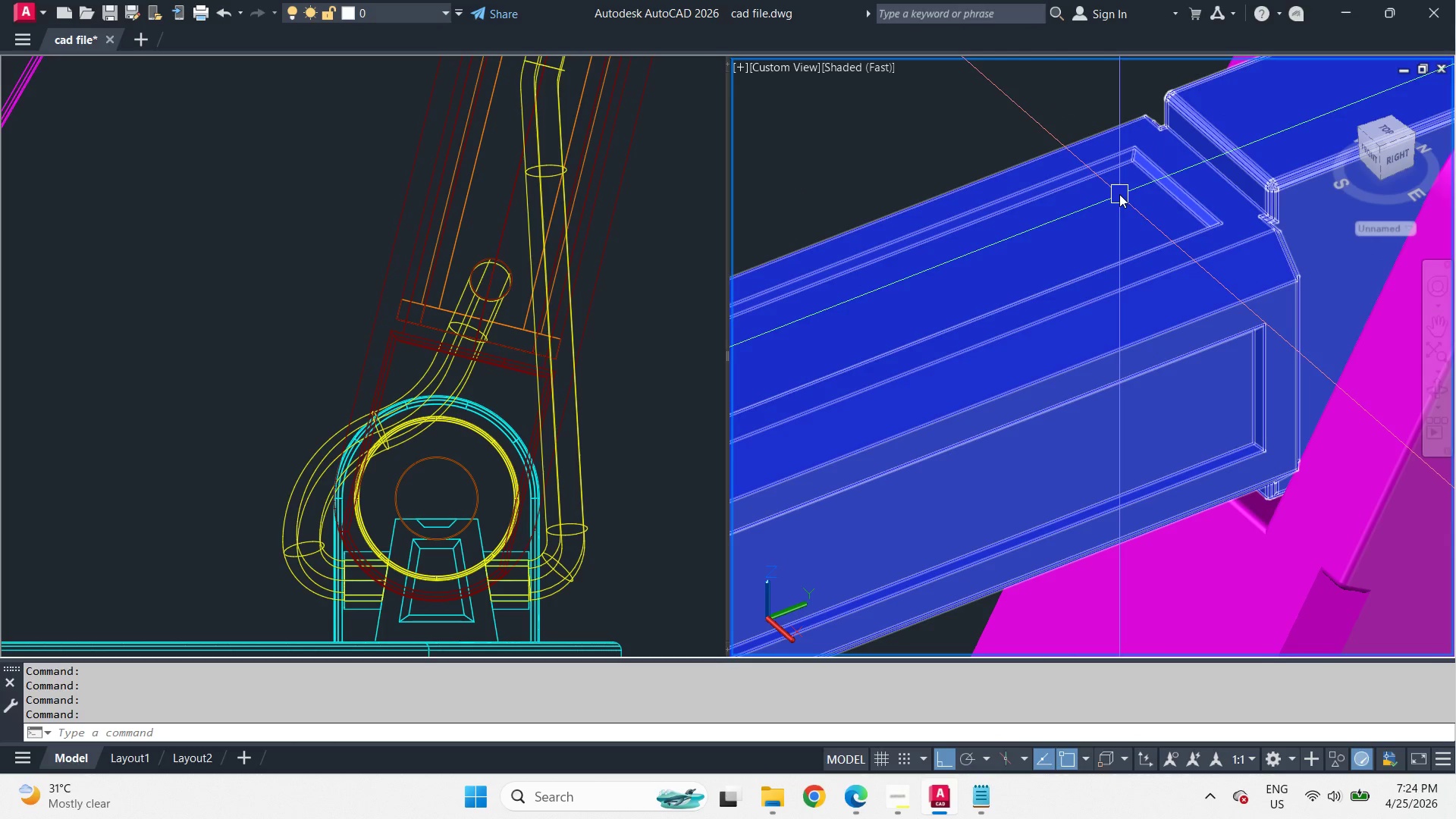 
wait(5.63)
 